 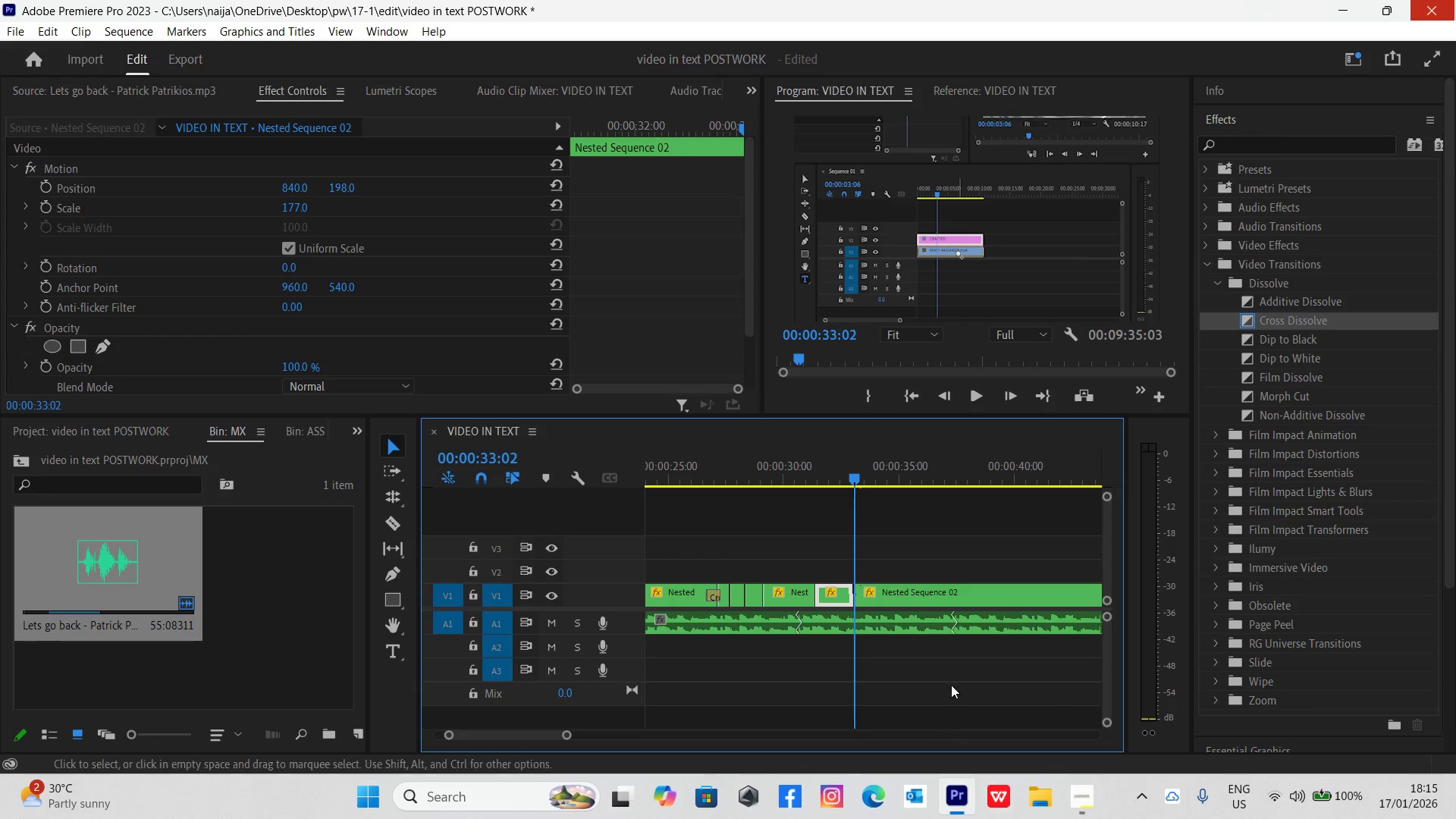 
key(Control+S)
 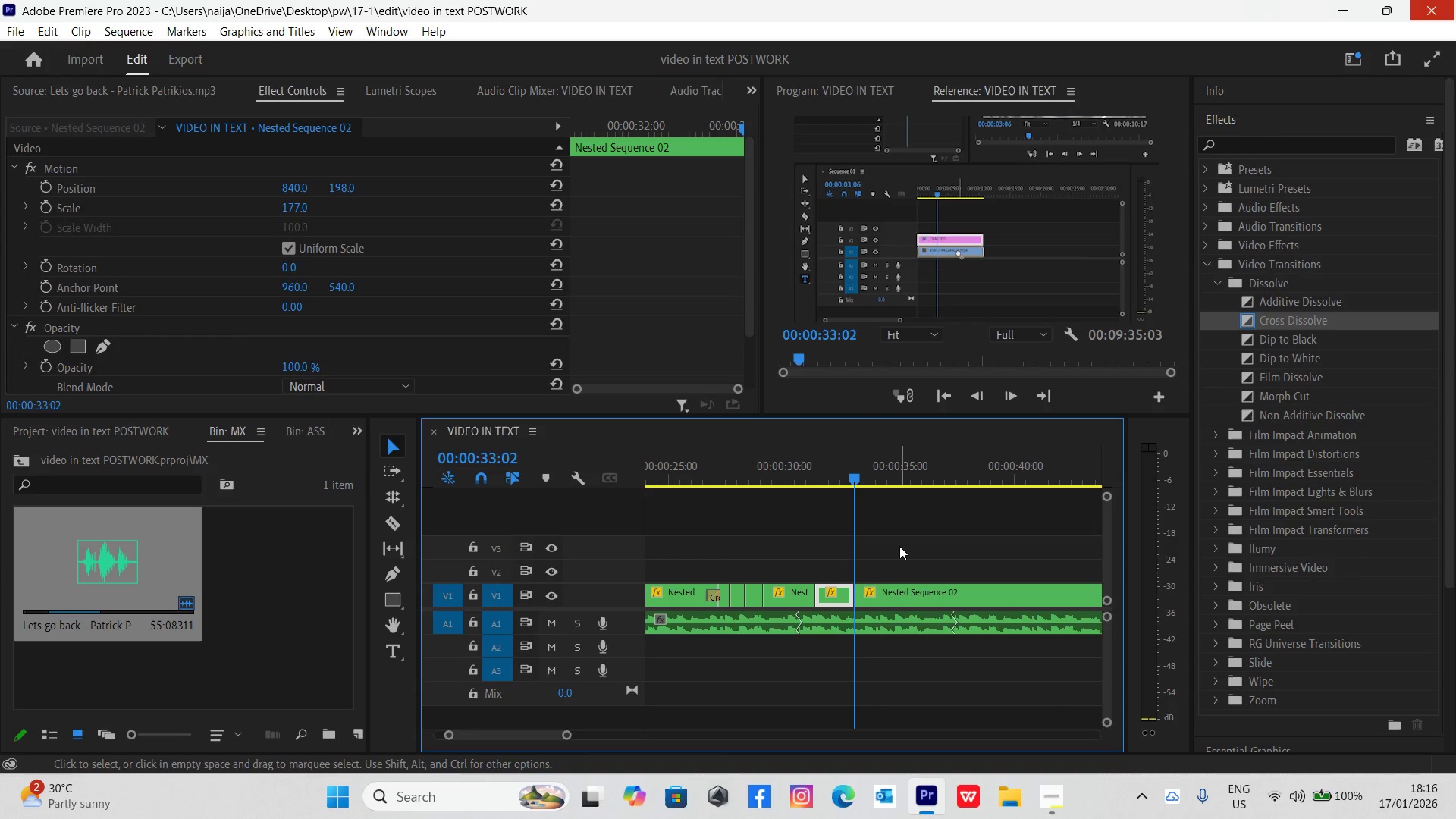 
wait(6.95)
 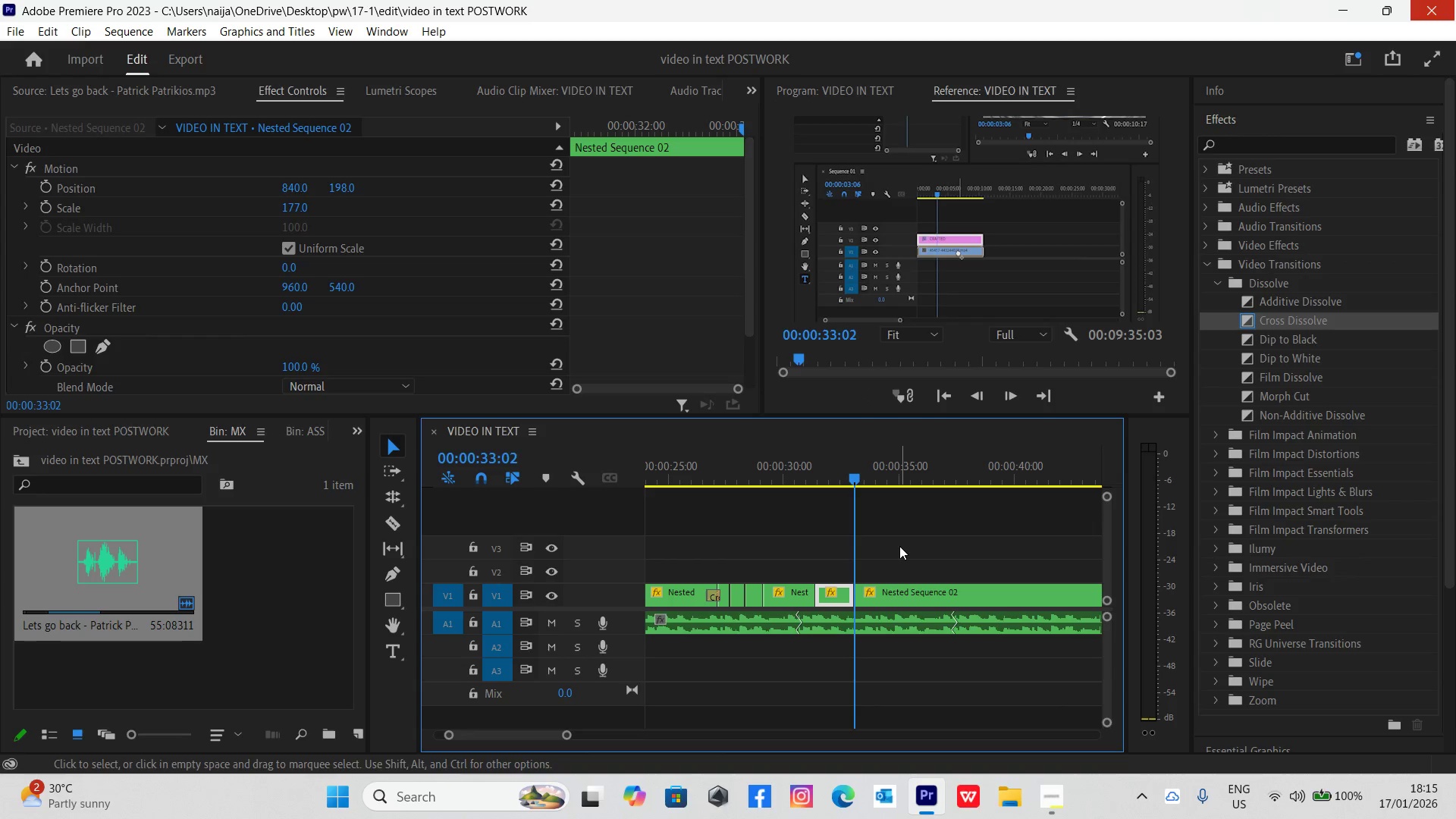 
key(Space)
 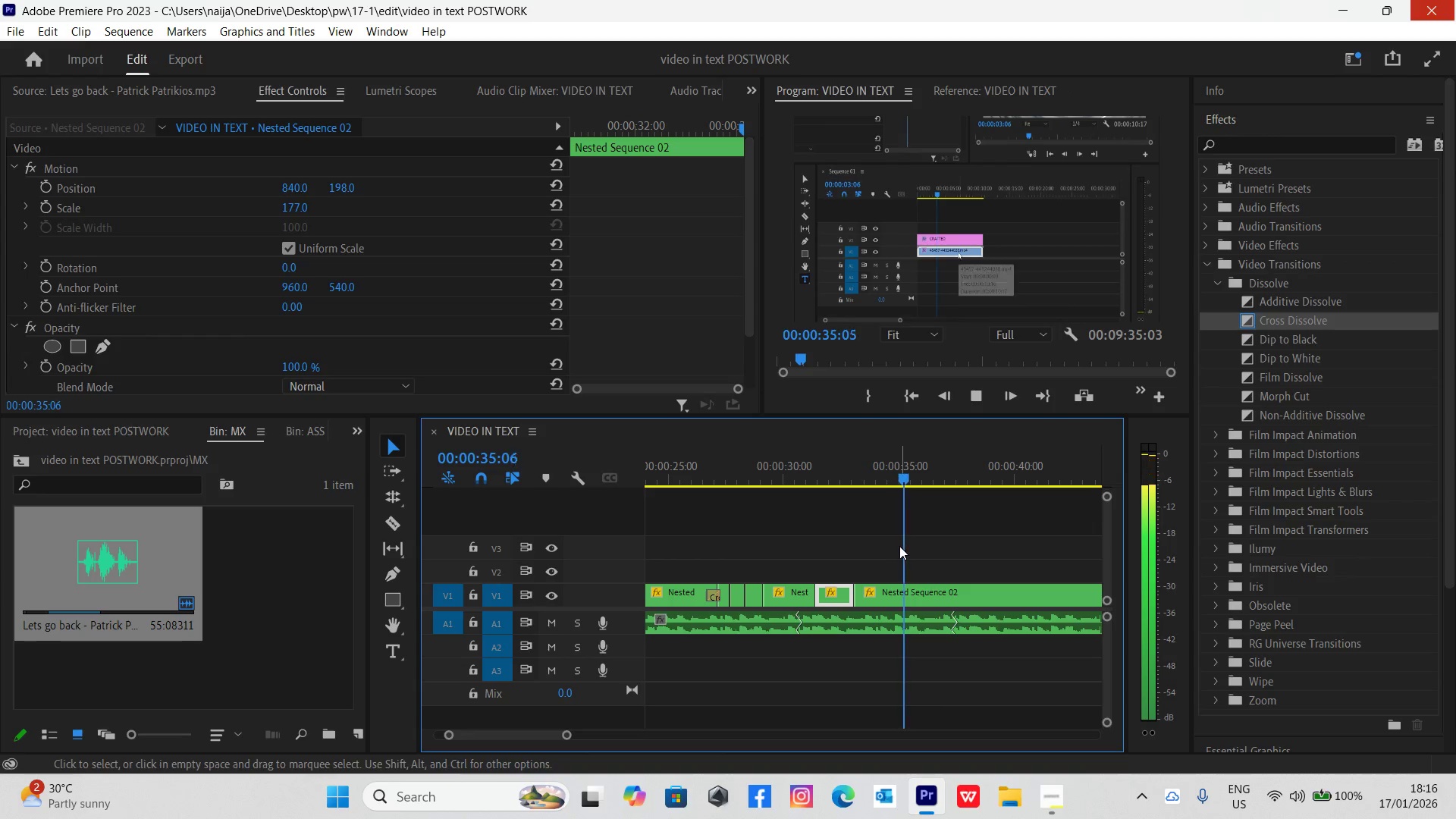 
key(Space)
 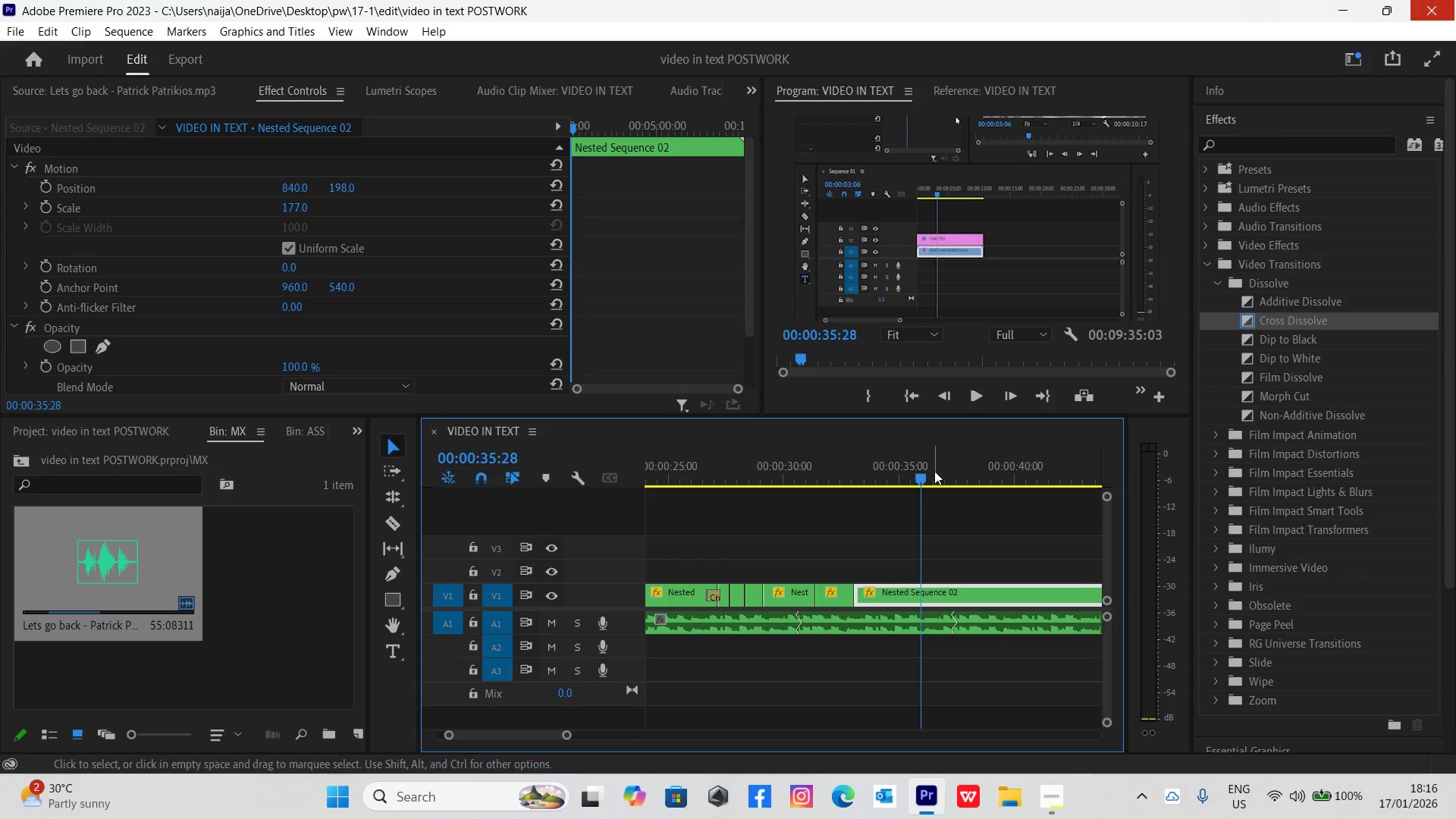 
left_click_drag(start_coordinate=[923, 476], to_coordinate=[886, 463])
 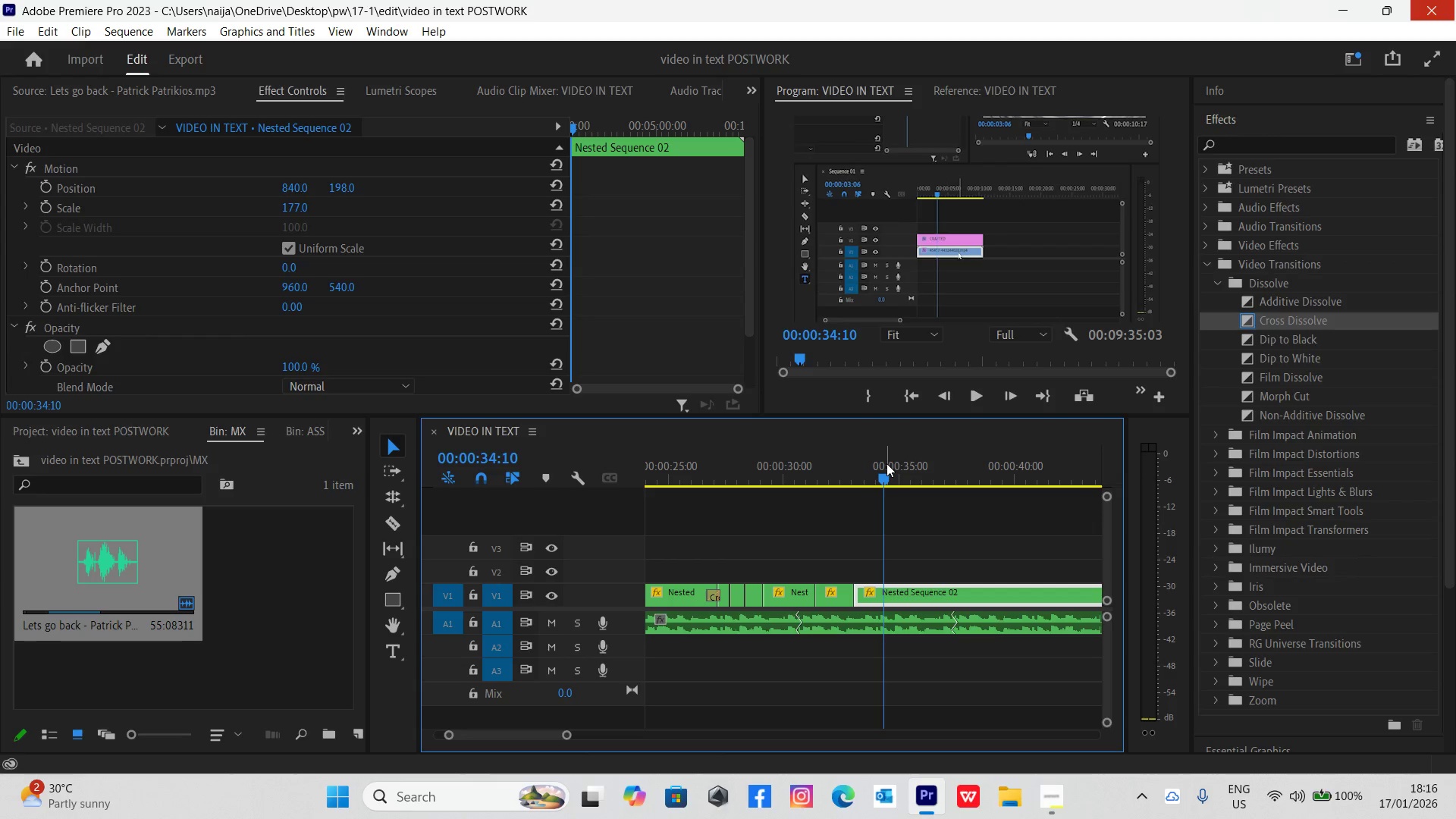 
key(Space)
 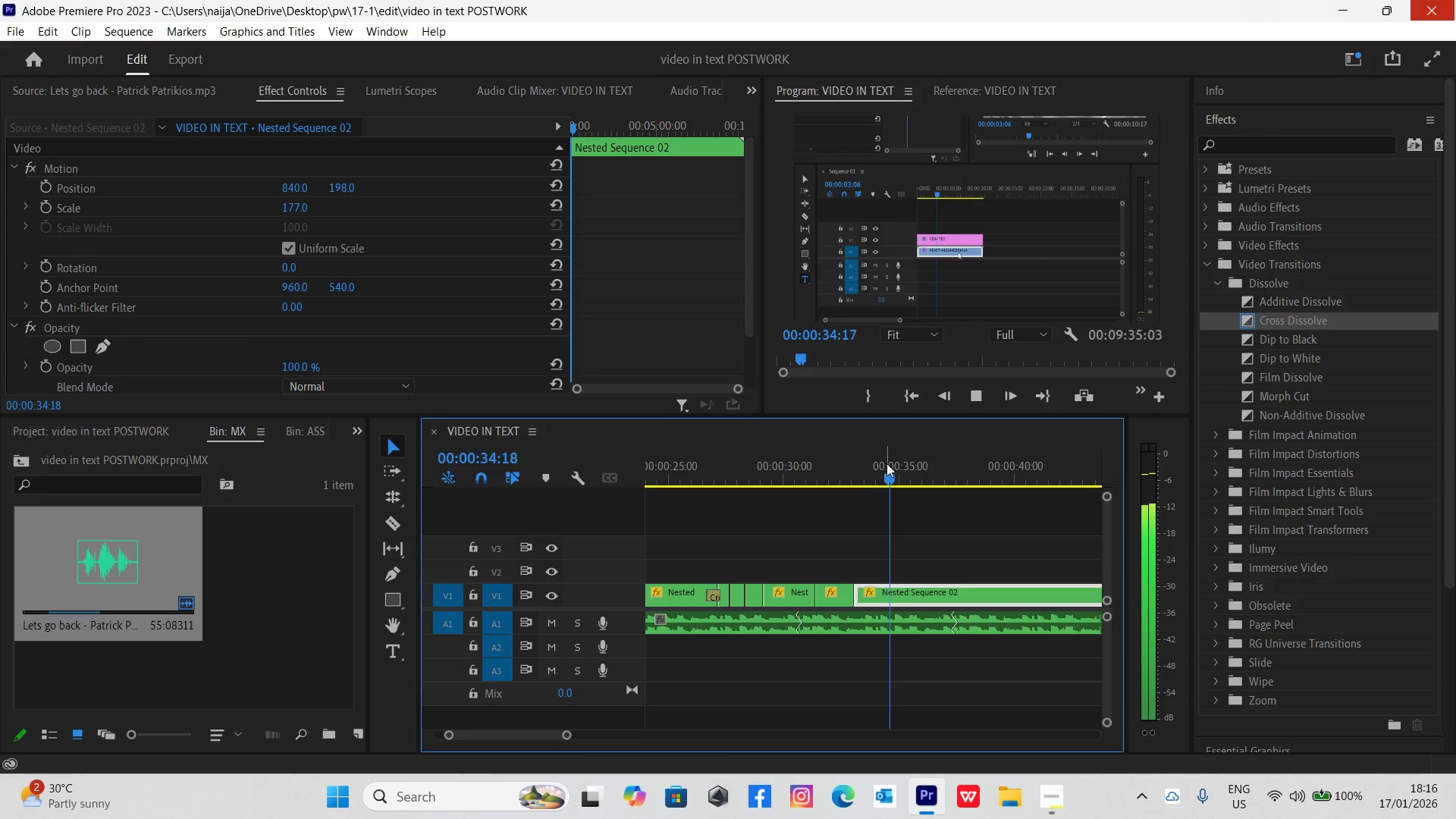 
key(Space)
 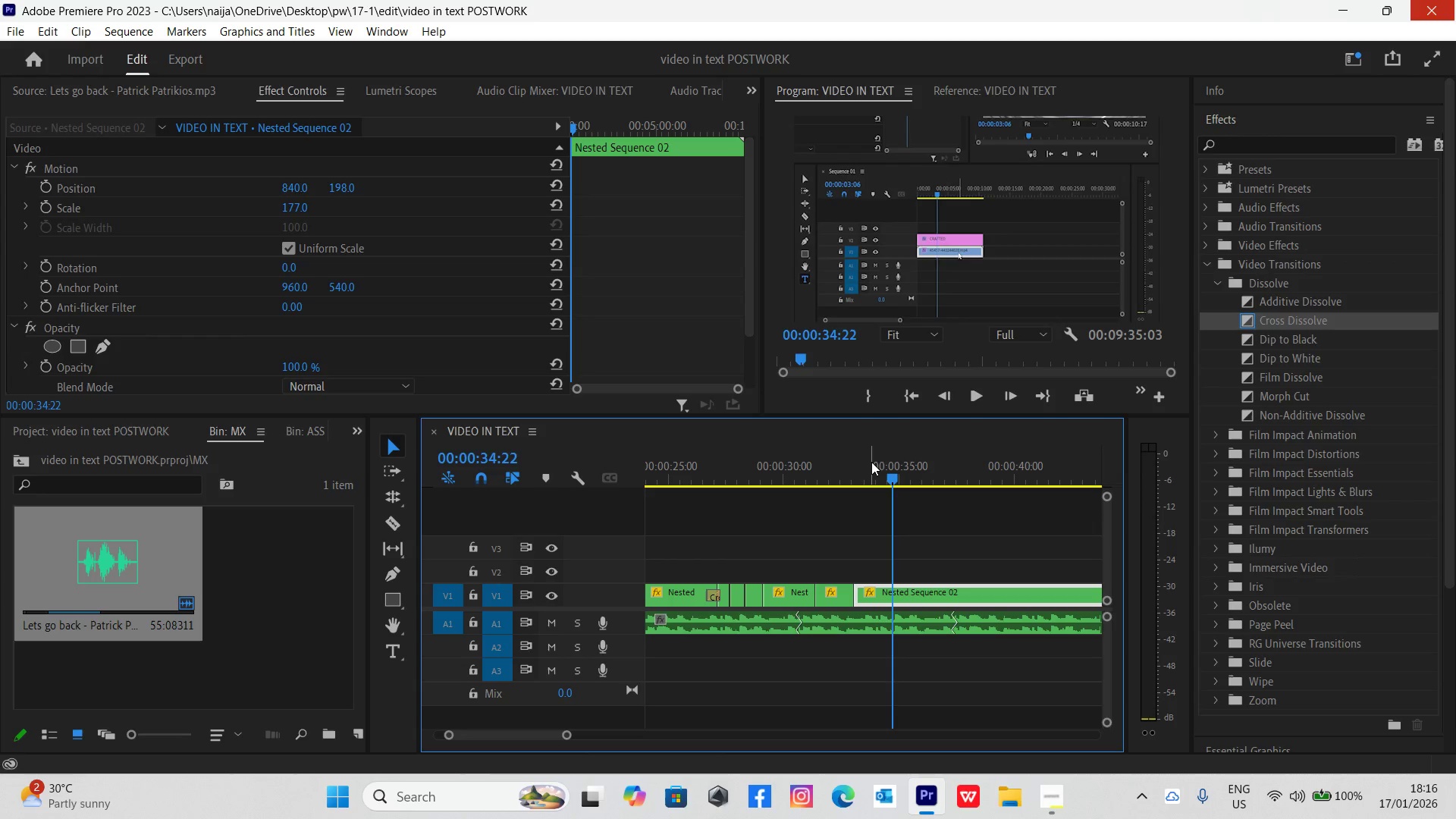 
left_click([871, 462])
 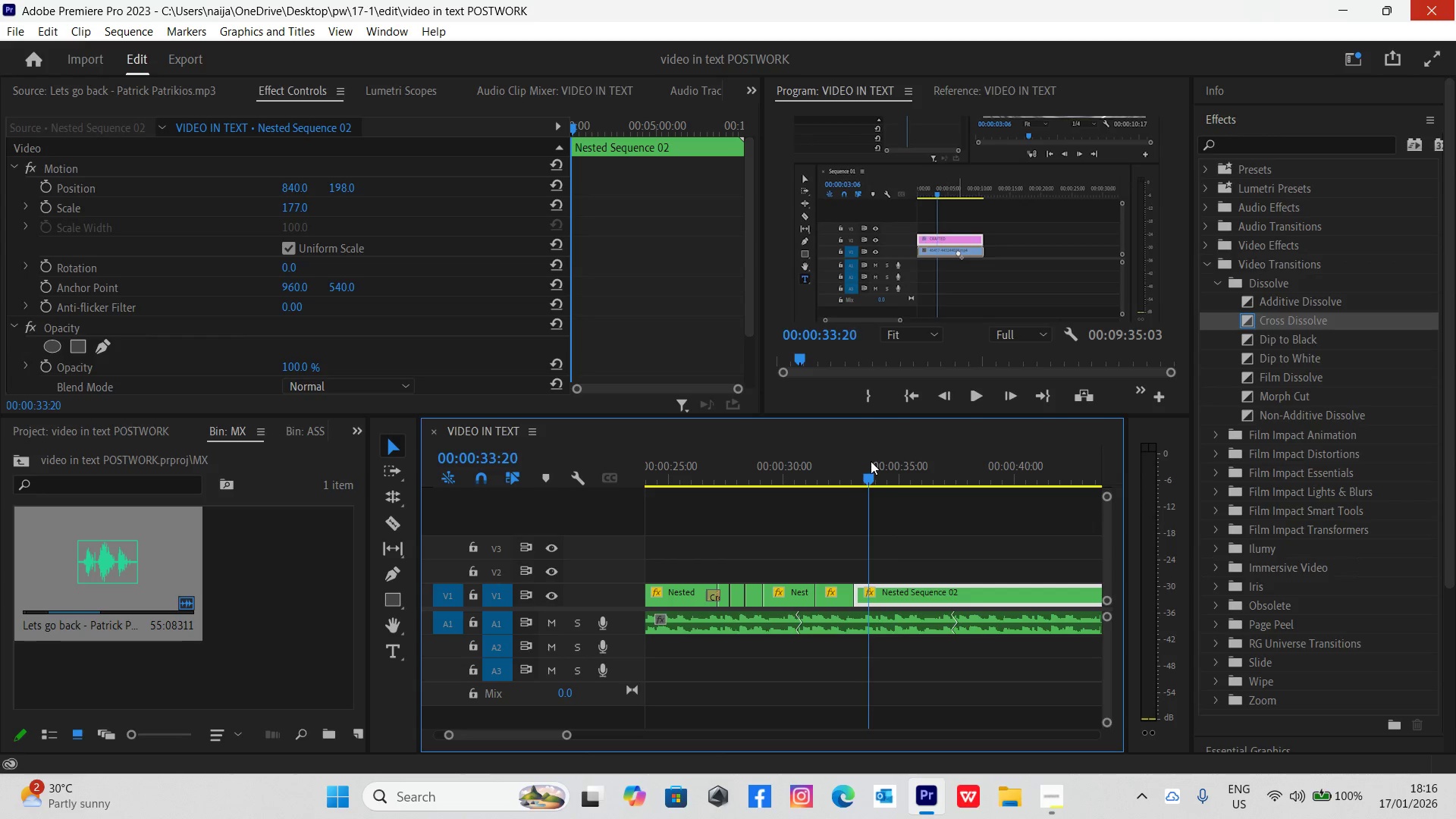 
key(Space)
 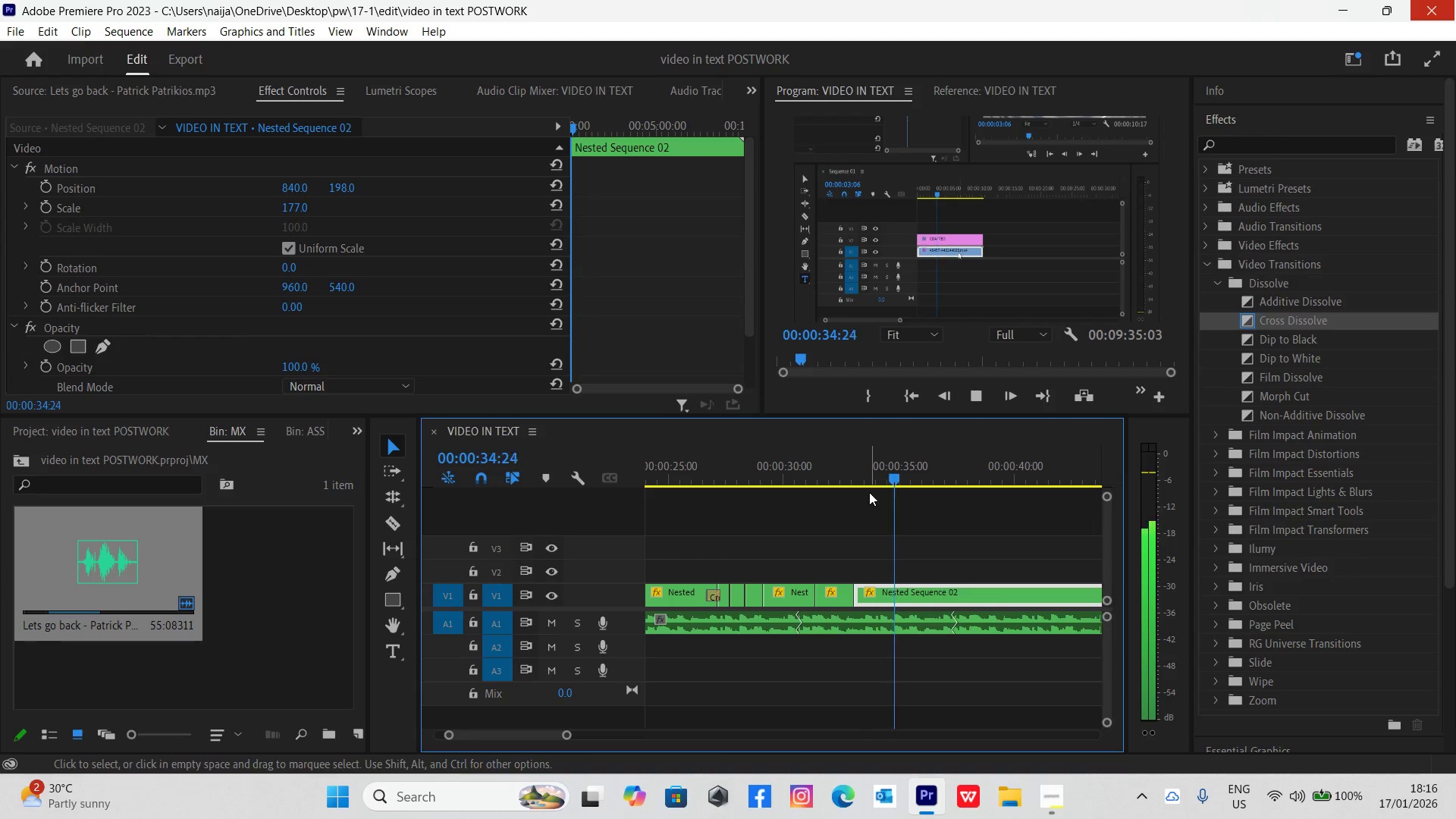 
key(Space)
 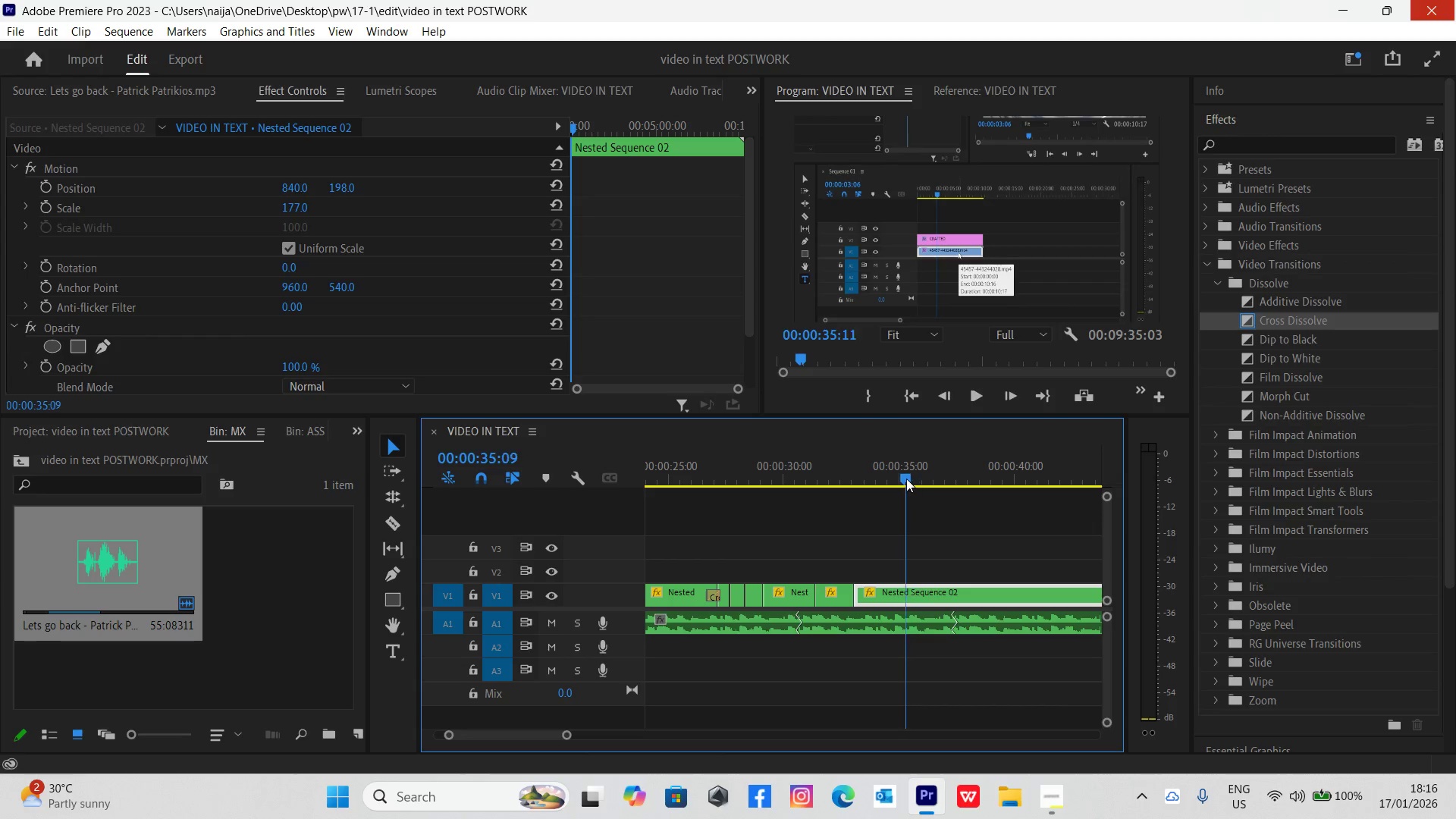 
left_click_drag(start_coordinate=[860, 588], to_coordinate=[910, 612])
 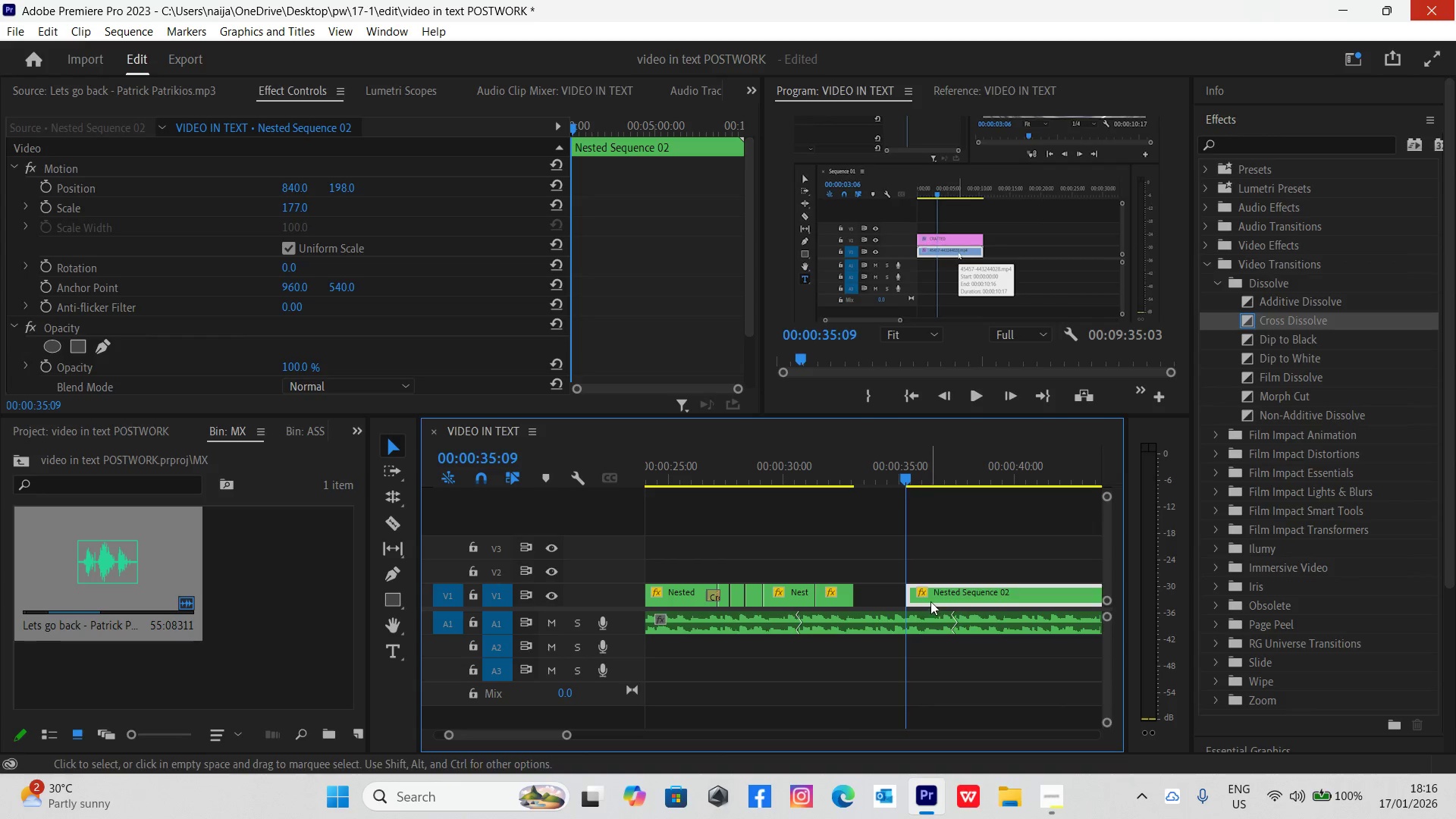 
left_click_drag(start_coordinate=[931, 597], to_coordinate=[886, 587])
 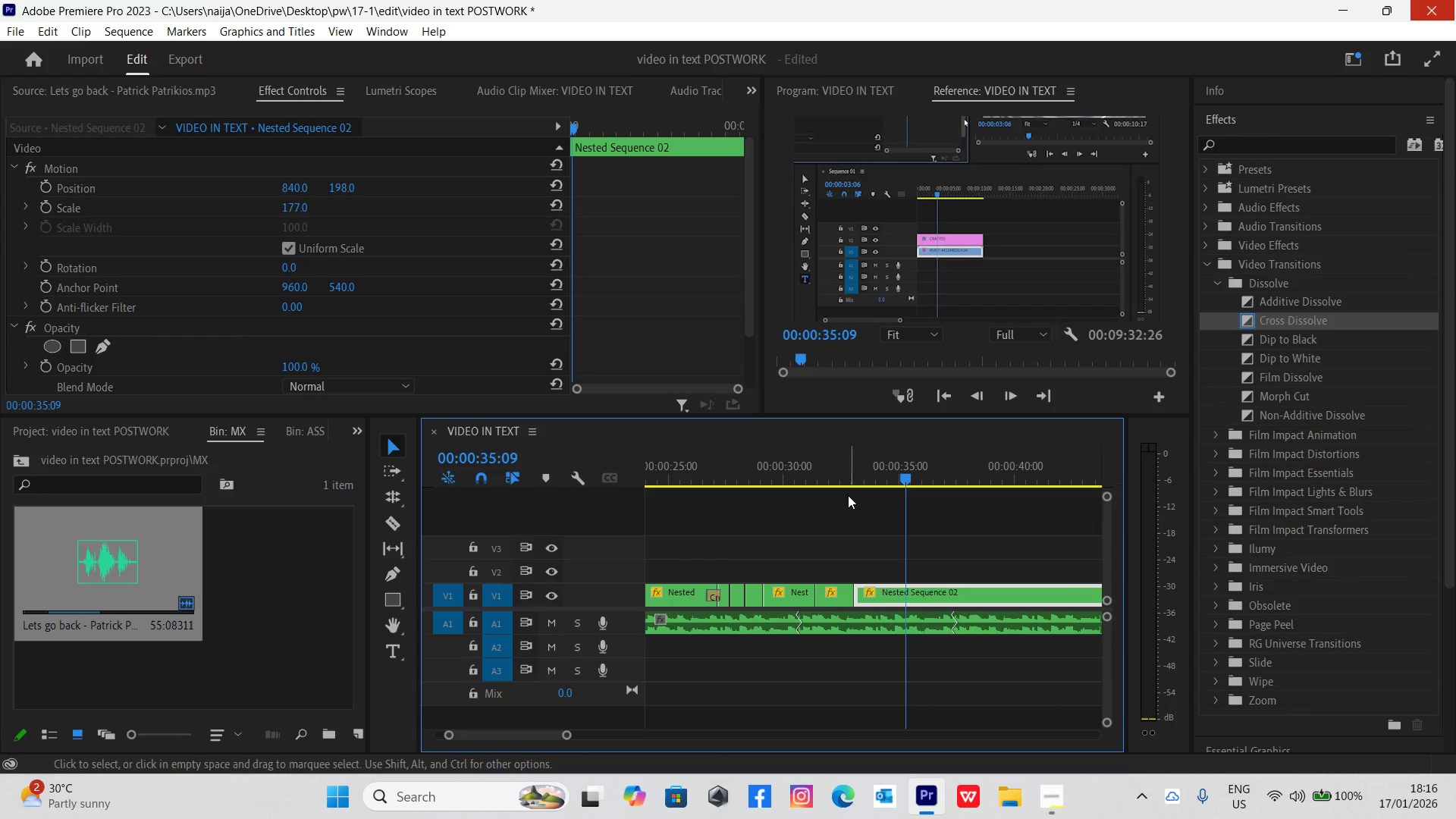 
left_click([840, 479])
 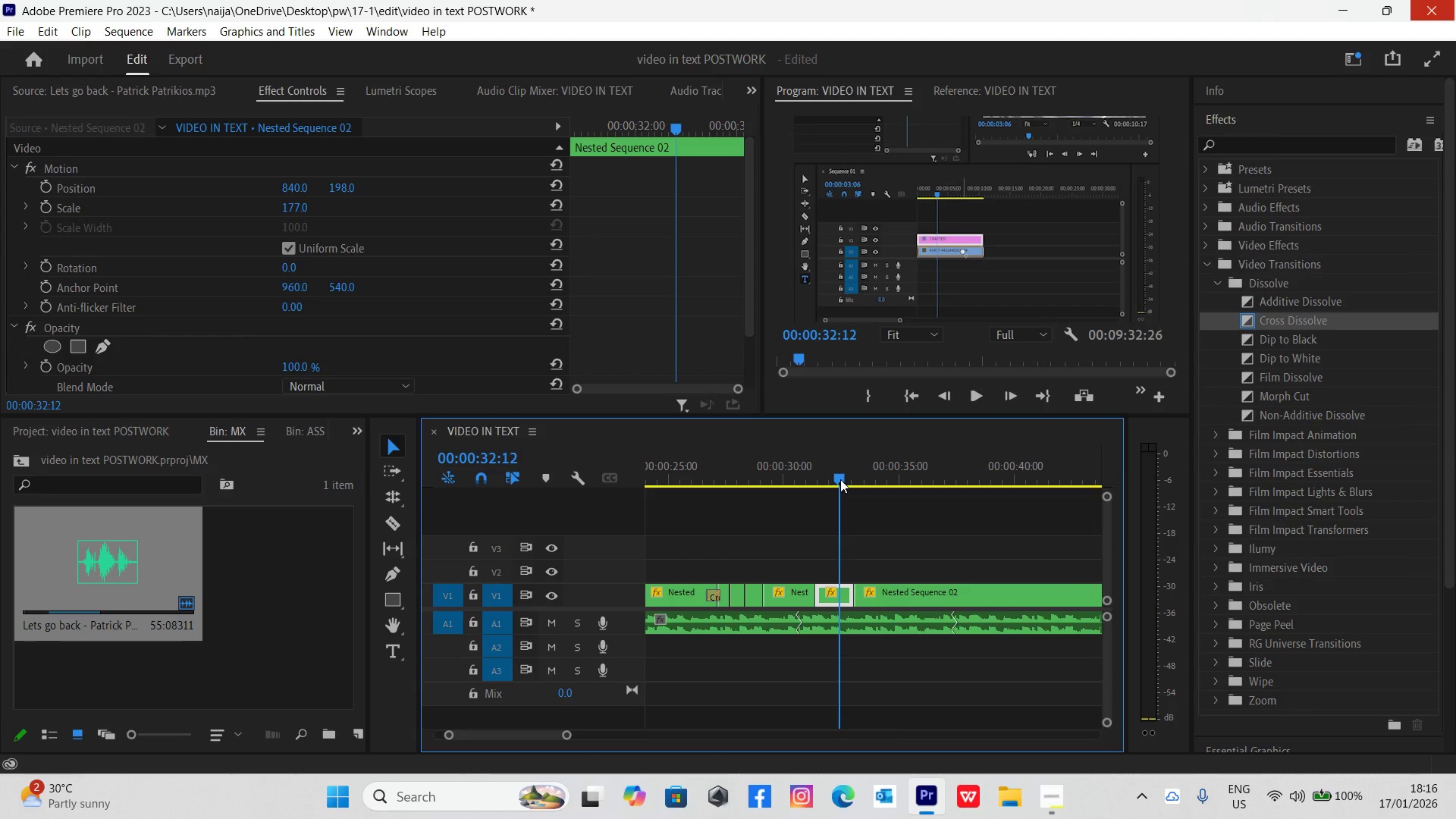 
key(Space)
 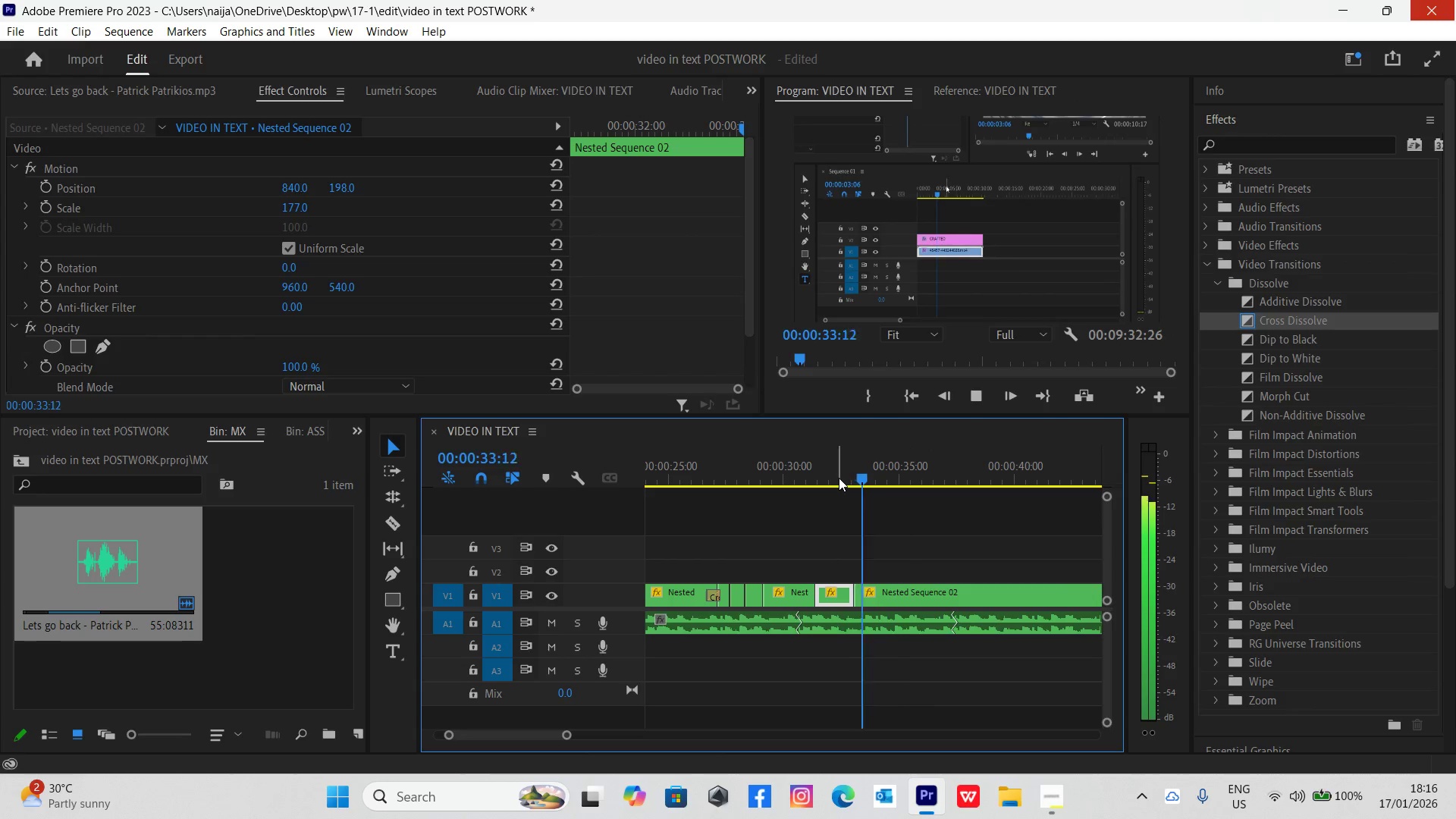 
key(Space)
 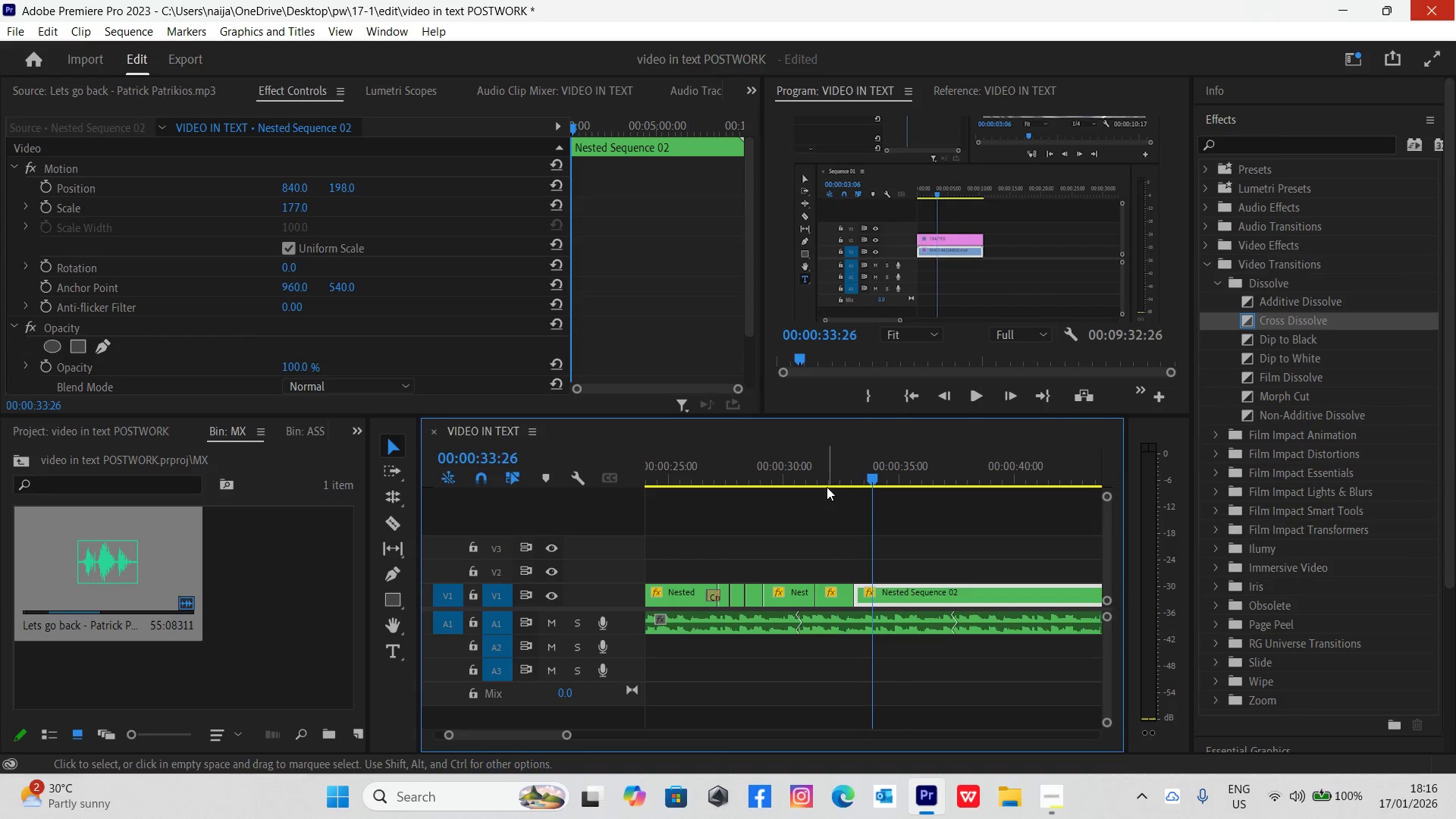 
left_click([829, 477])
 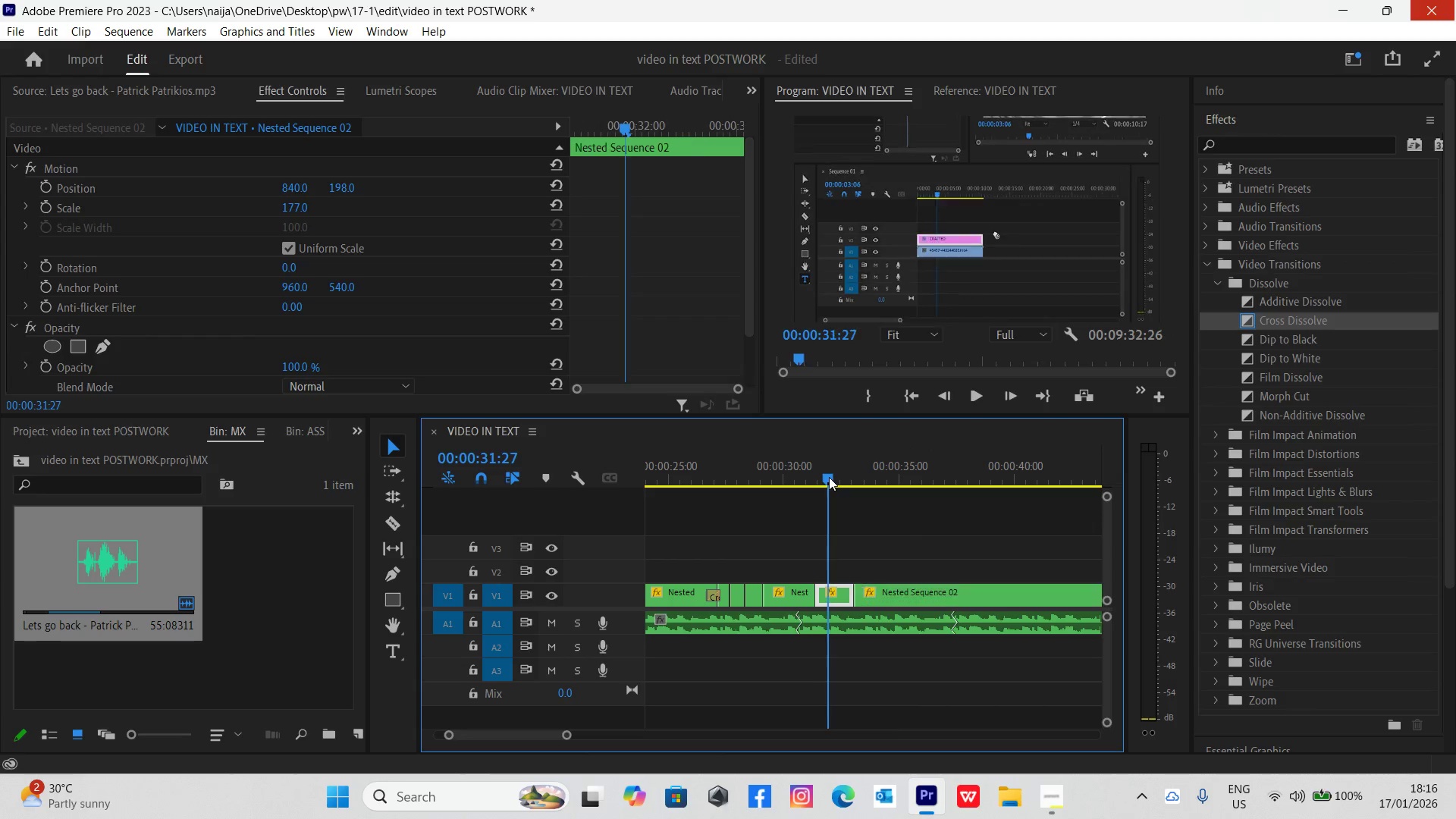 
key(Space)
 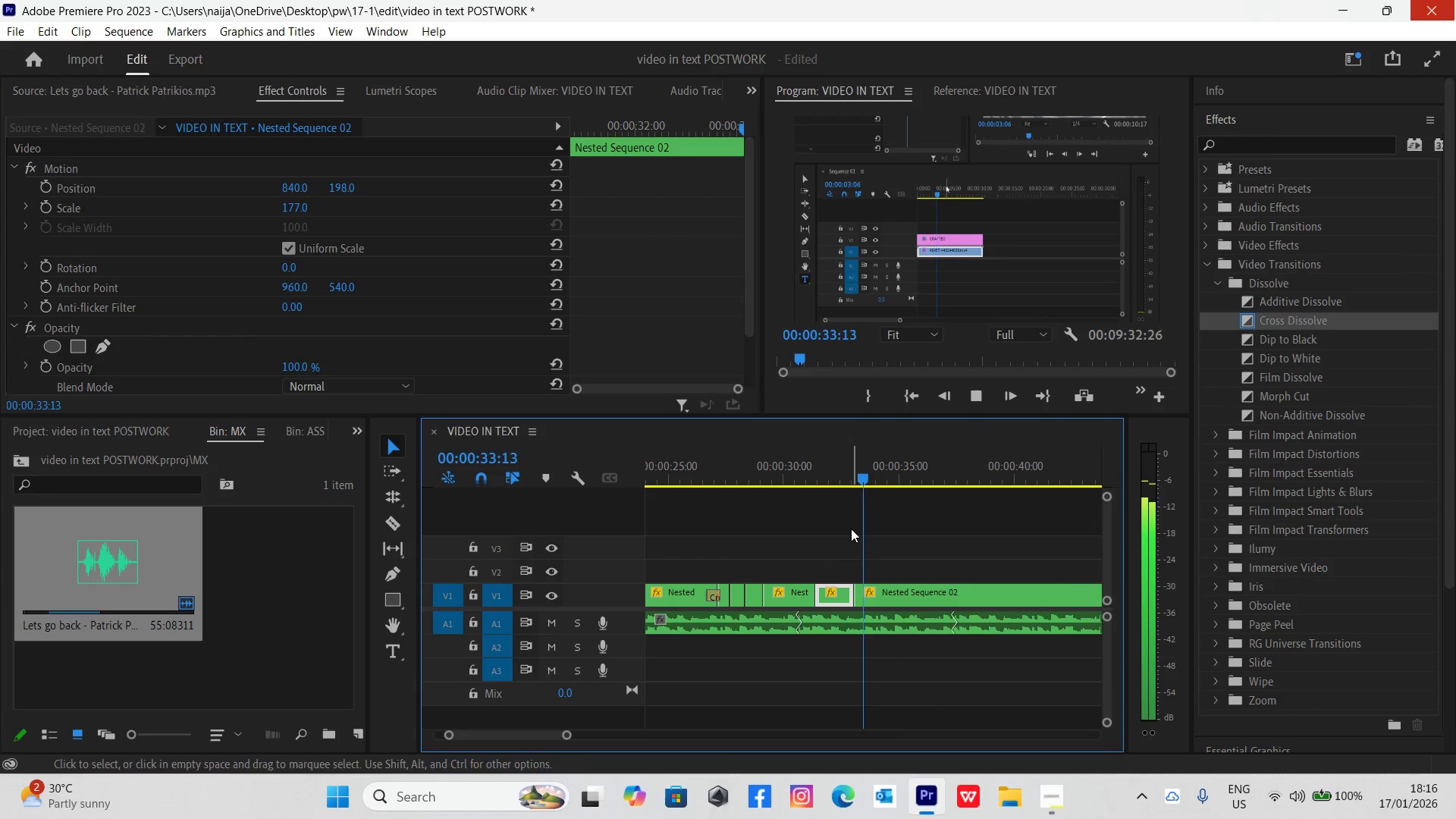 
key(Space)
 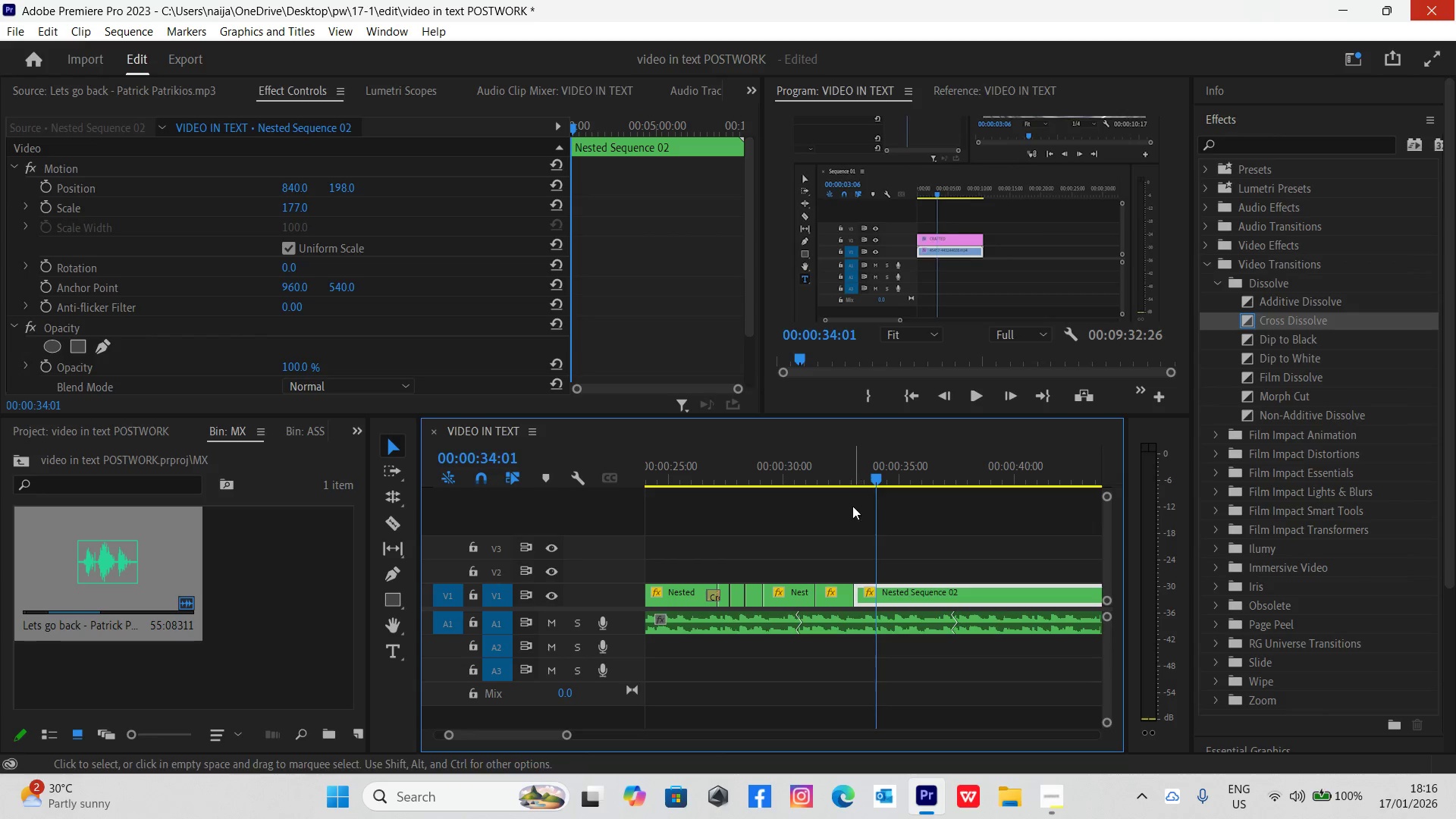 
left_click([847, 474])
 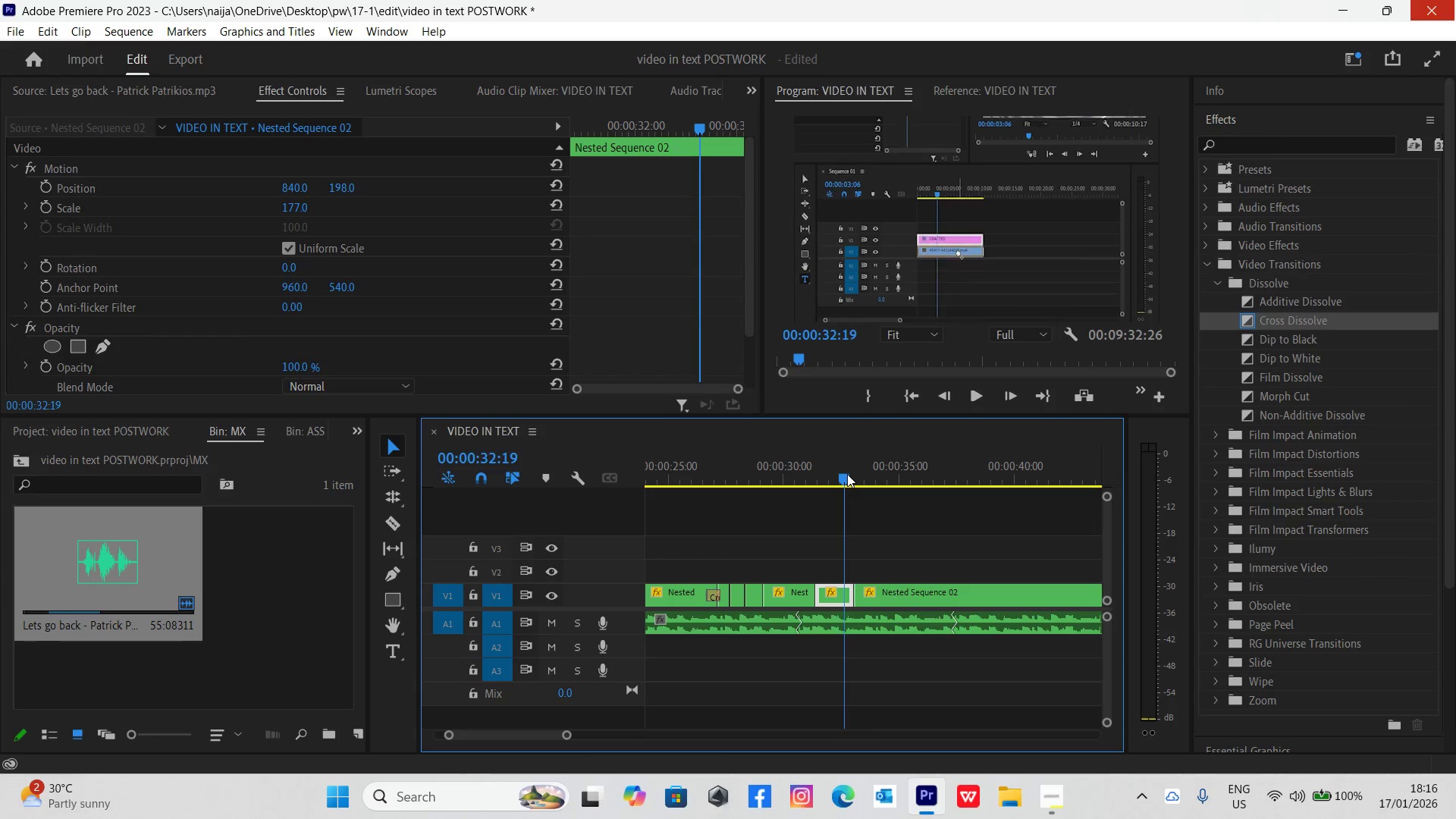 
key(Space)
 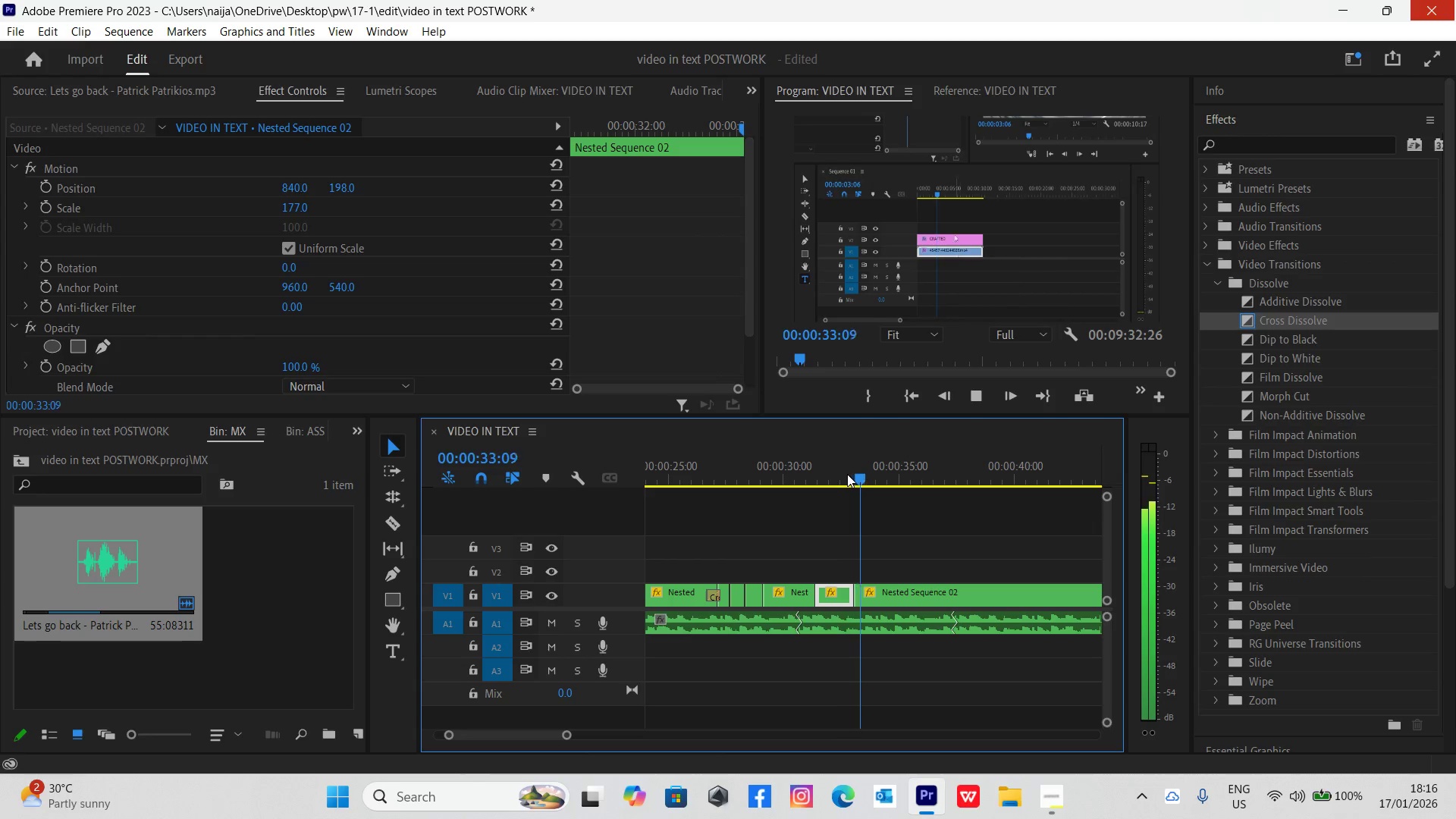 
key(Space)
 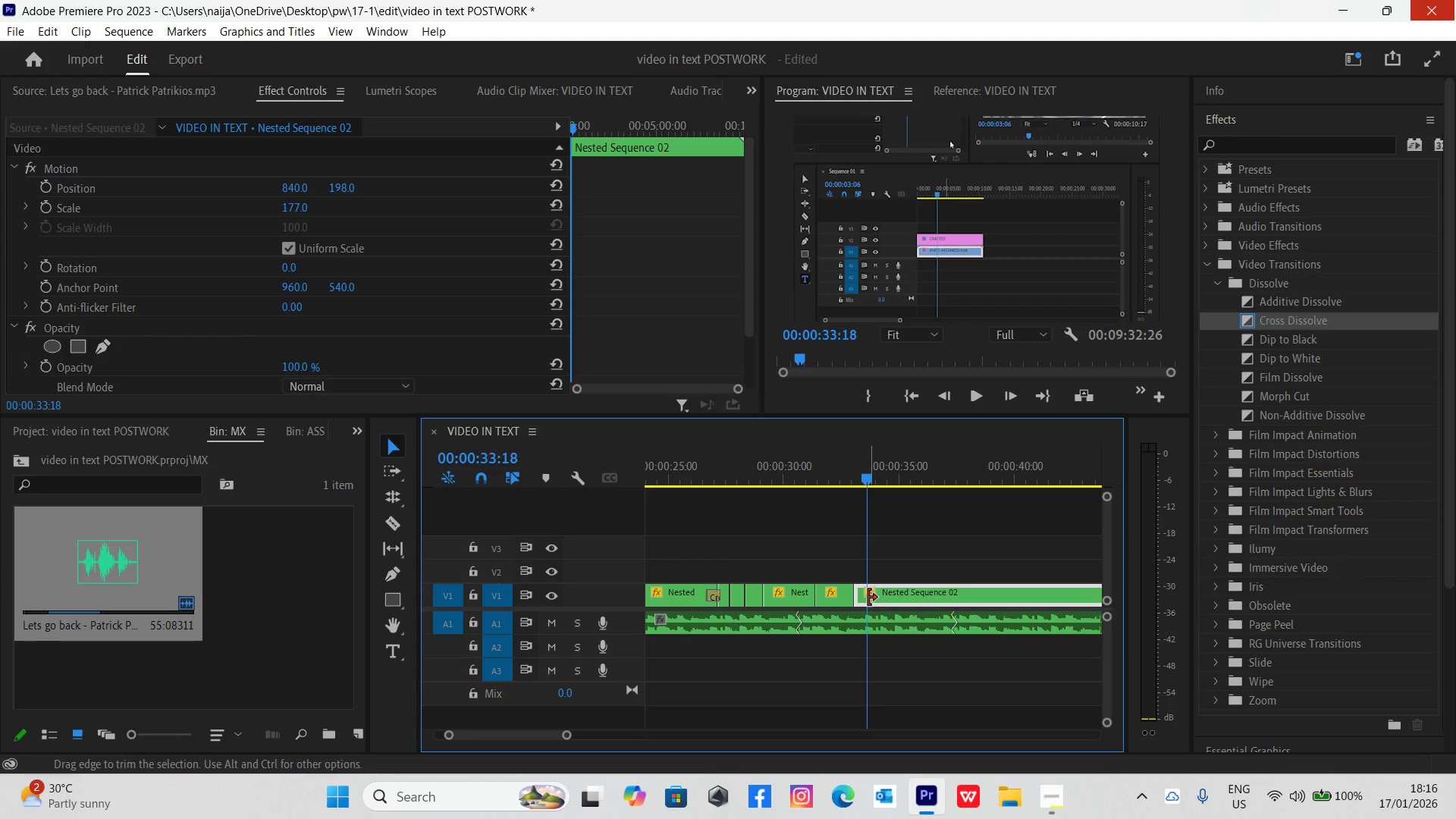 
left_click_drag(start_coordinate=[864, 475], to_coordinate=[857, 472])
 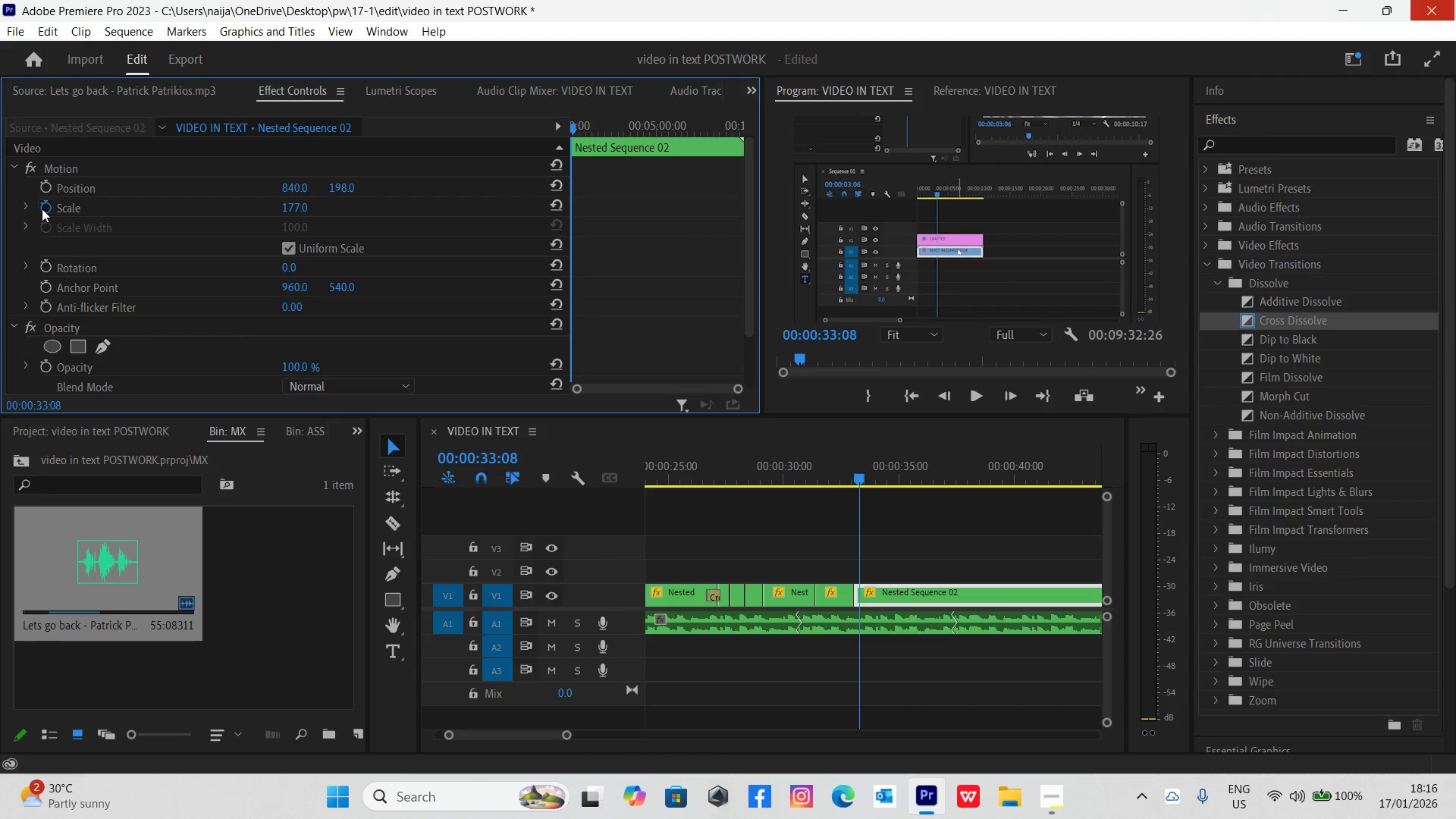 
left_click([45, 190])
 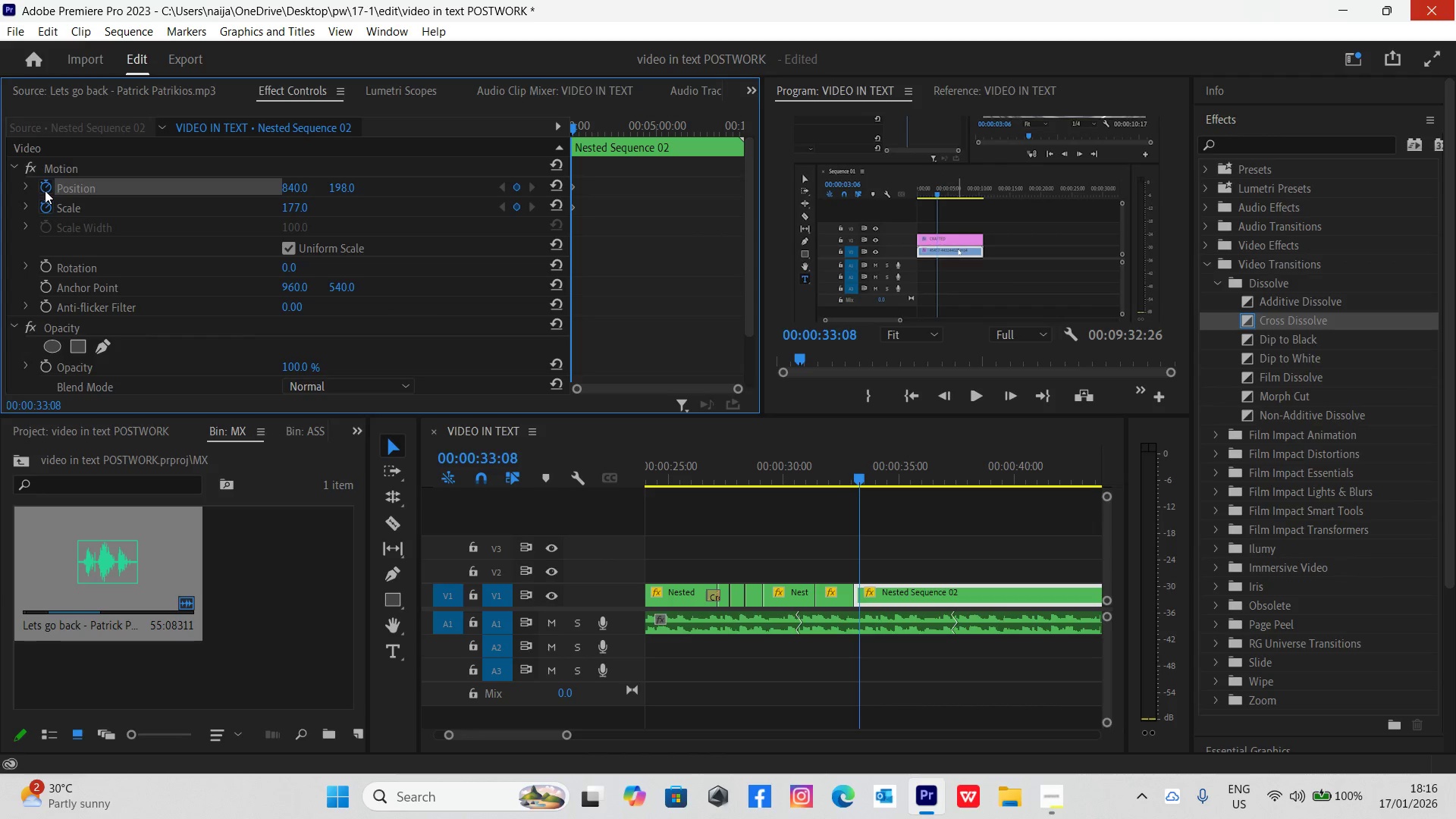 
key(Space)
 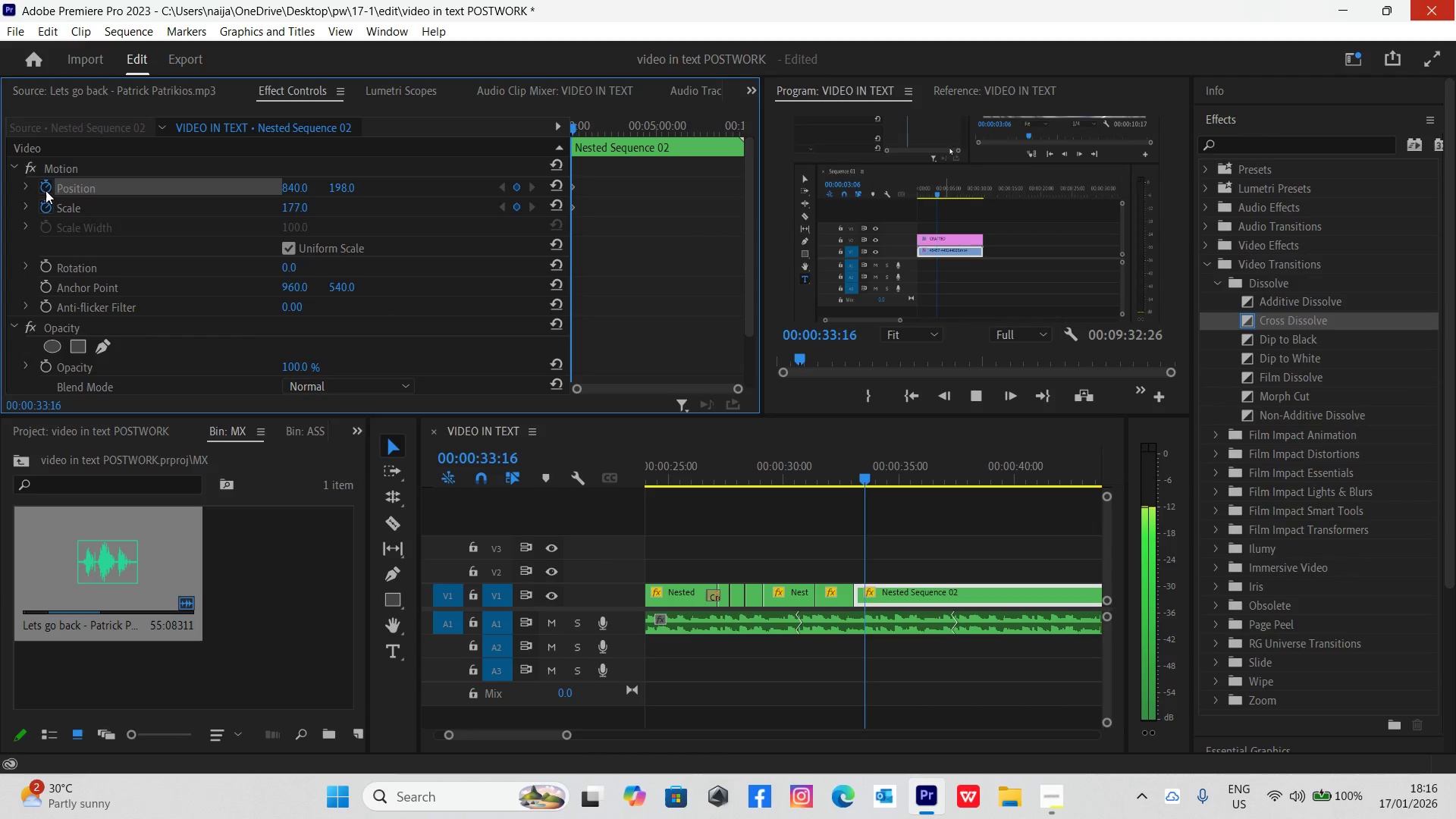 
key(Space)
 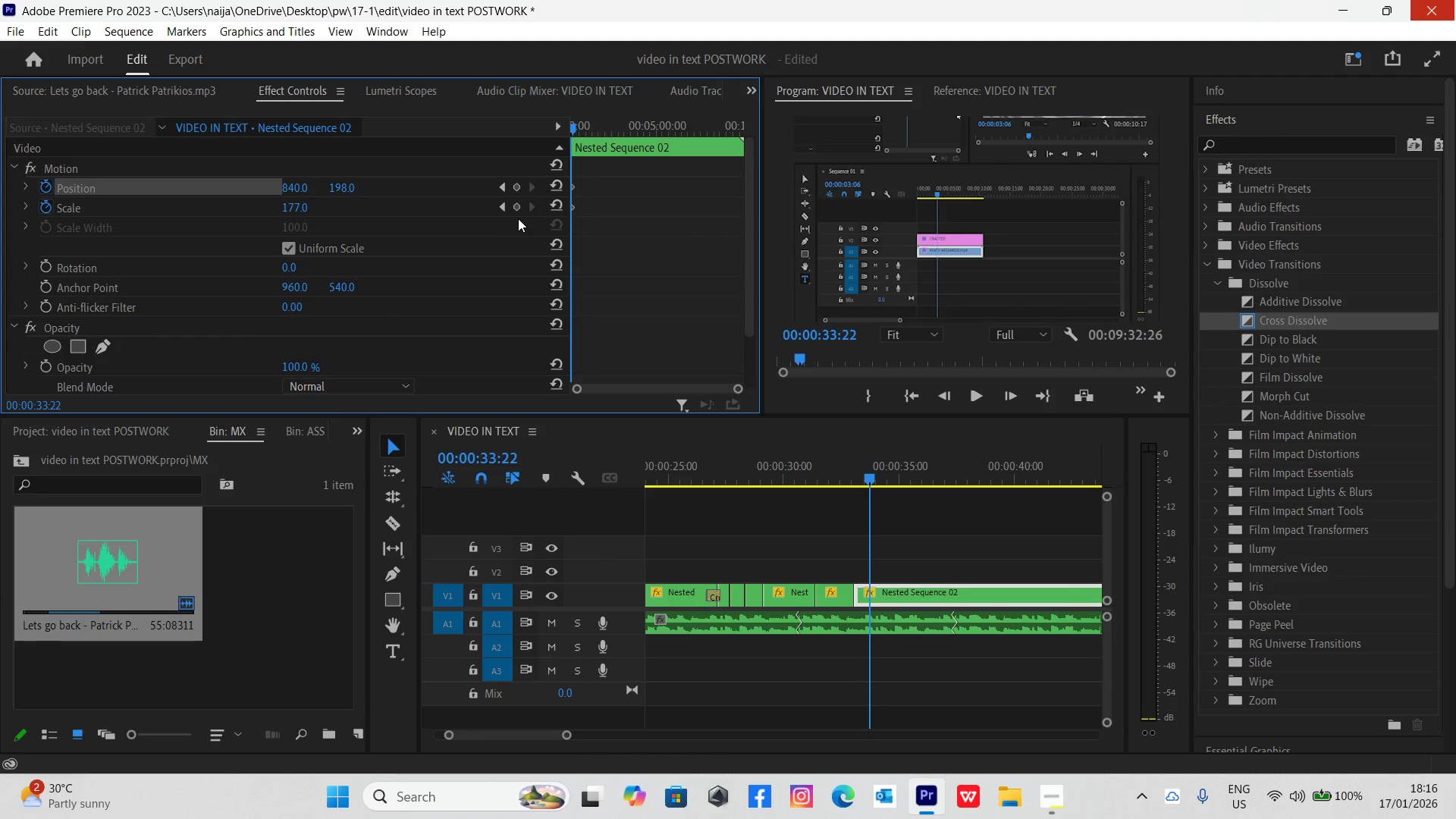 
left_click([552, 203])
 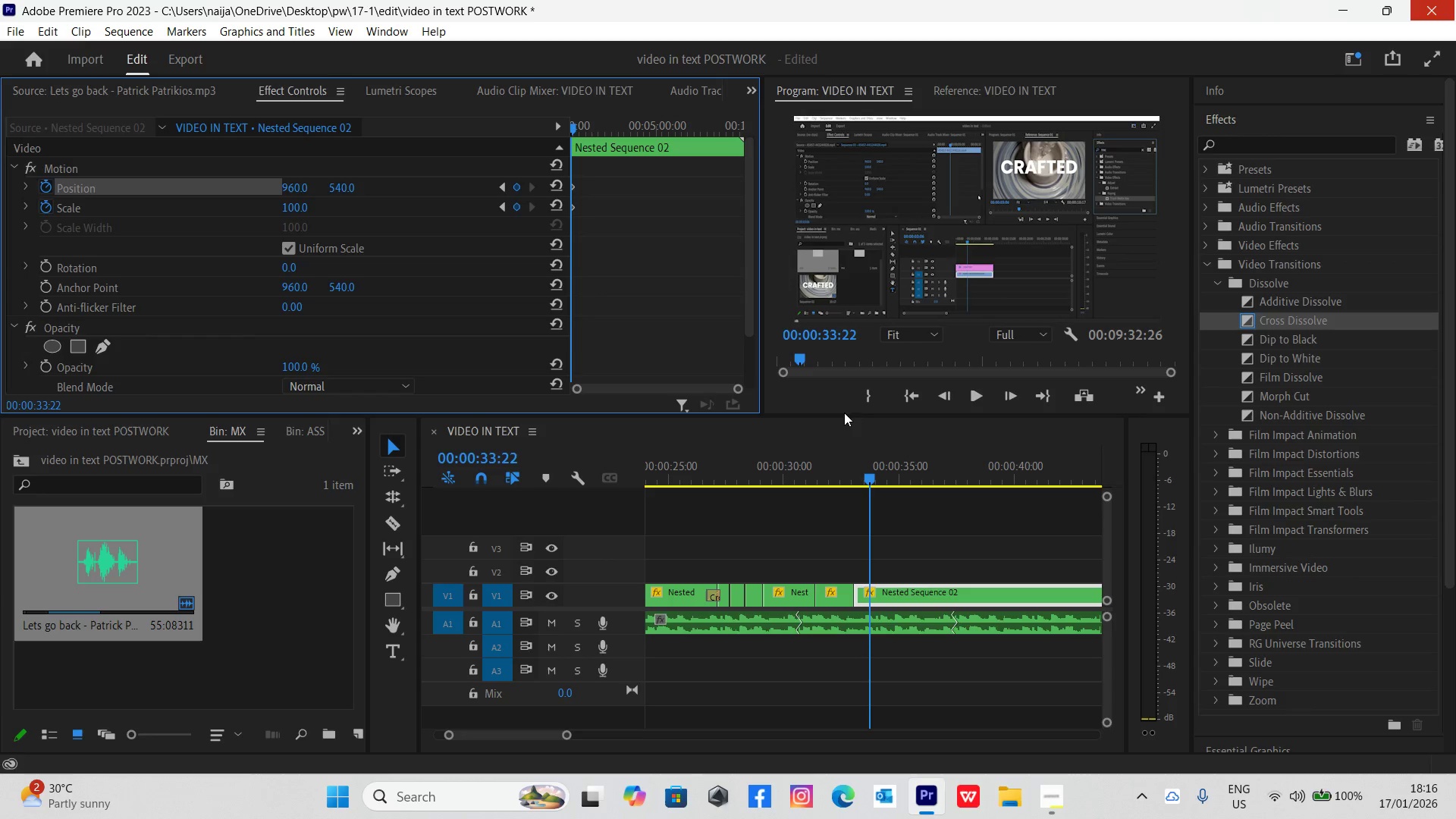 
left_click([840, 464])
 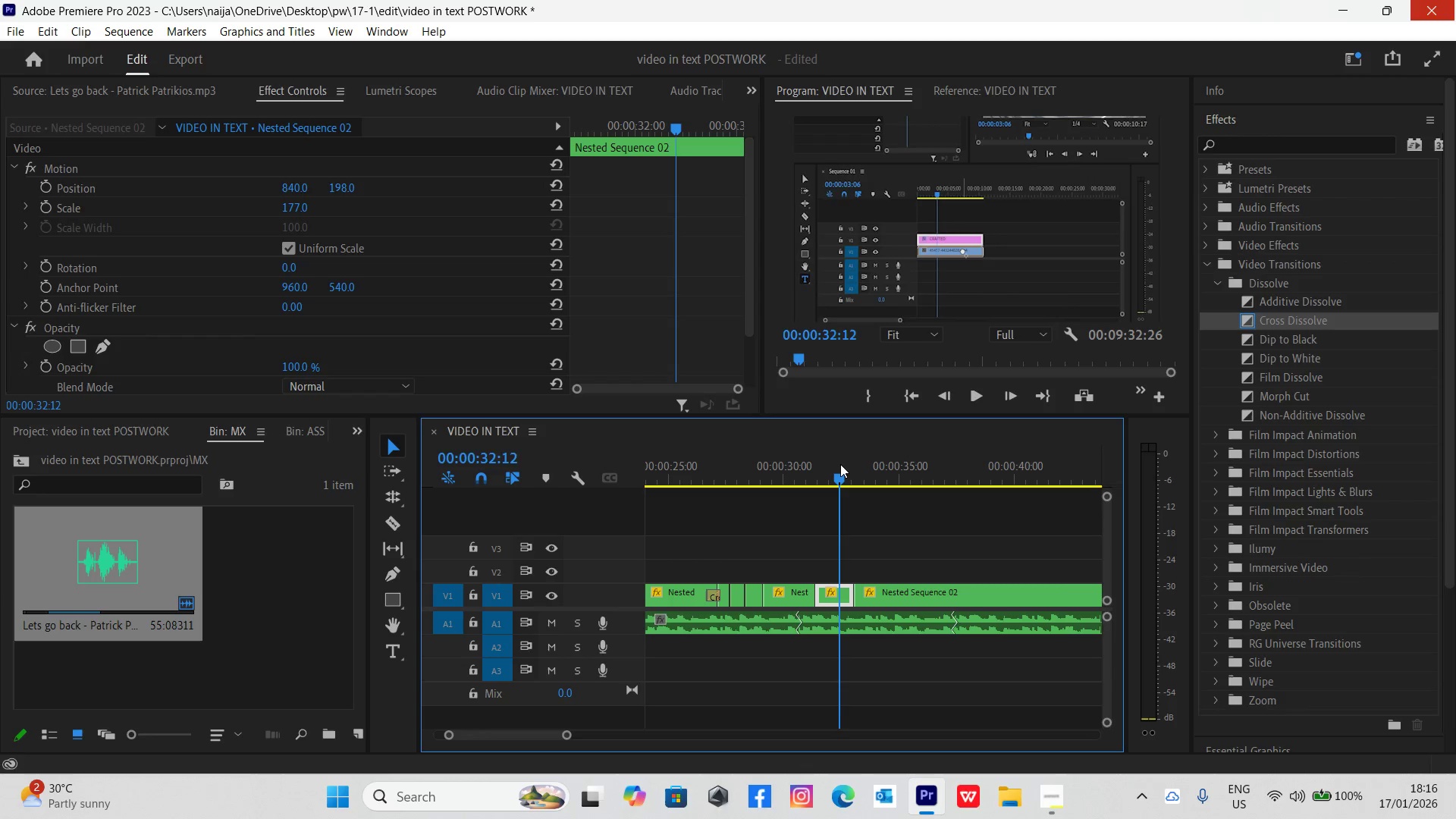 
key(Space)
 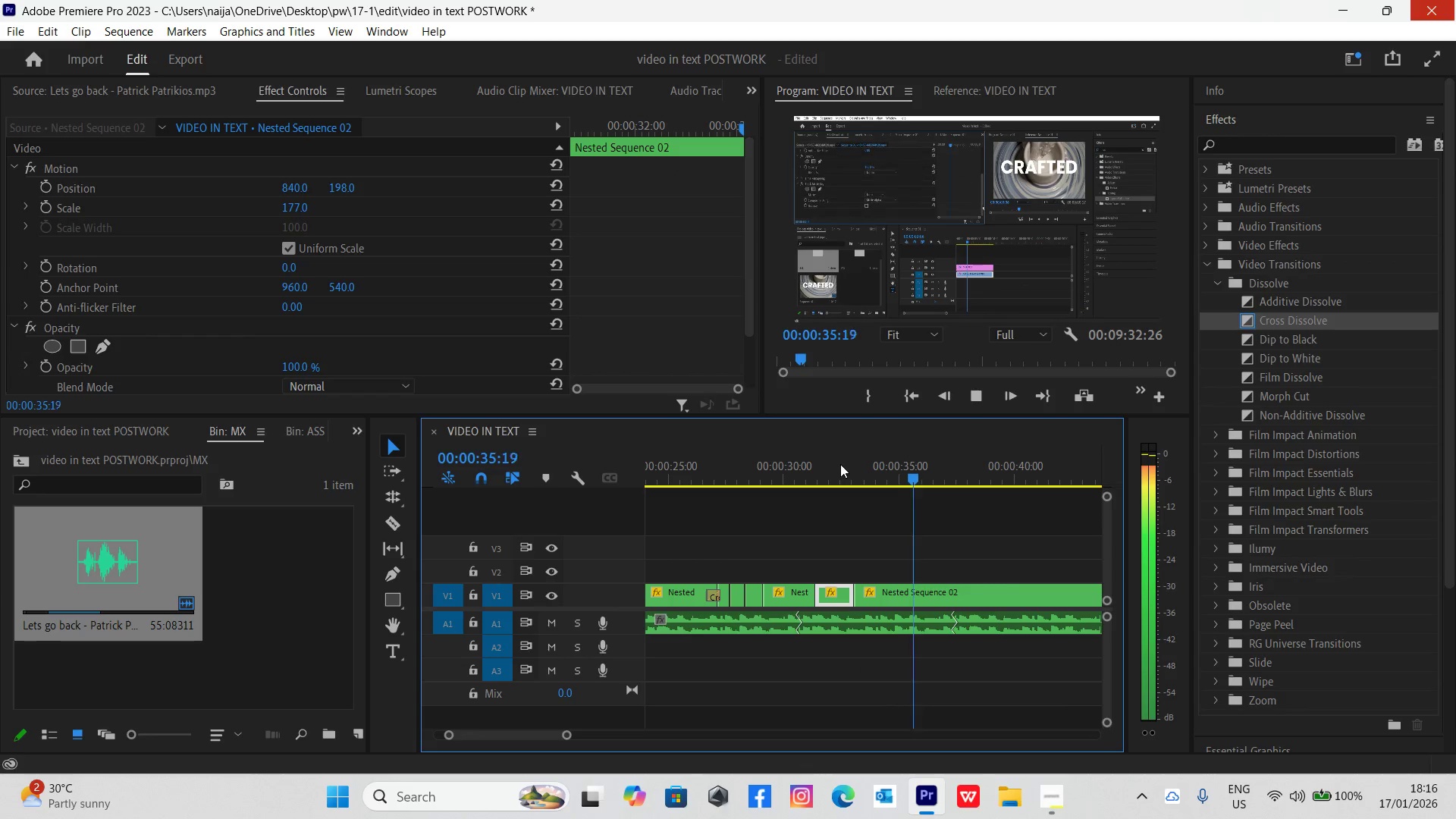 
key(Space)
 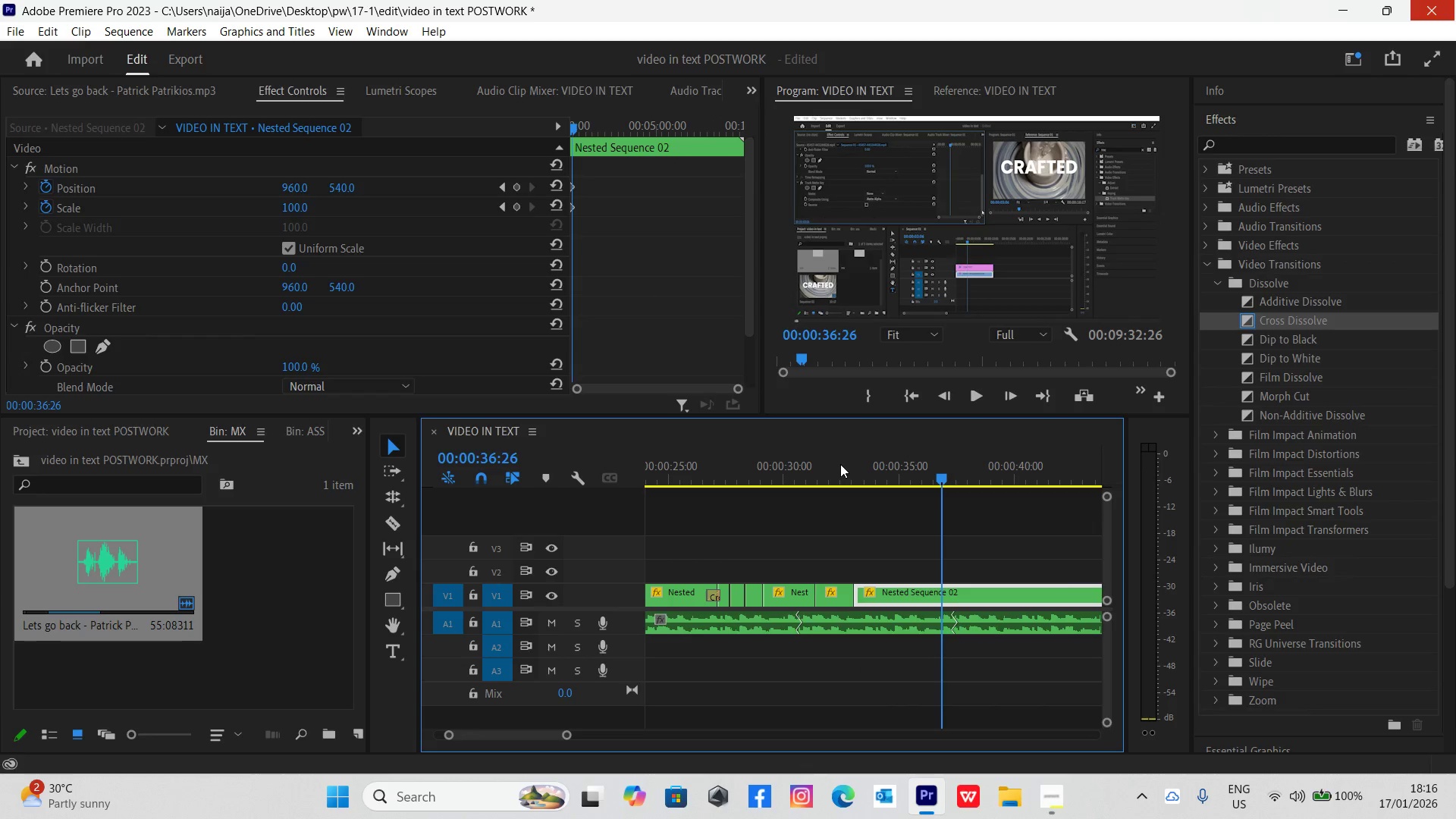 
key(Control+Backquote)
 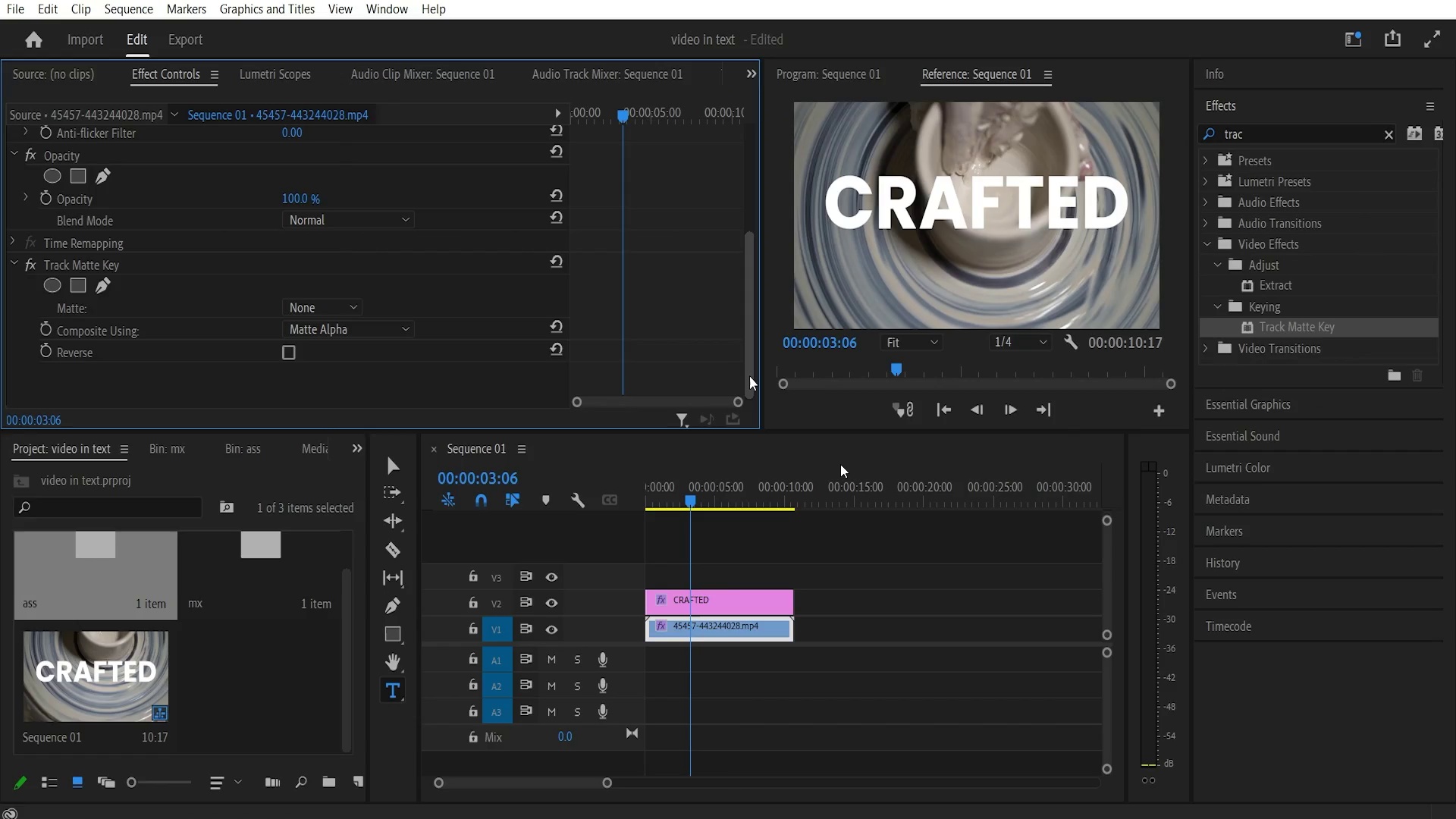 
hold_key(key=ControlLeft, duration=1.5)
 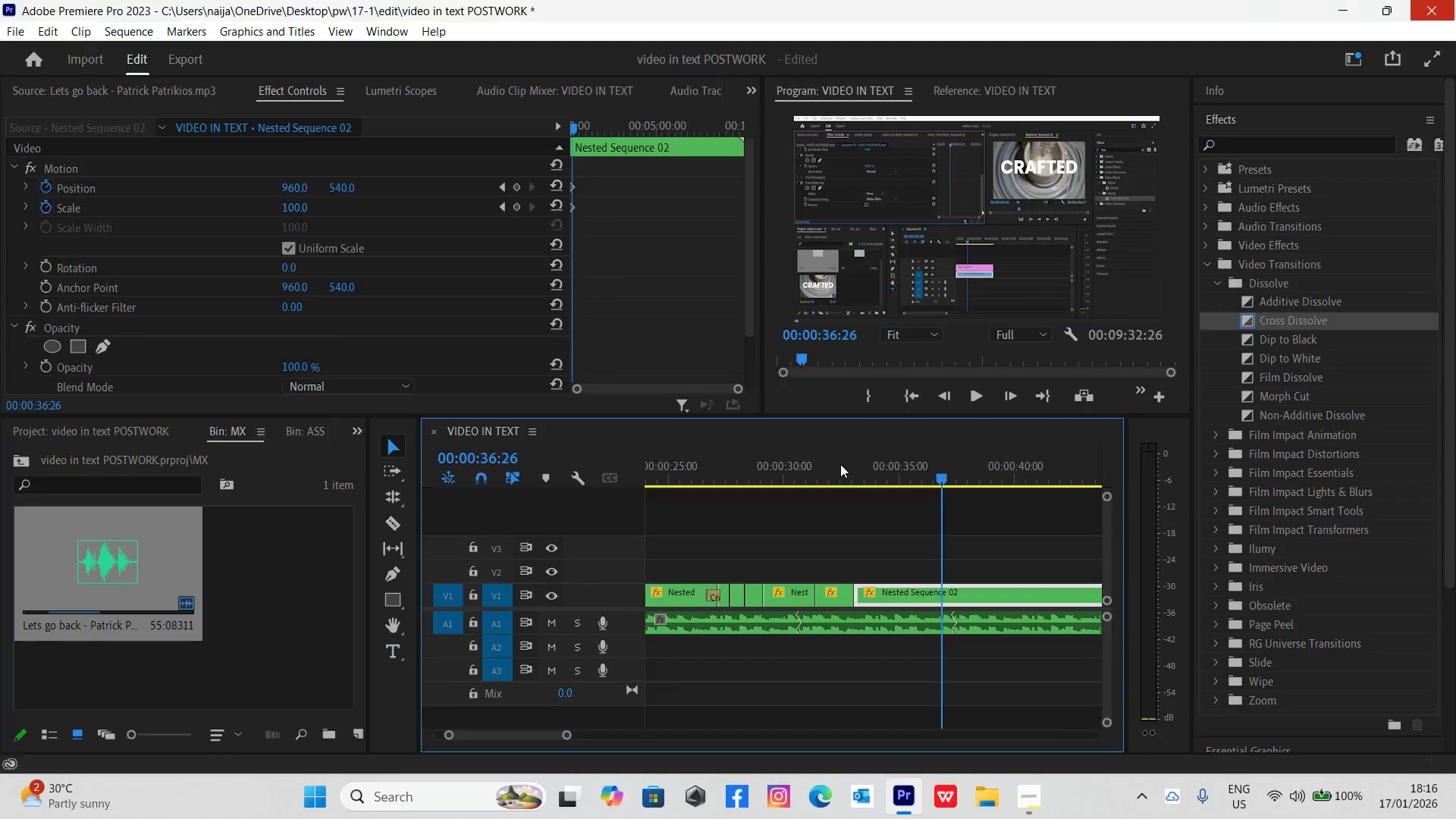 
key(Control+Backquote)
 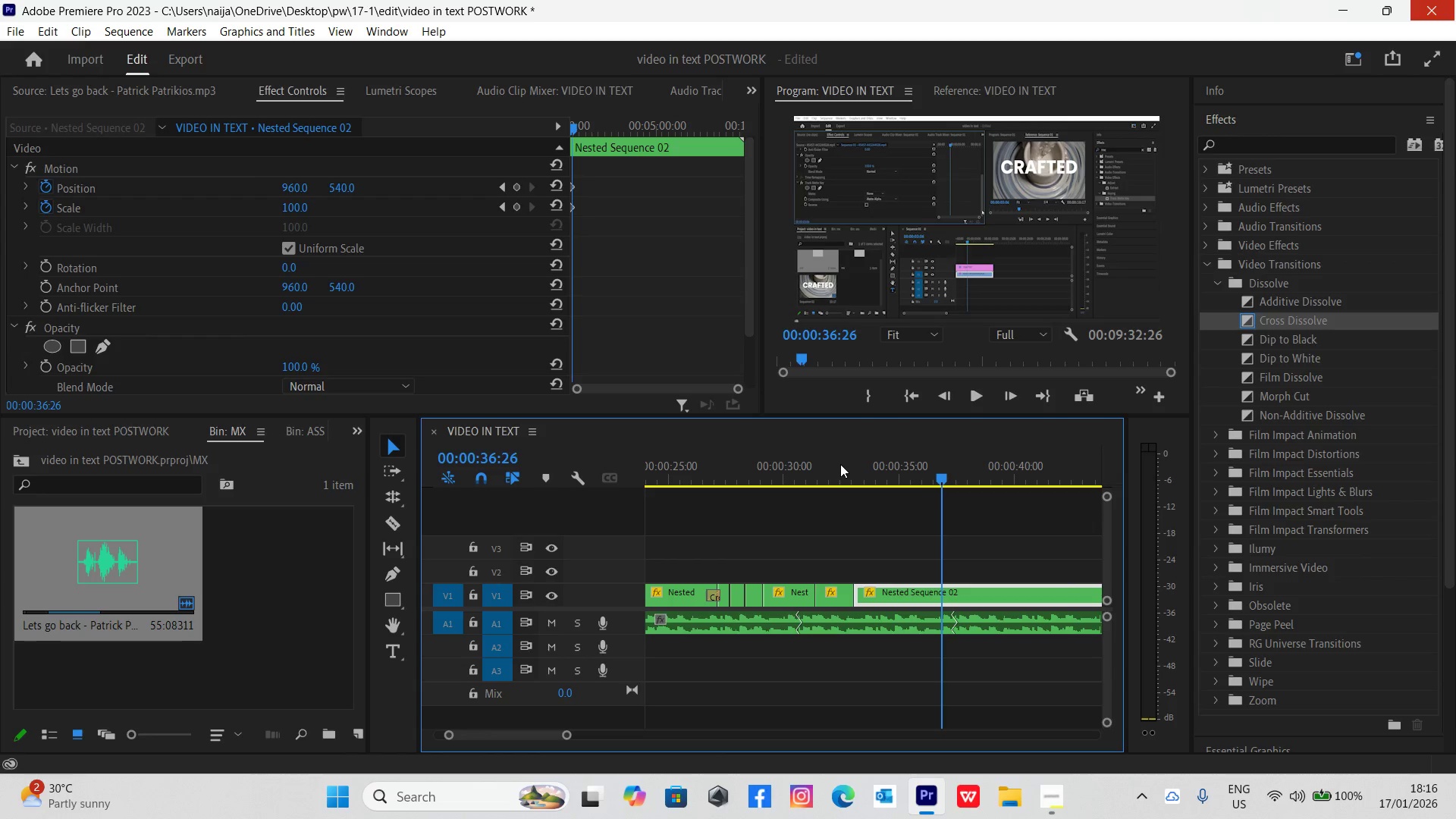 
key(Space)
 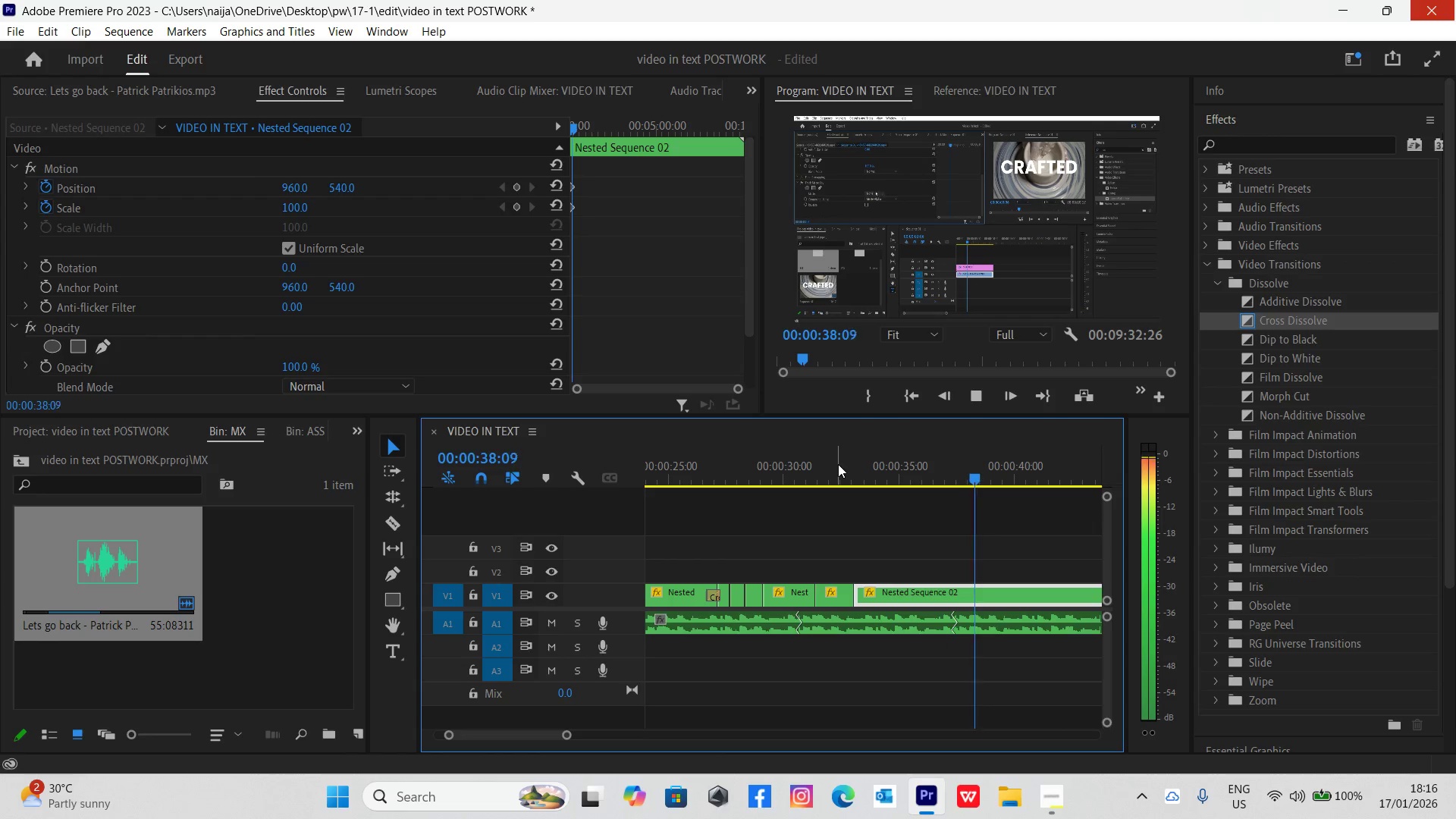 
key(Space)
 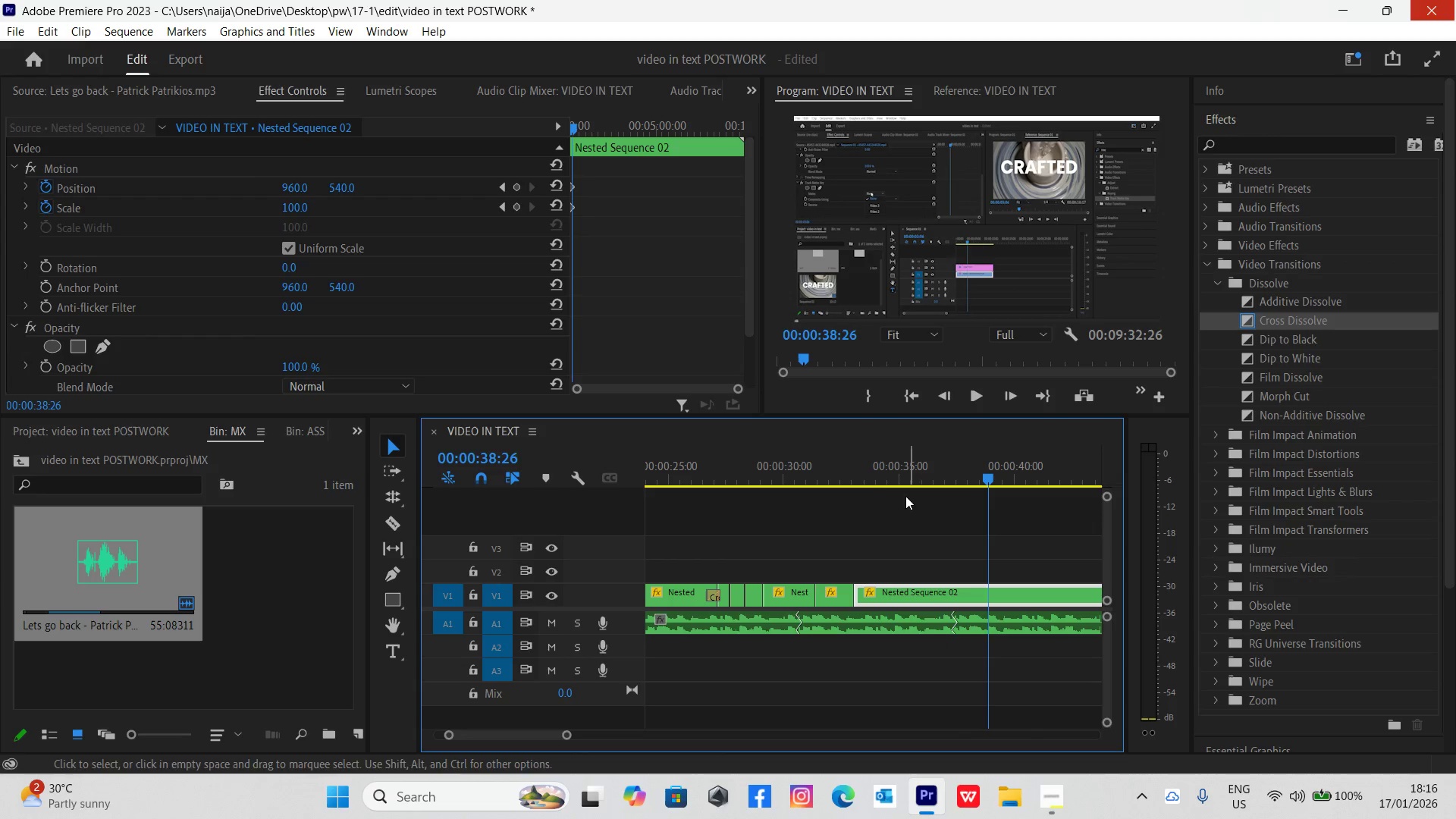 
left_click([862, 478])
 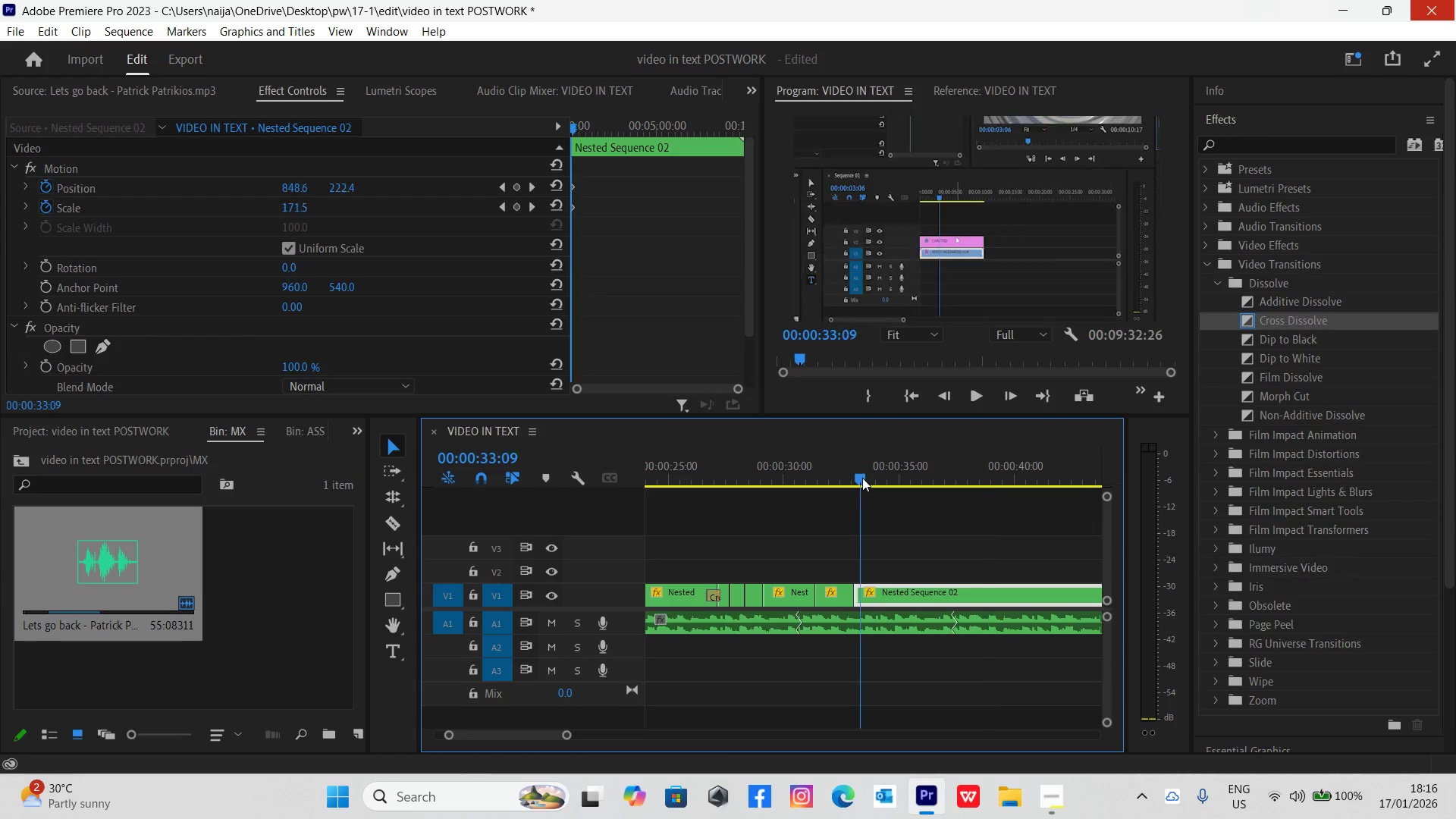 
key(Space)
 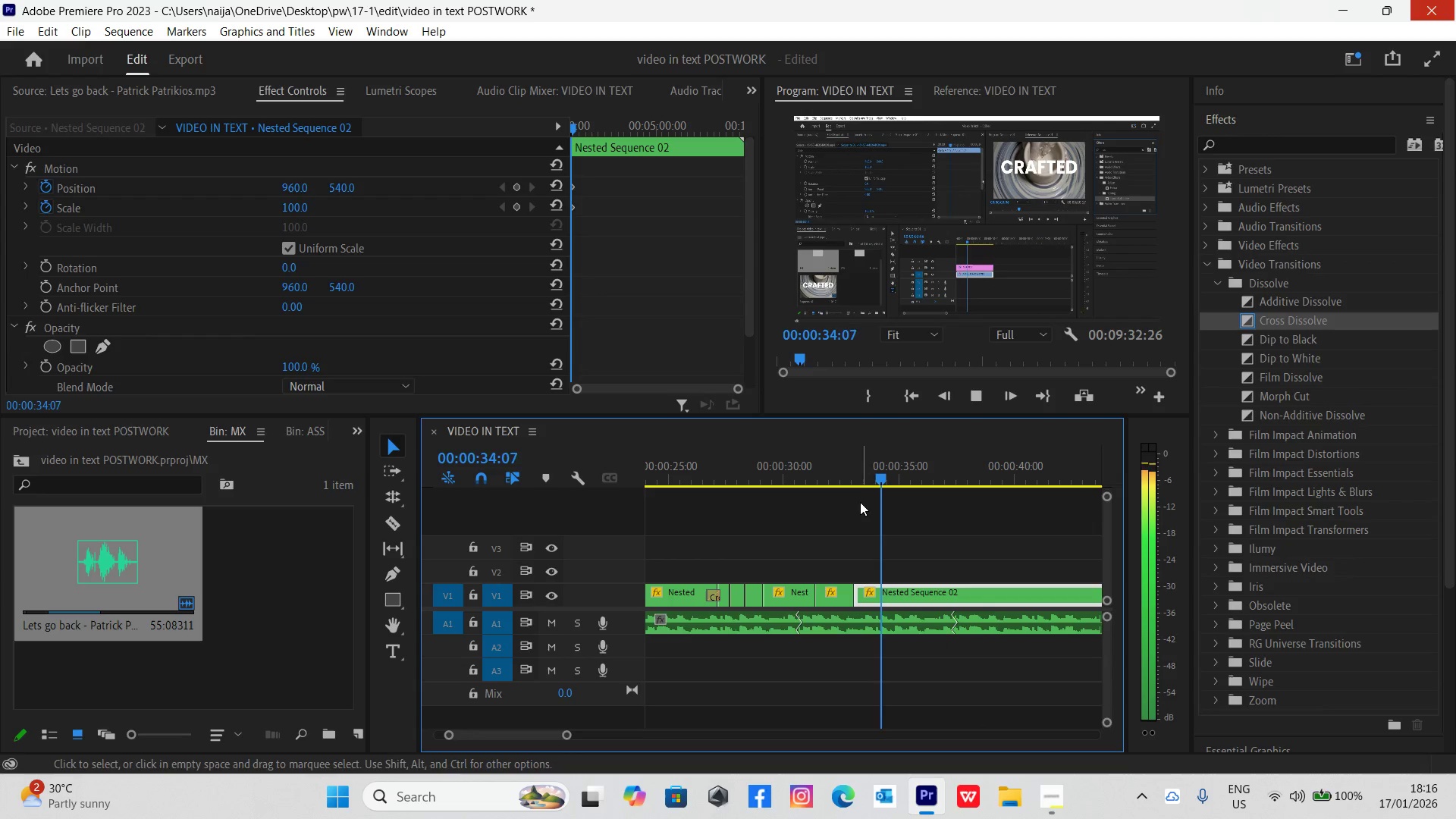 
left_click([843, 479])
 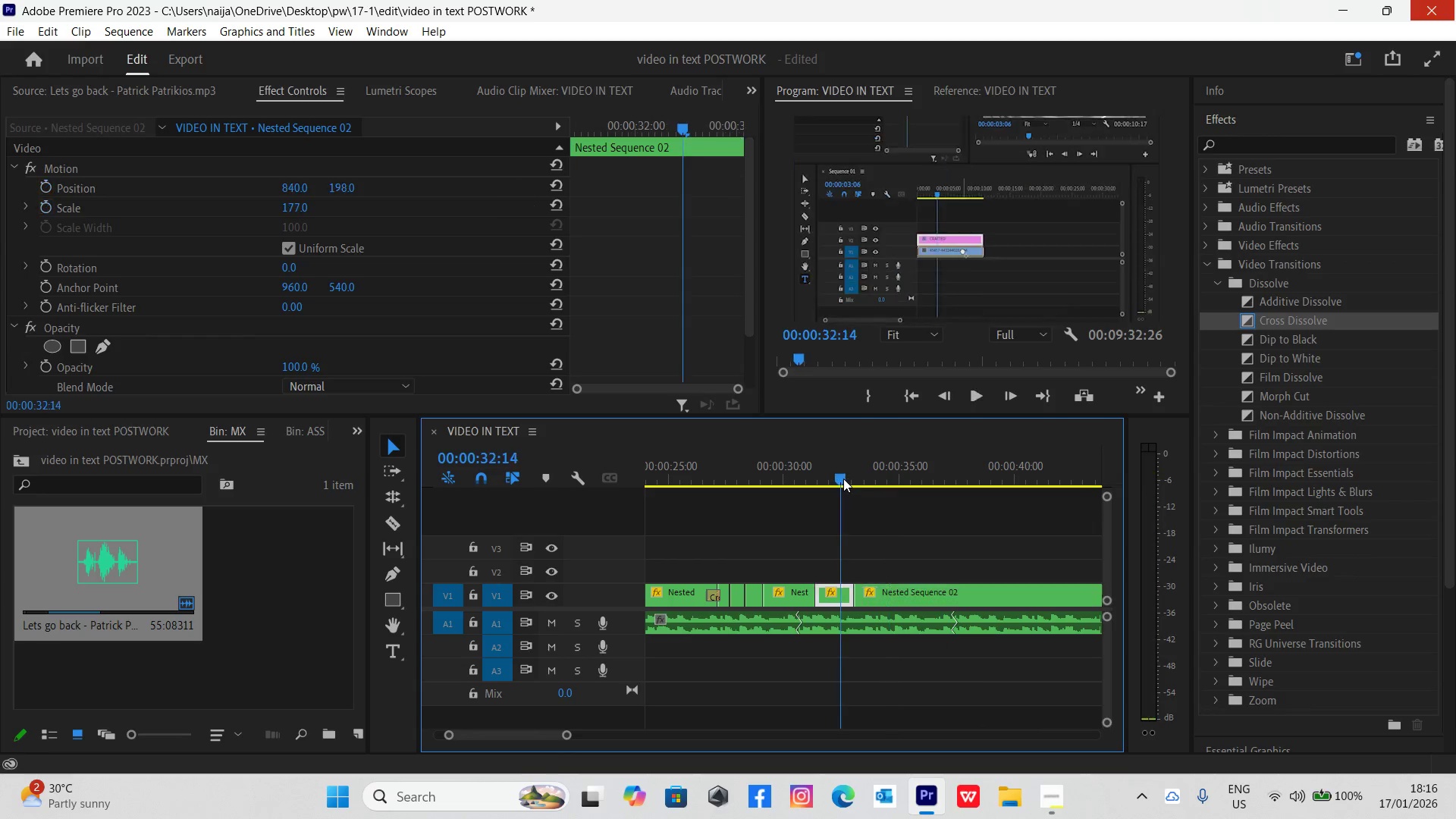 
key(Space)
 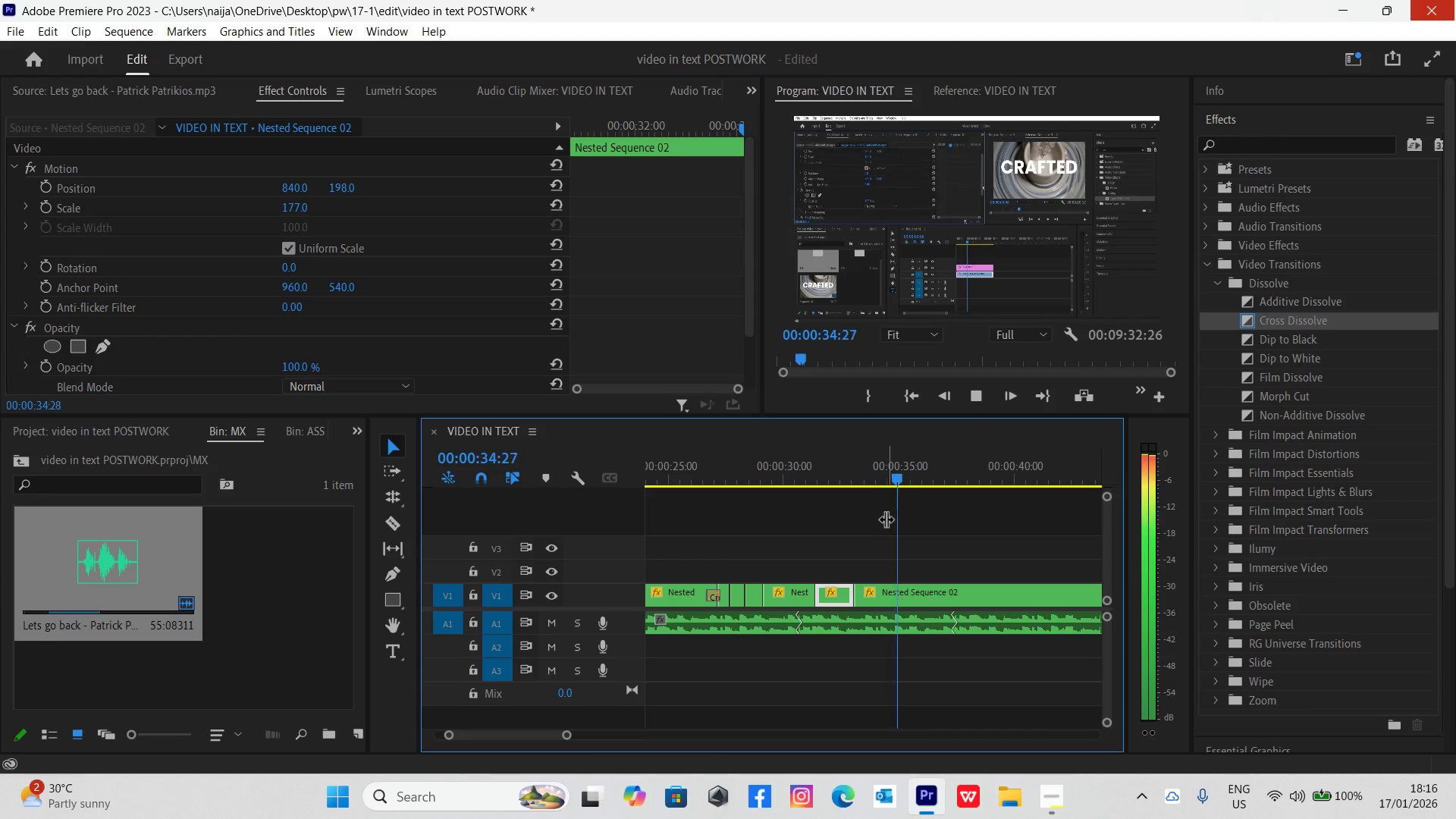 
left_click([825, 482])
 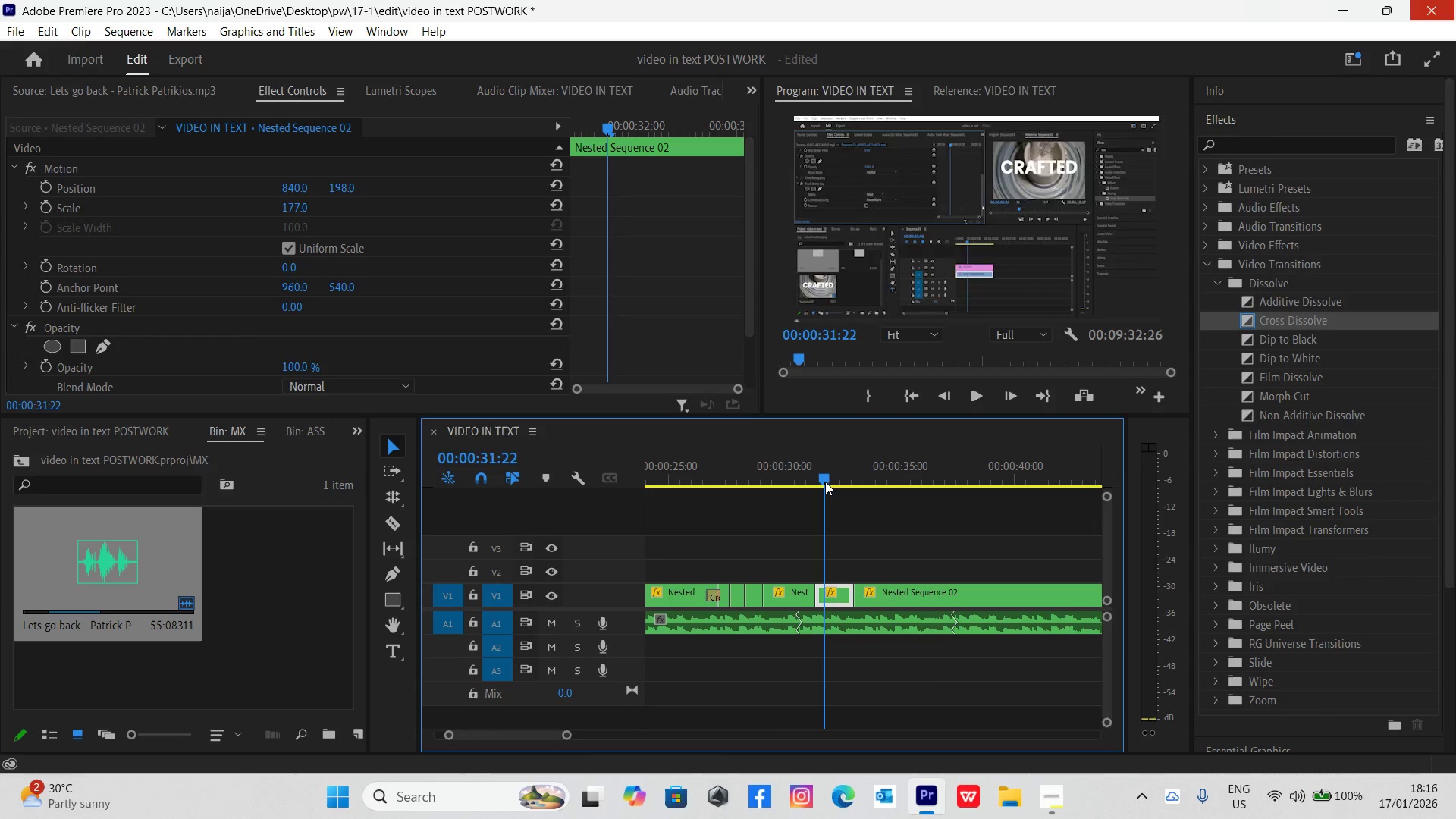 
key(Space)
 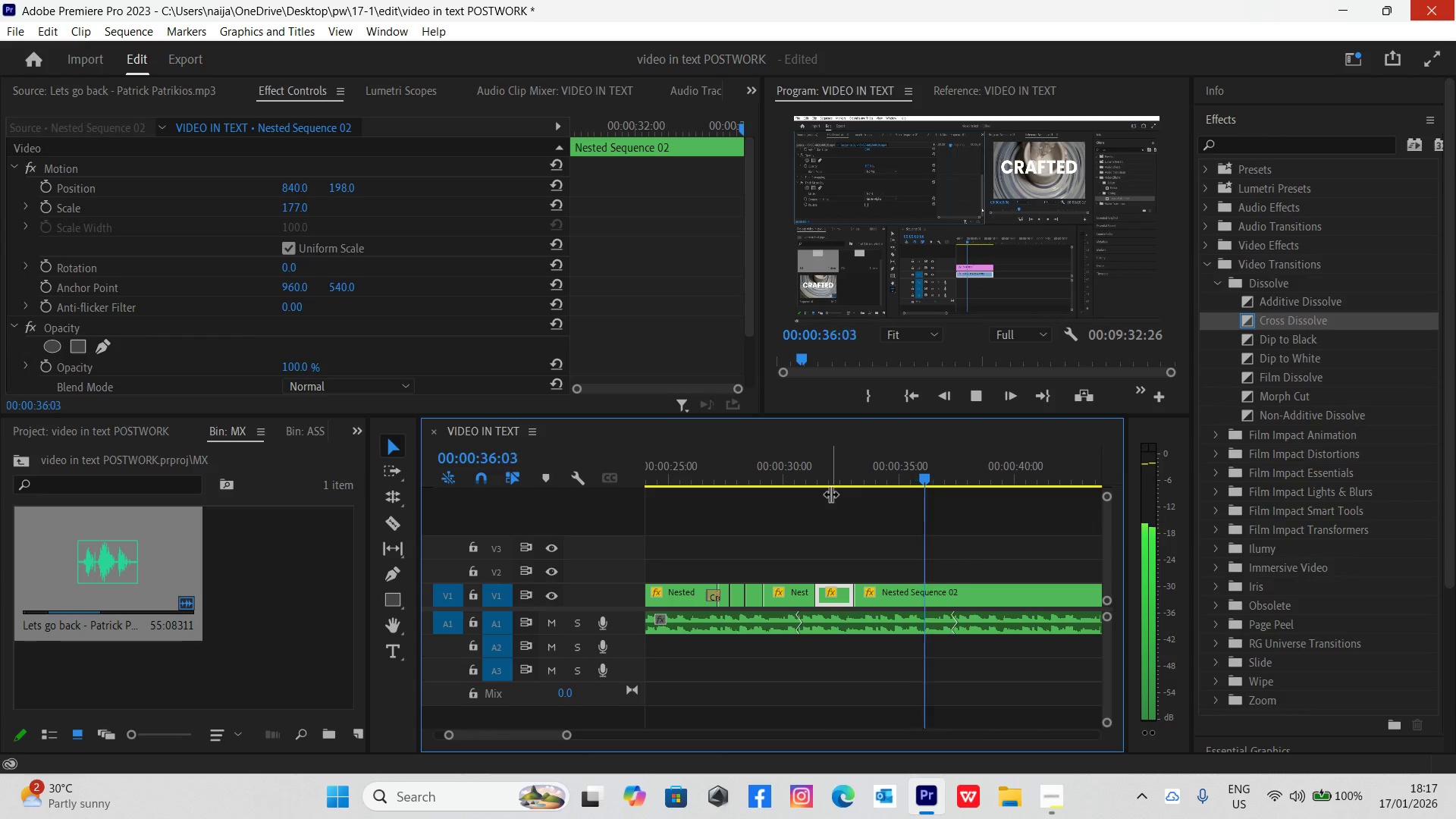 
wait(5.97)
 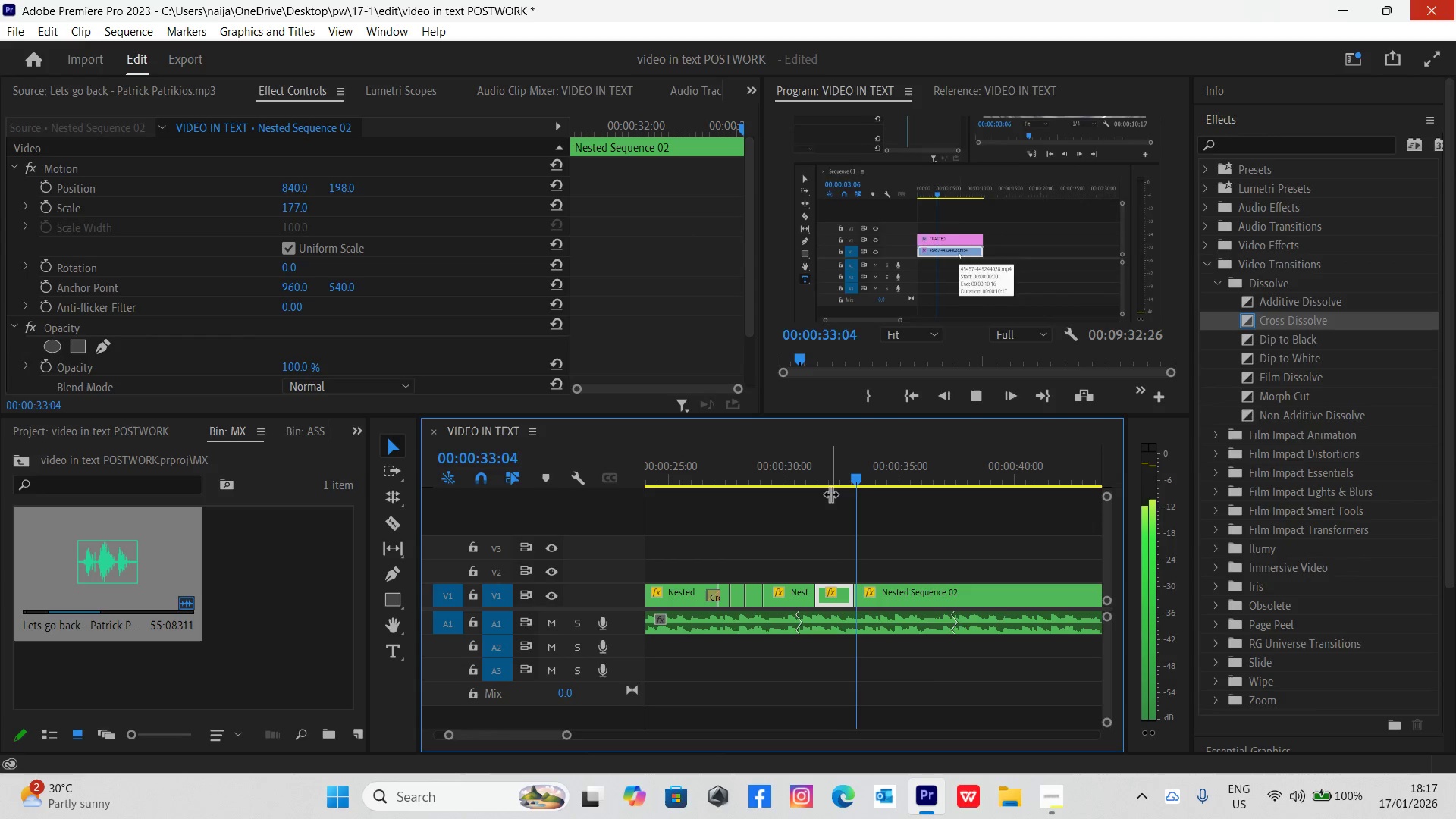 
key(Space)
 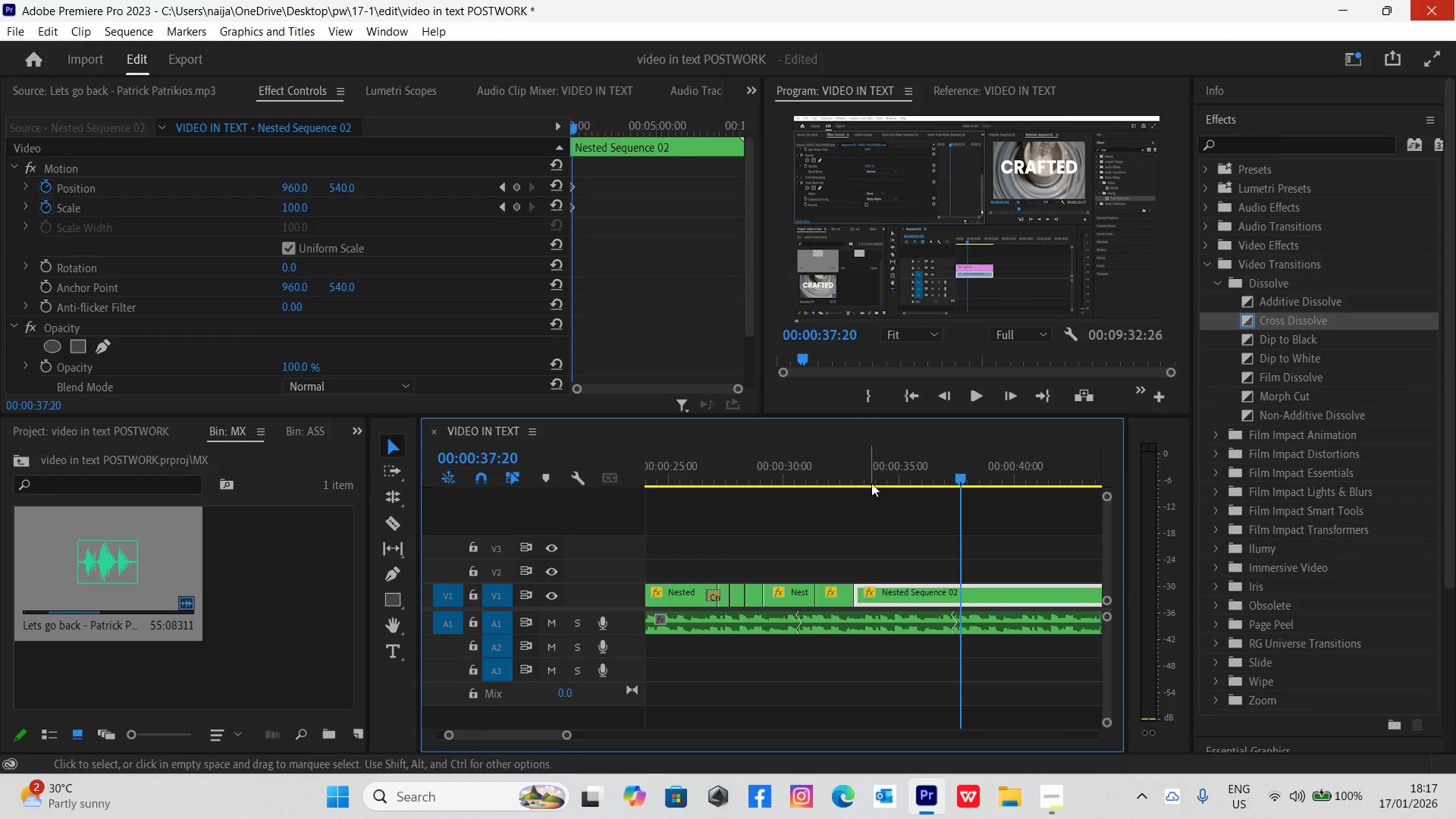 
left_click([863, 475])
 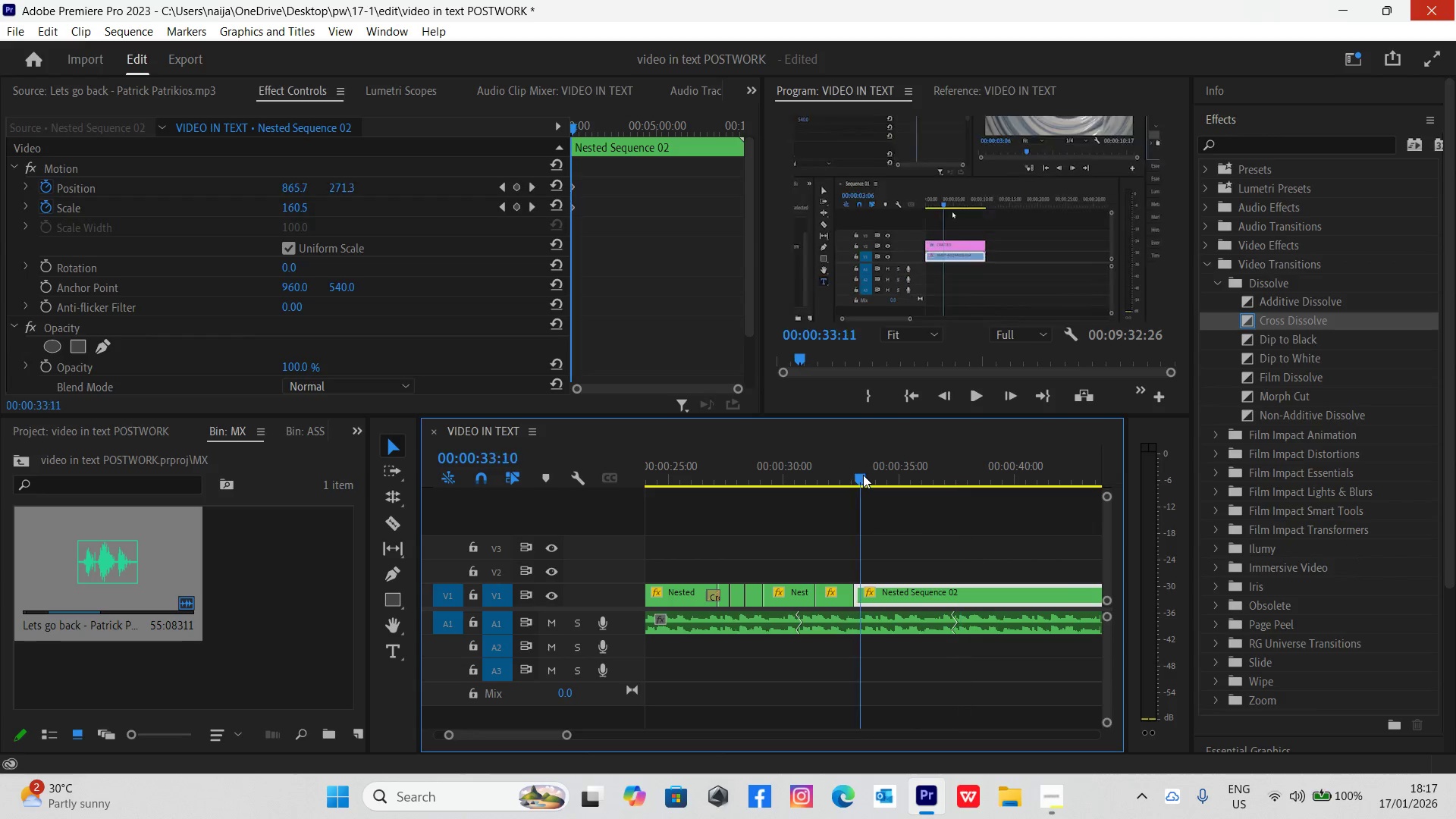 
key(Space)
 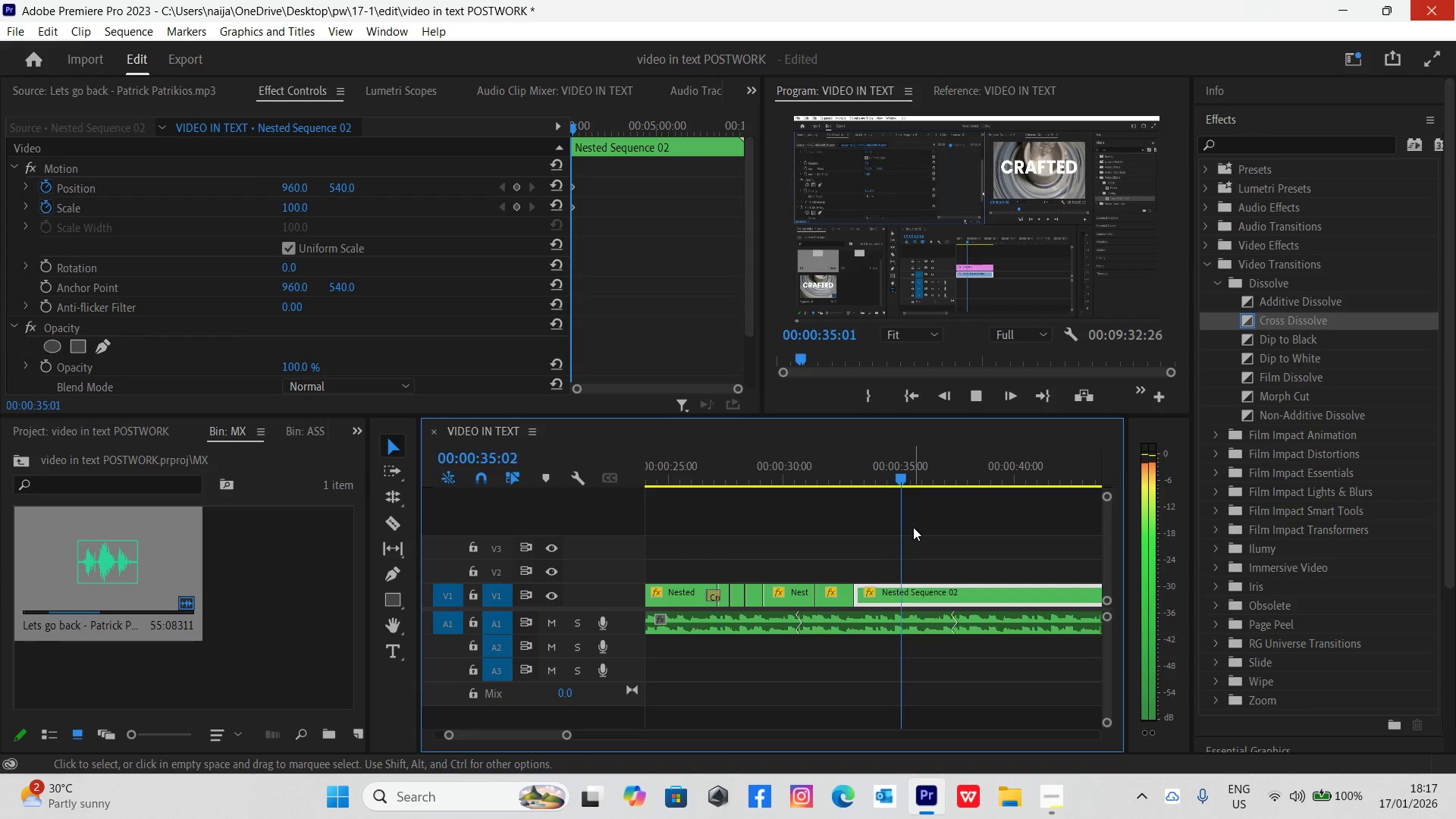 
key(Space)
 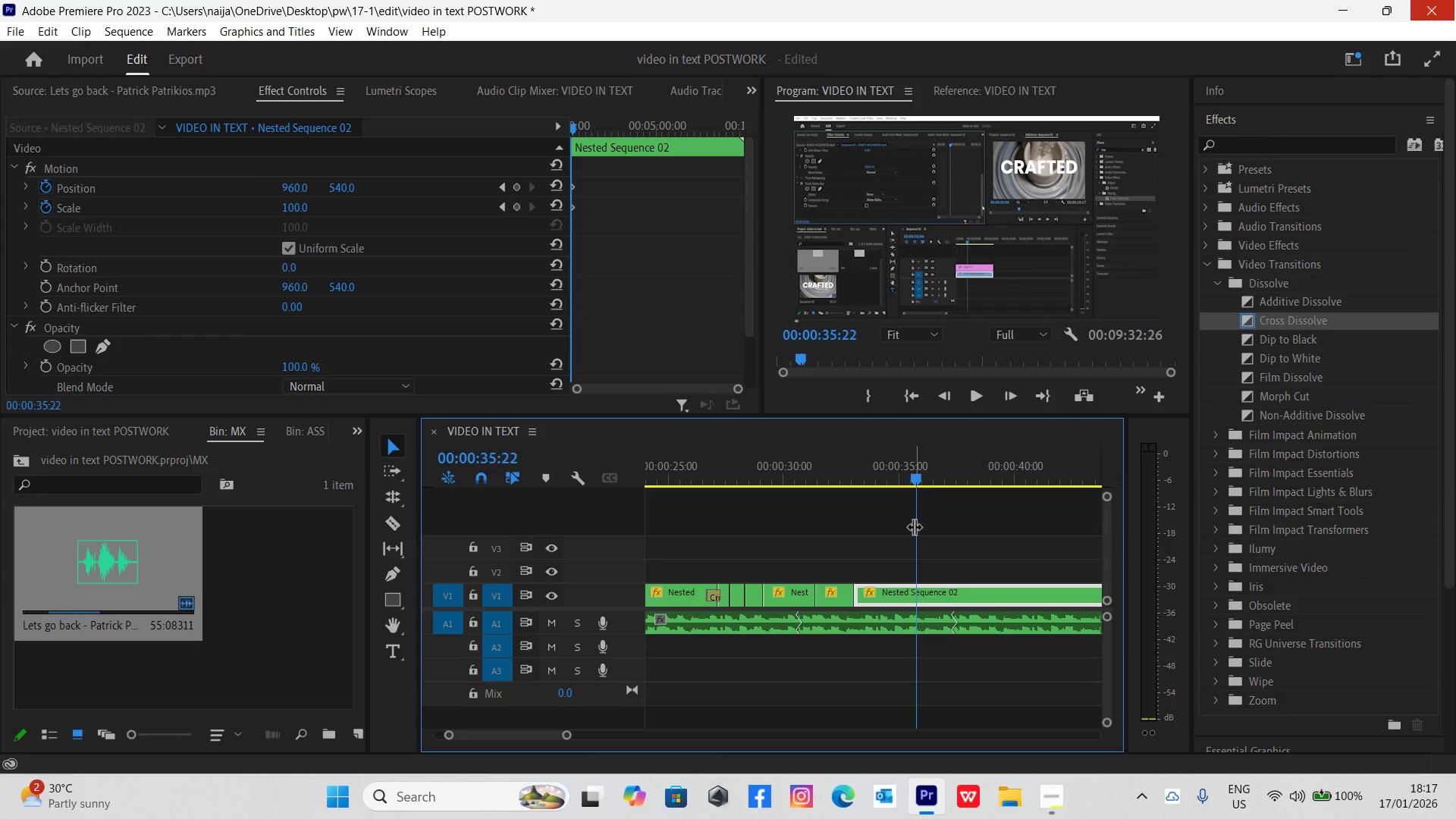 
key(C)
 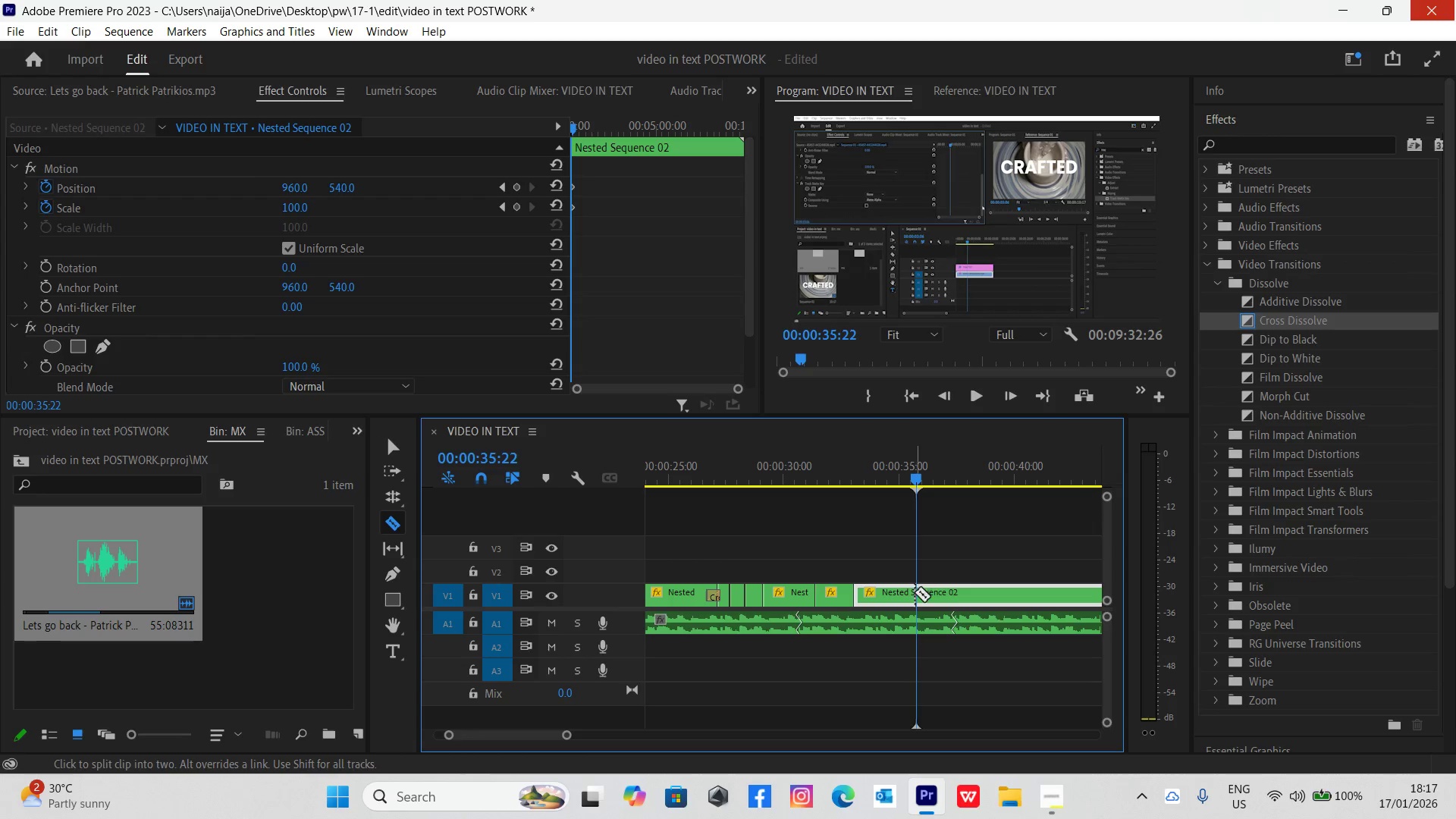 
left_click([917, 595])
 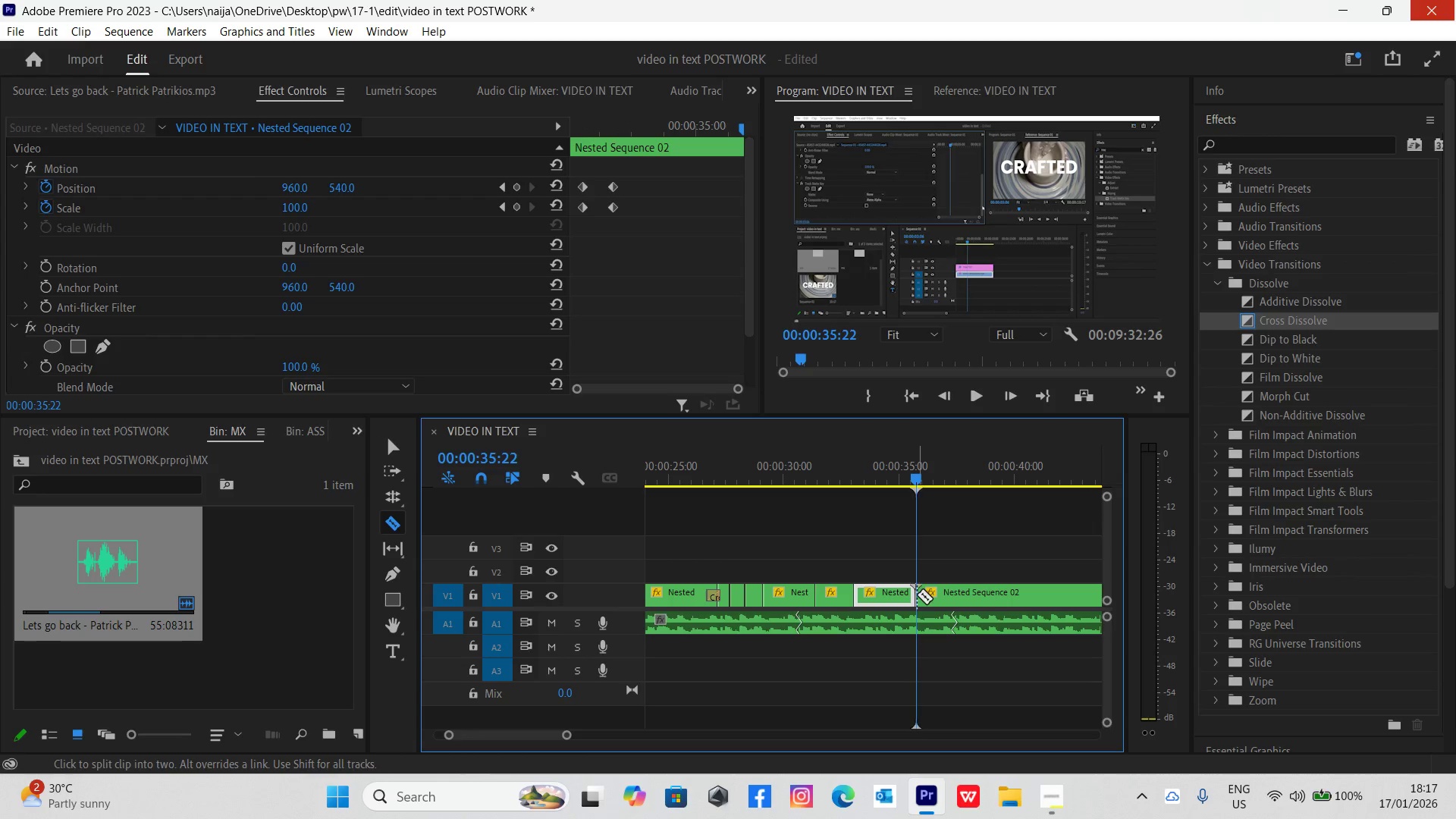 
key(Space)
 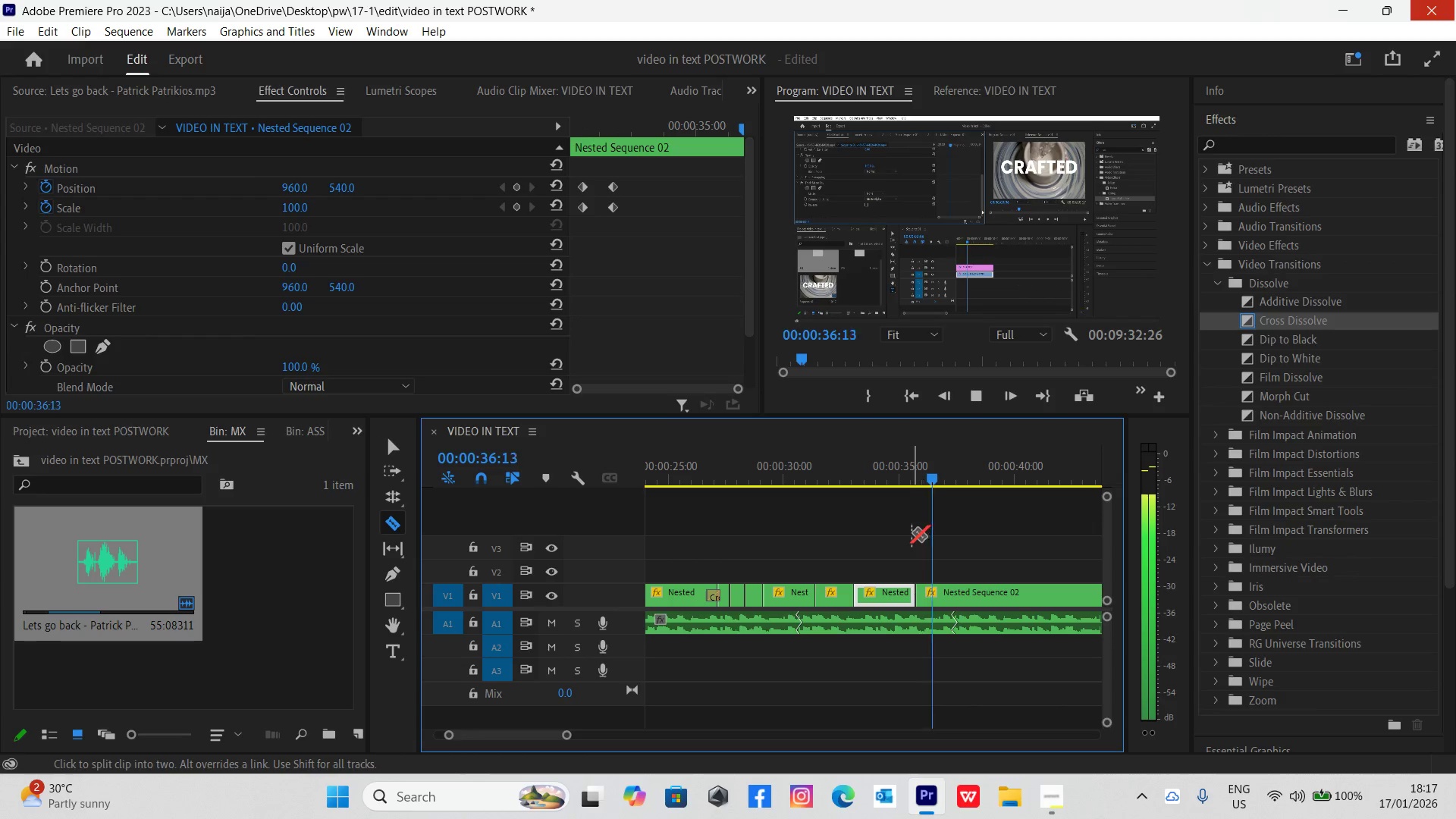 
key(Space)
 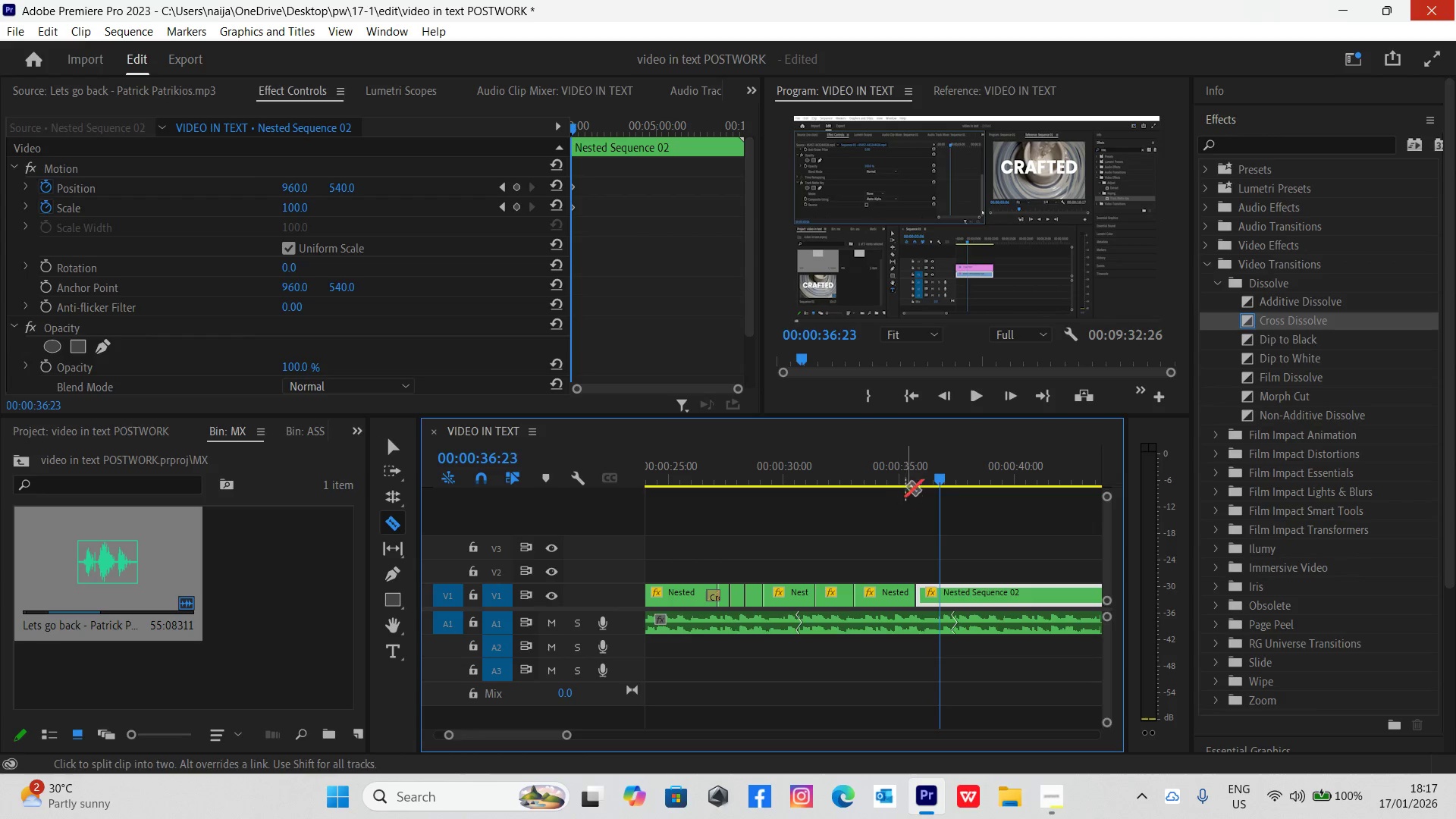 
left_click_drag(start_coordinate=[909, 480], to_coordinate=[927, 510])
 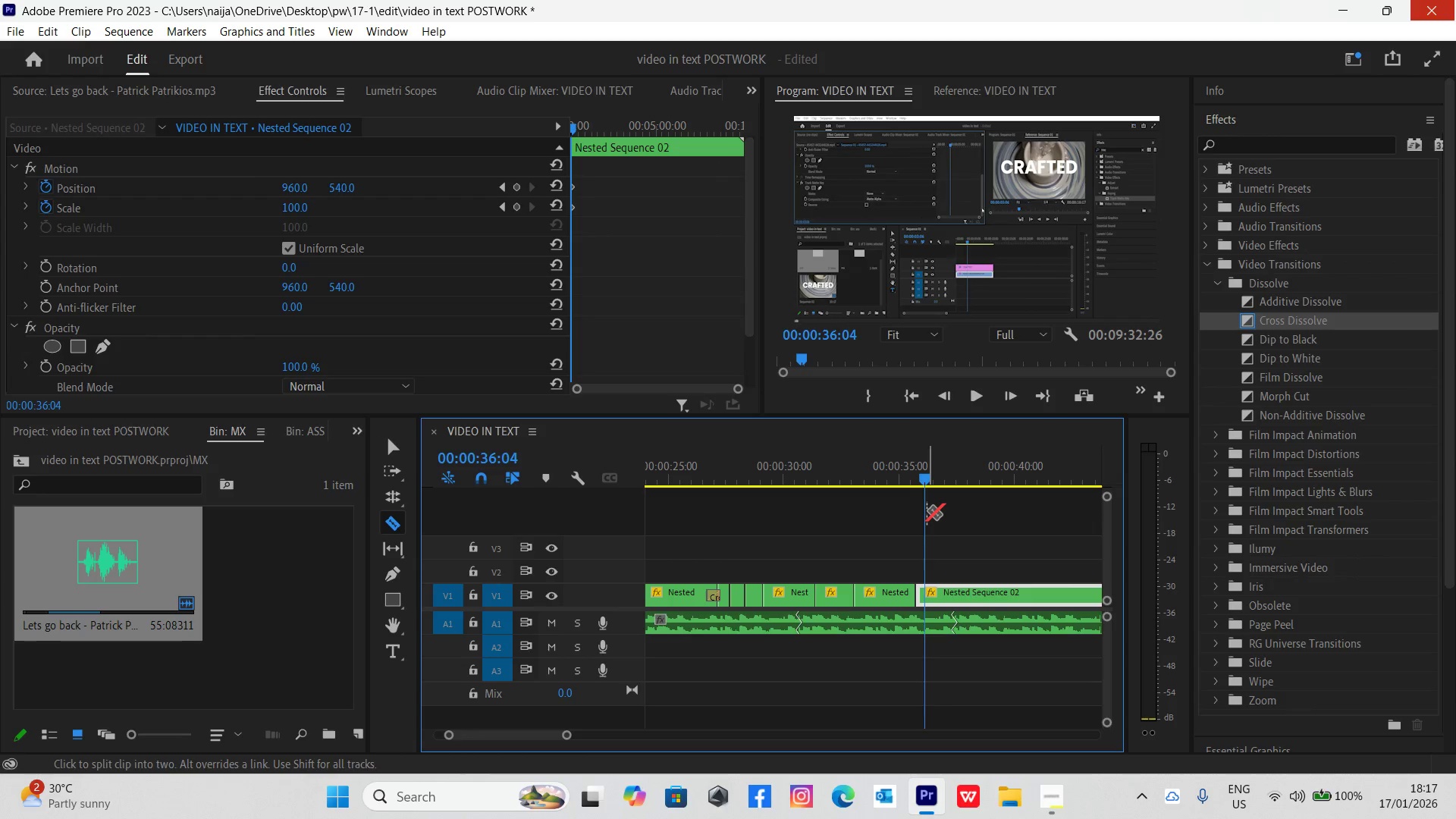 
key(C)
 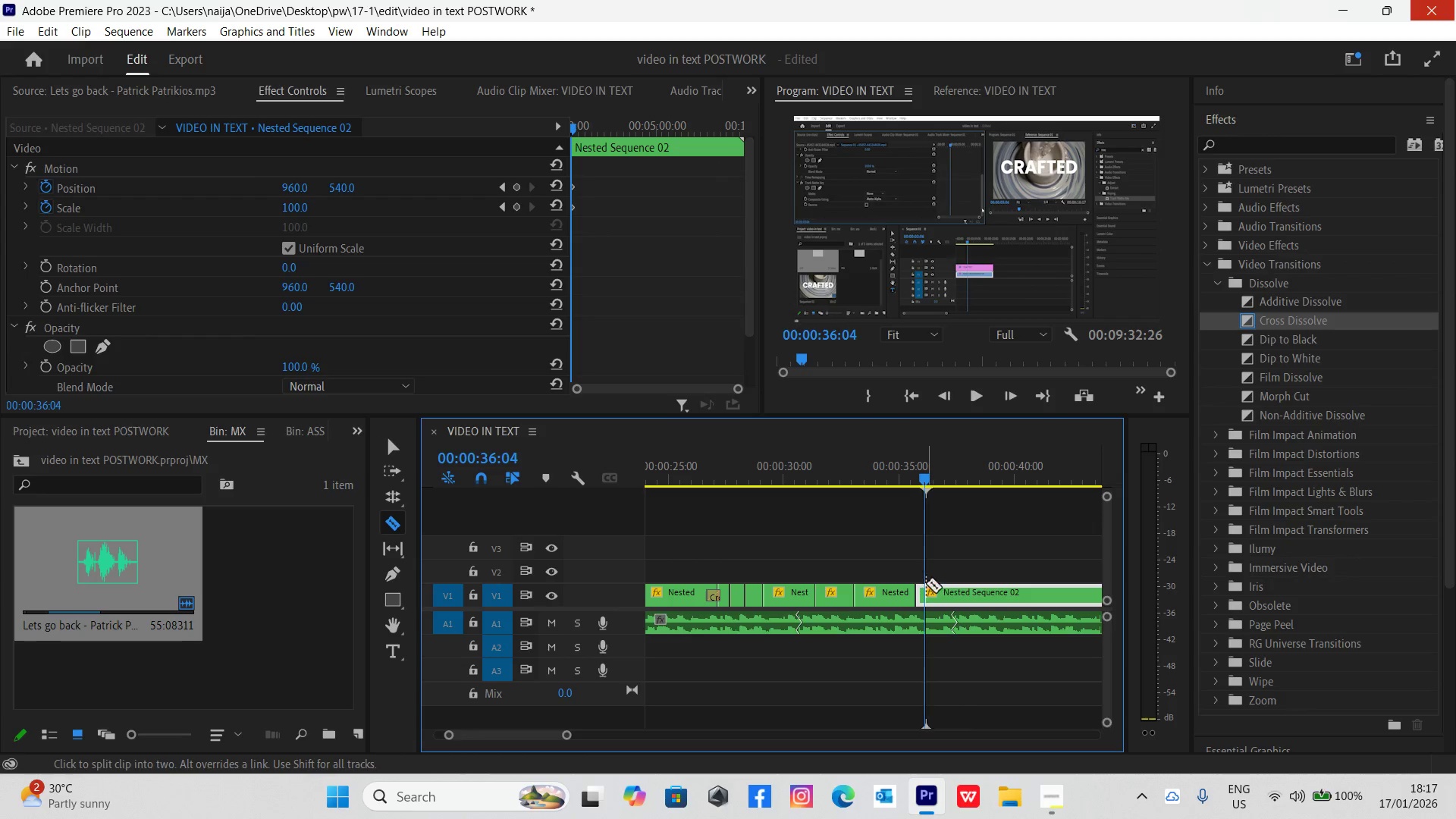 
left_click([925, 590])
 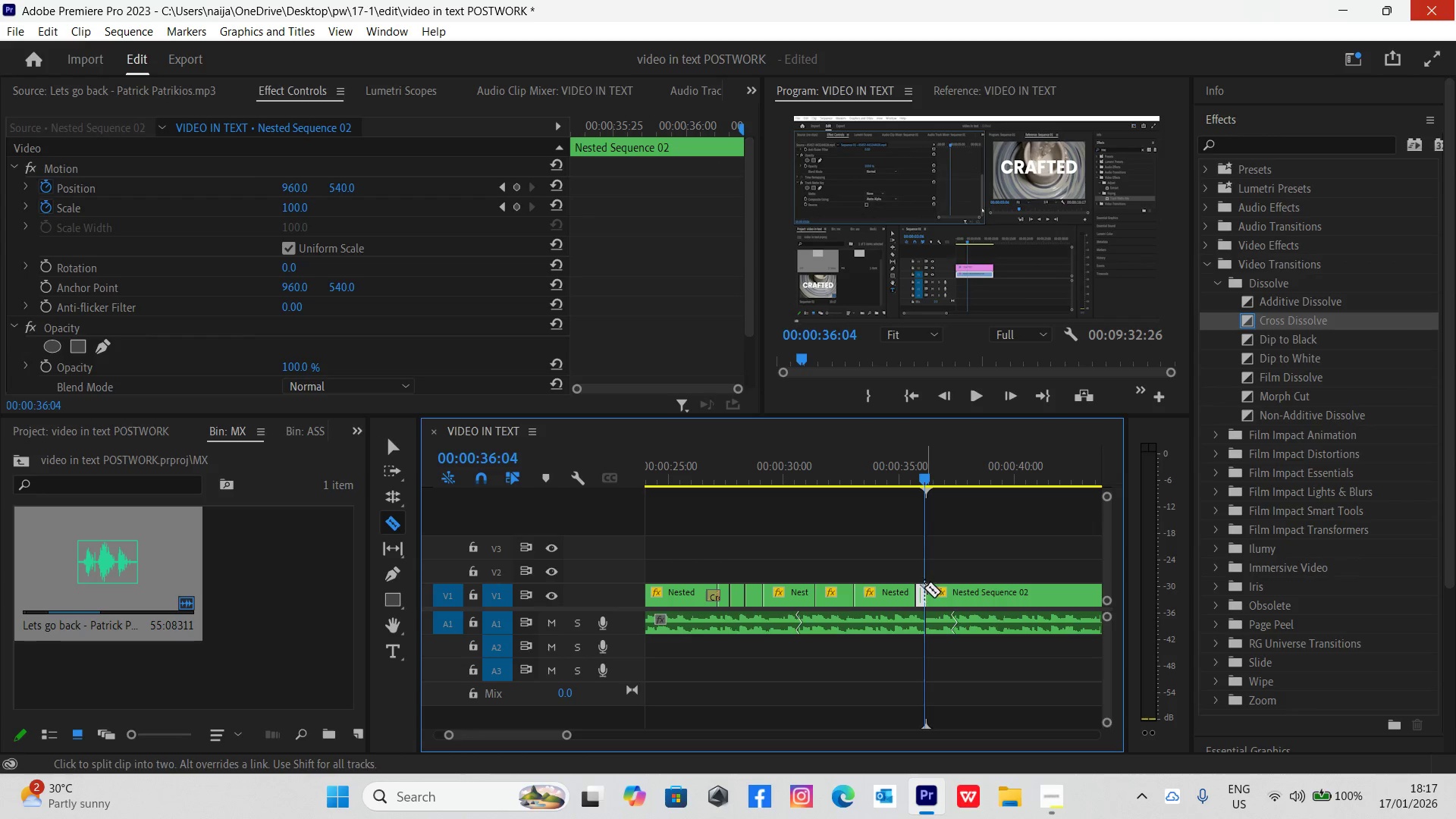 
key(V)
 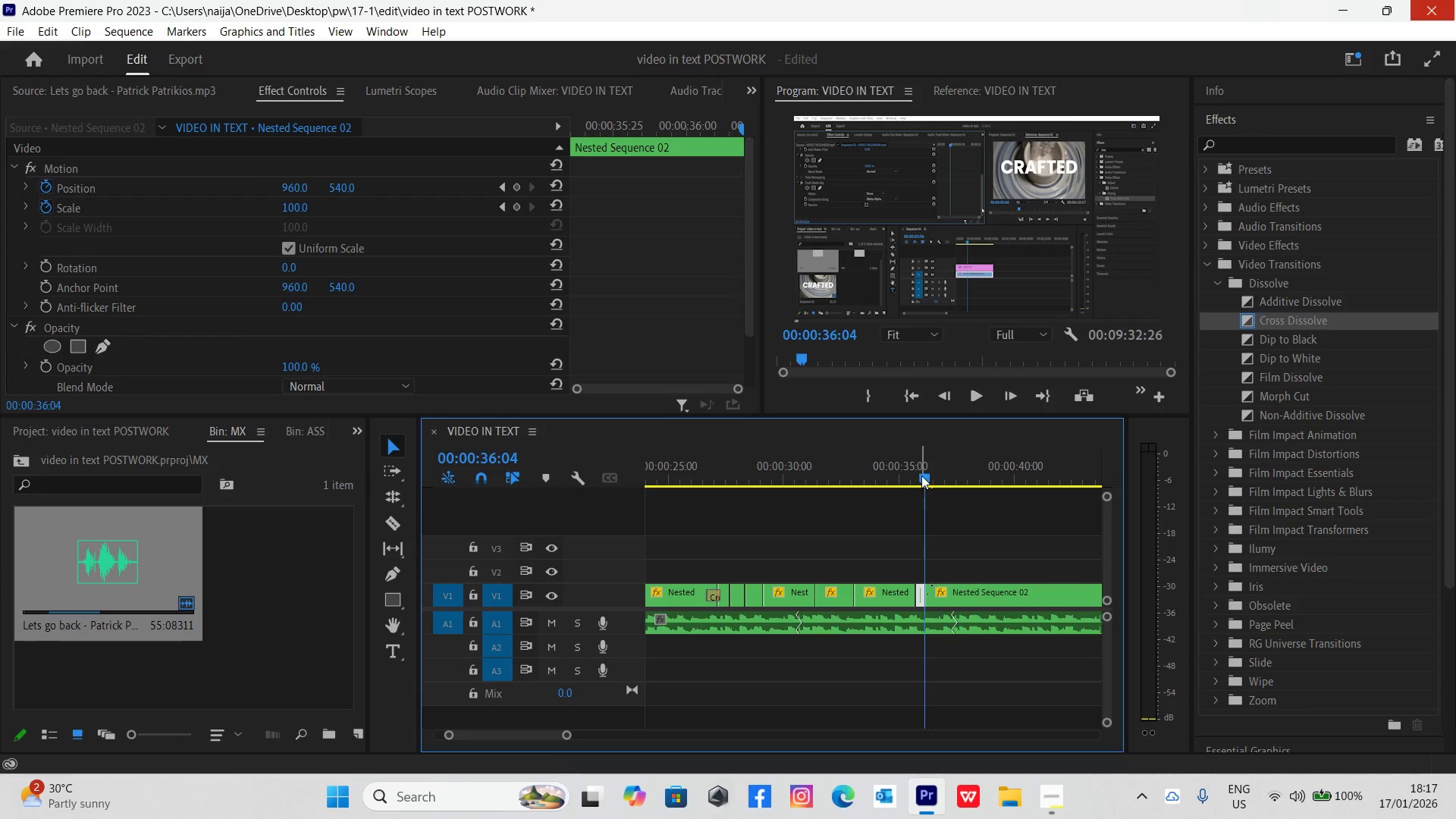 
left_click_drag(start_coordinate=[924, 476], to_coordinate=[956, 511])
 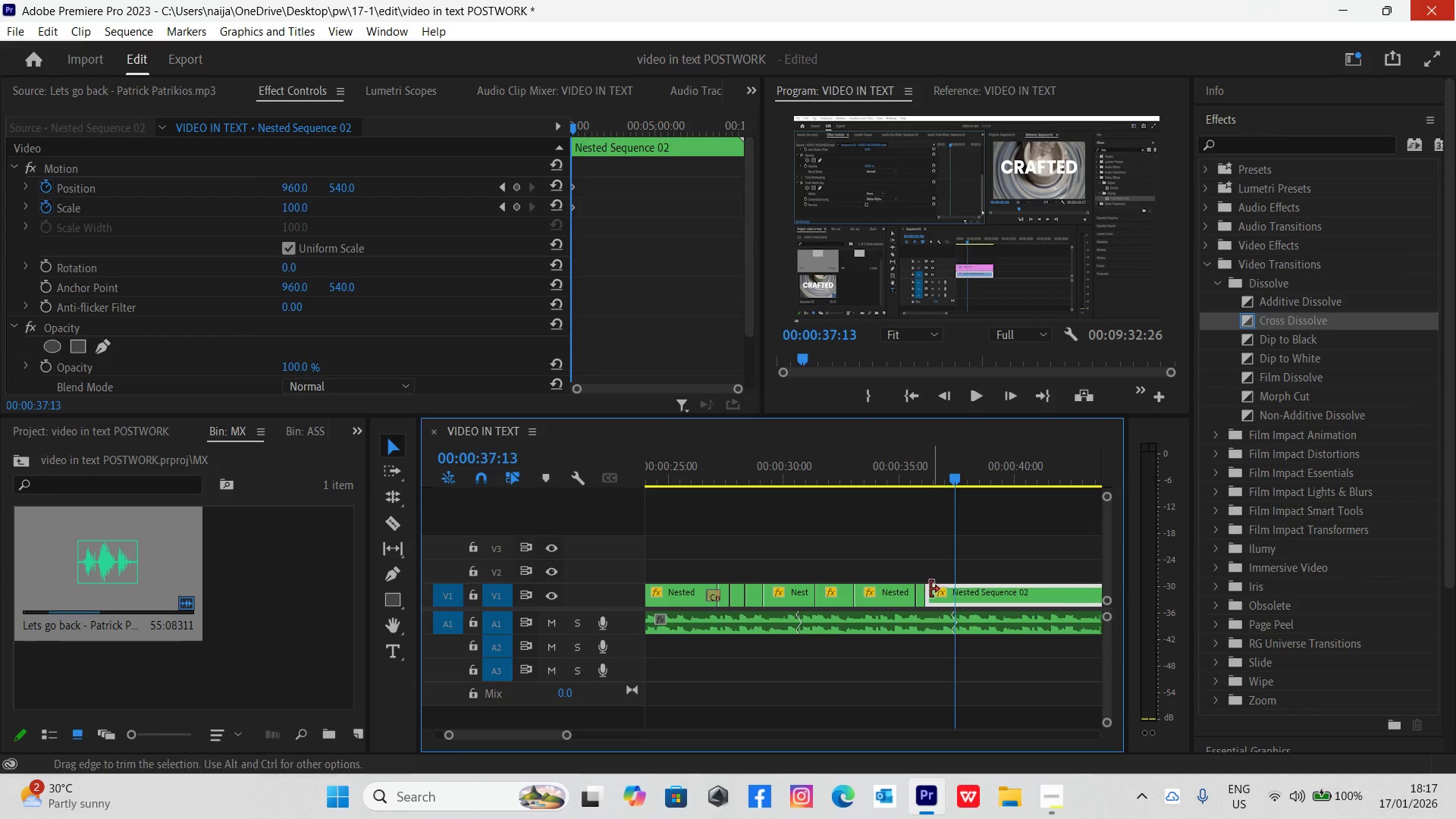 
left_click_drag(start_coordinate=[930, 591], to_coordinate=[958, 600])
 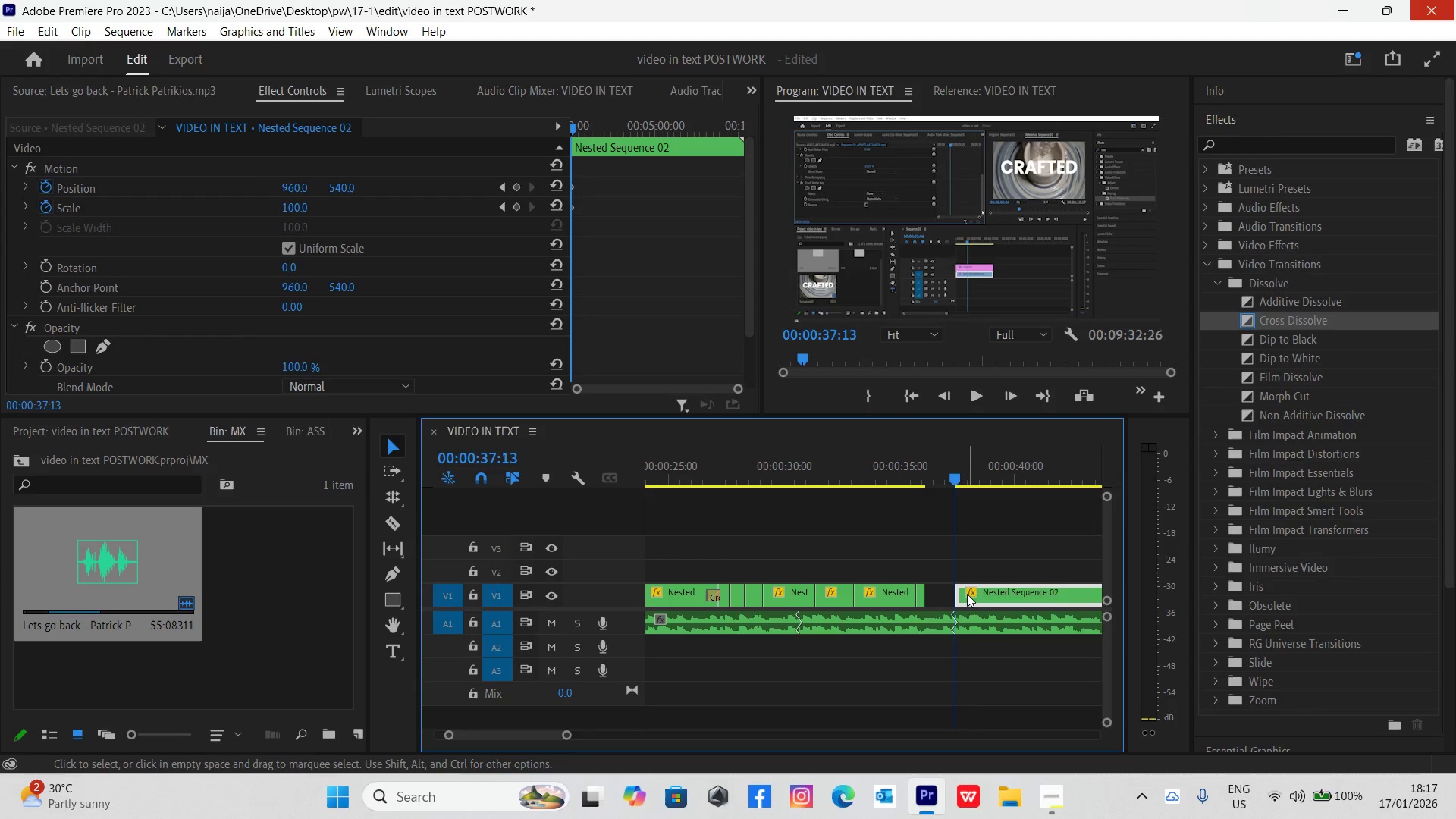 
left_click_drag(start_coordinate=[968, 594], to_coordinate=[943, 588])
 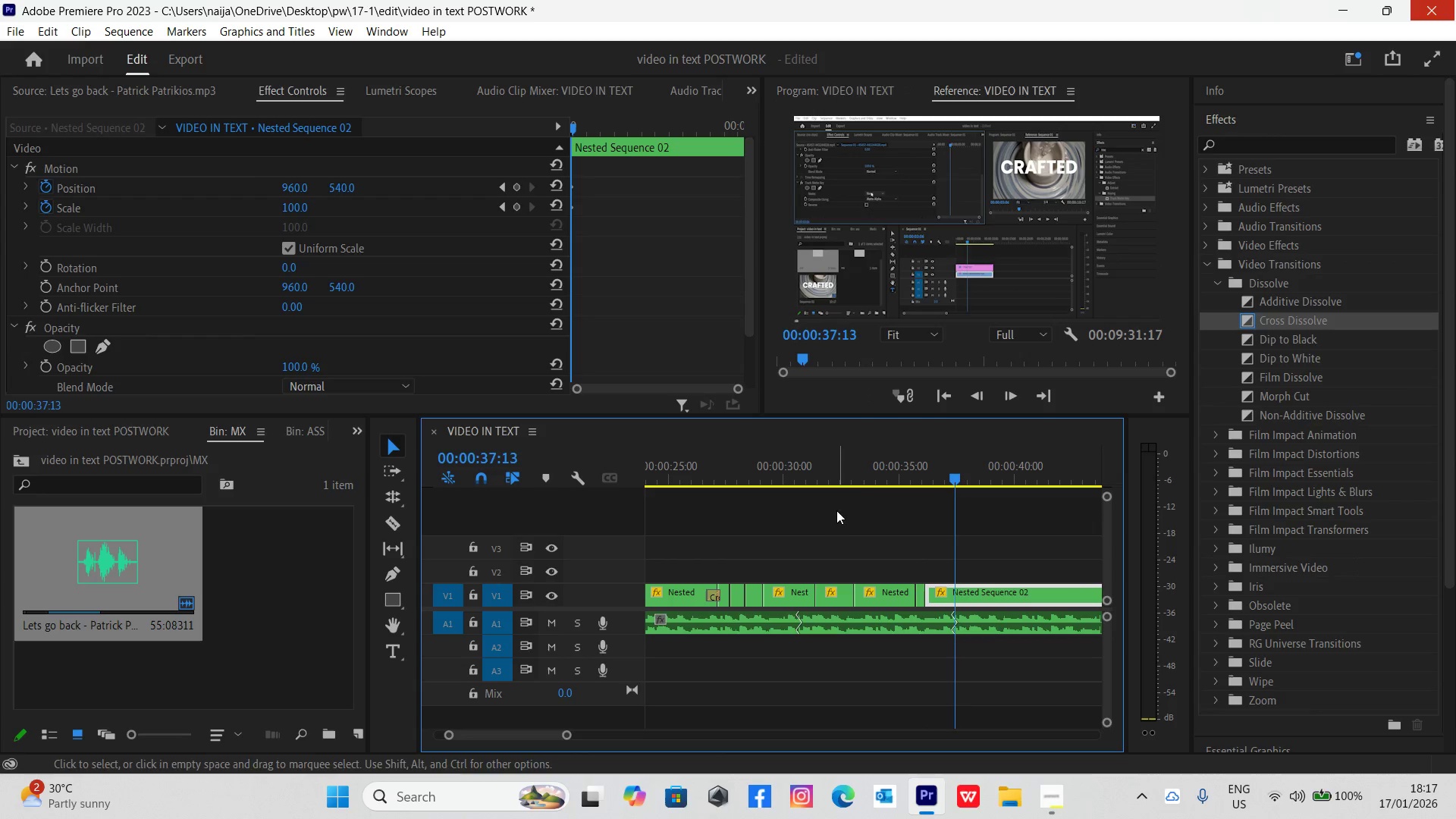 
left_click_drag(start_coordinate=[858, 475], to_coordinate=[887, 514])
 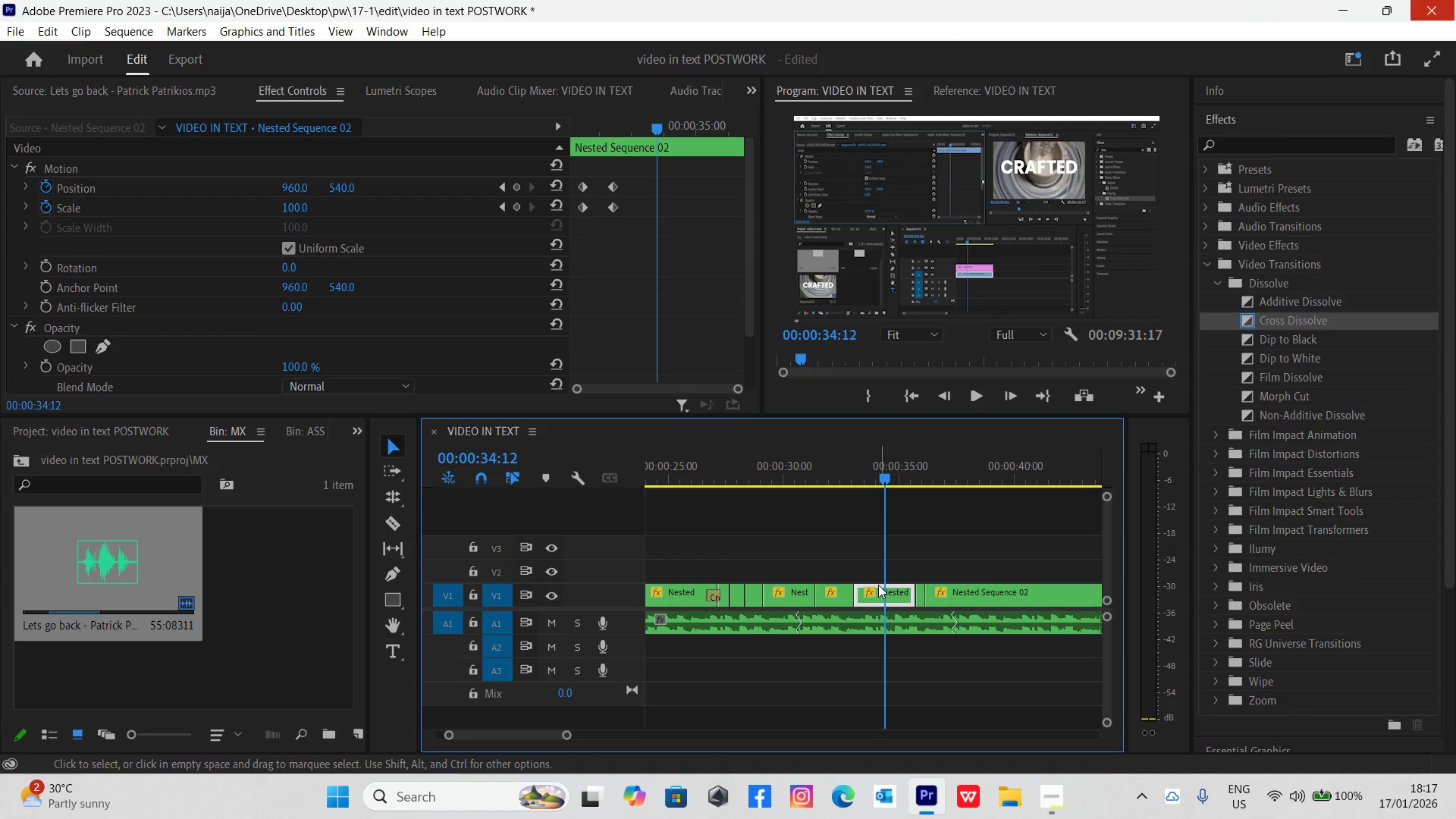 
right_click([880, 591])
 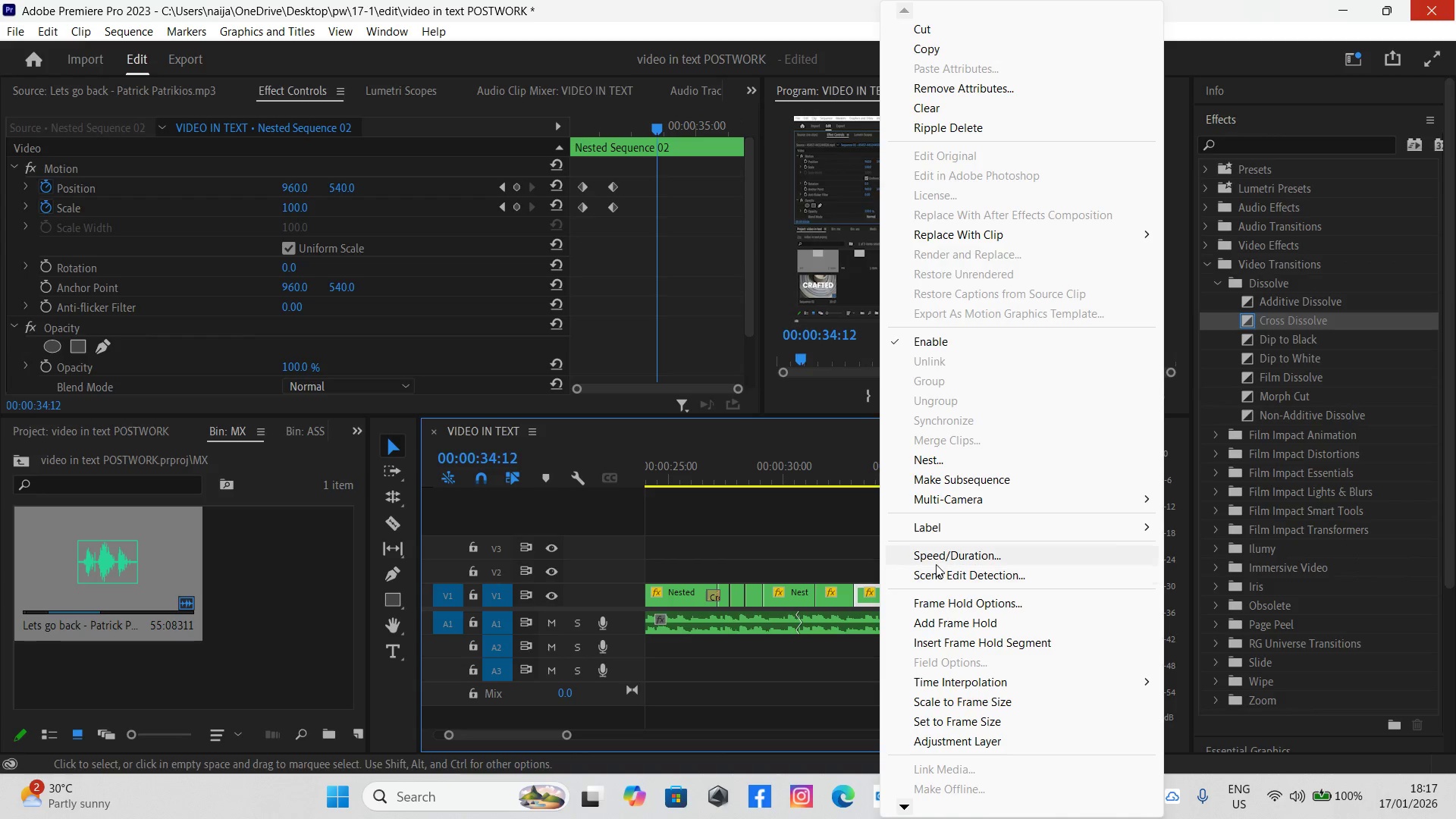 
left_click([936, 557])
 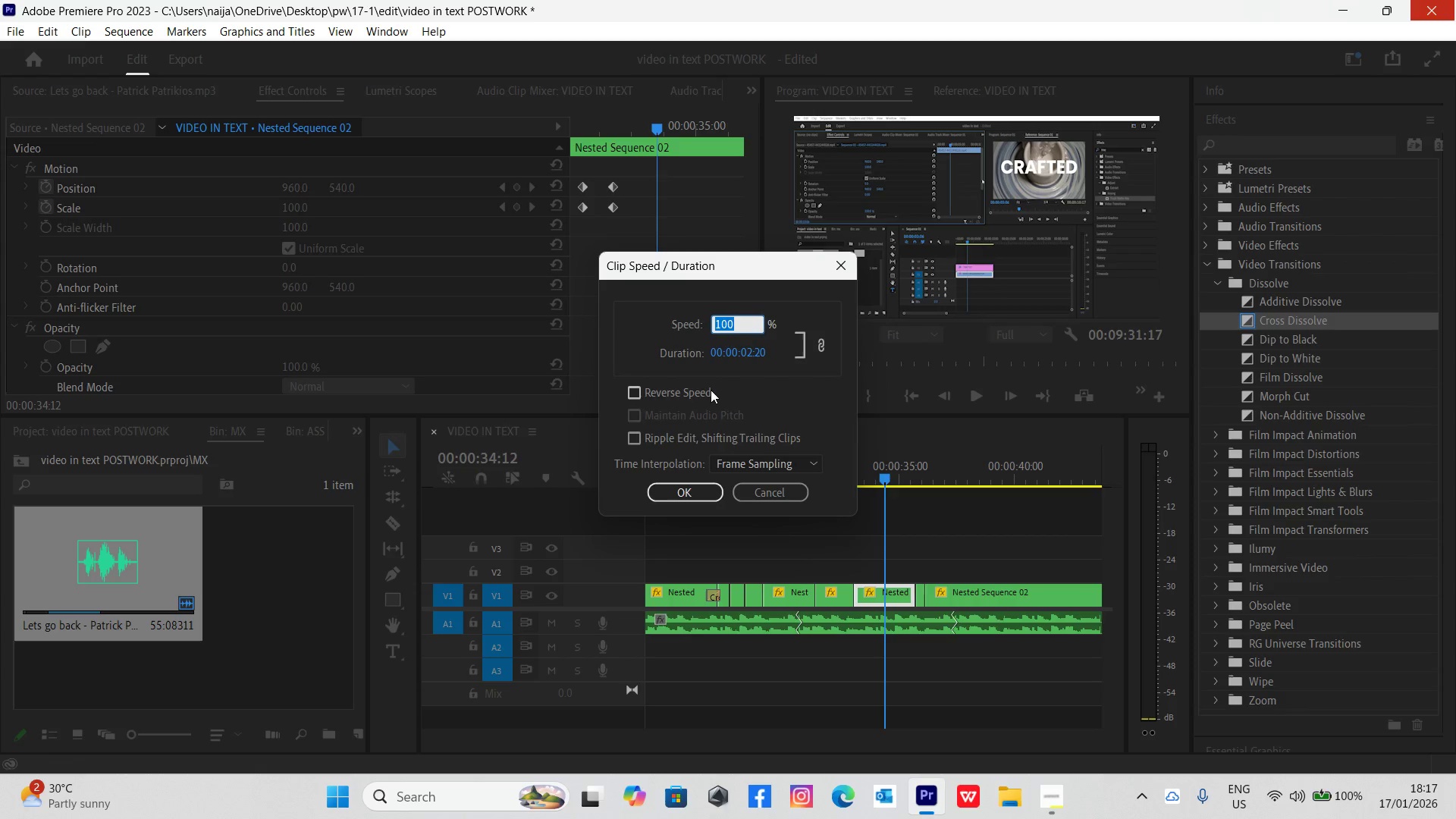 
type(200)
 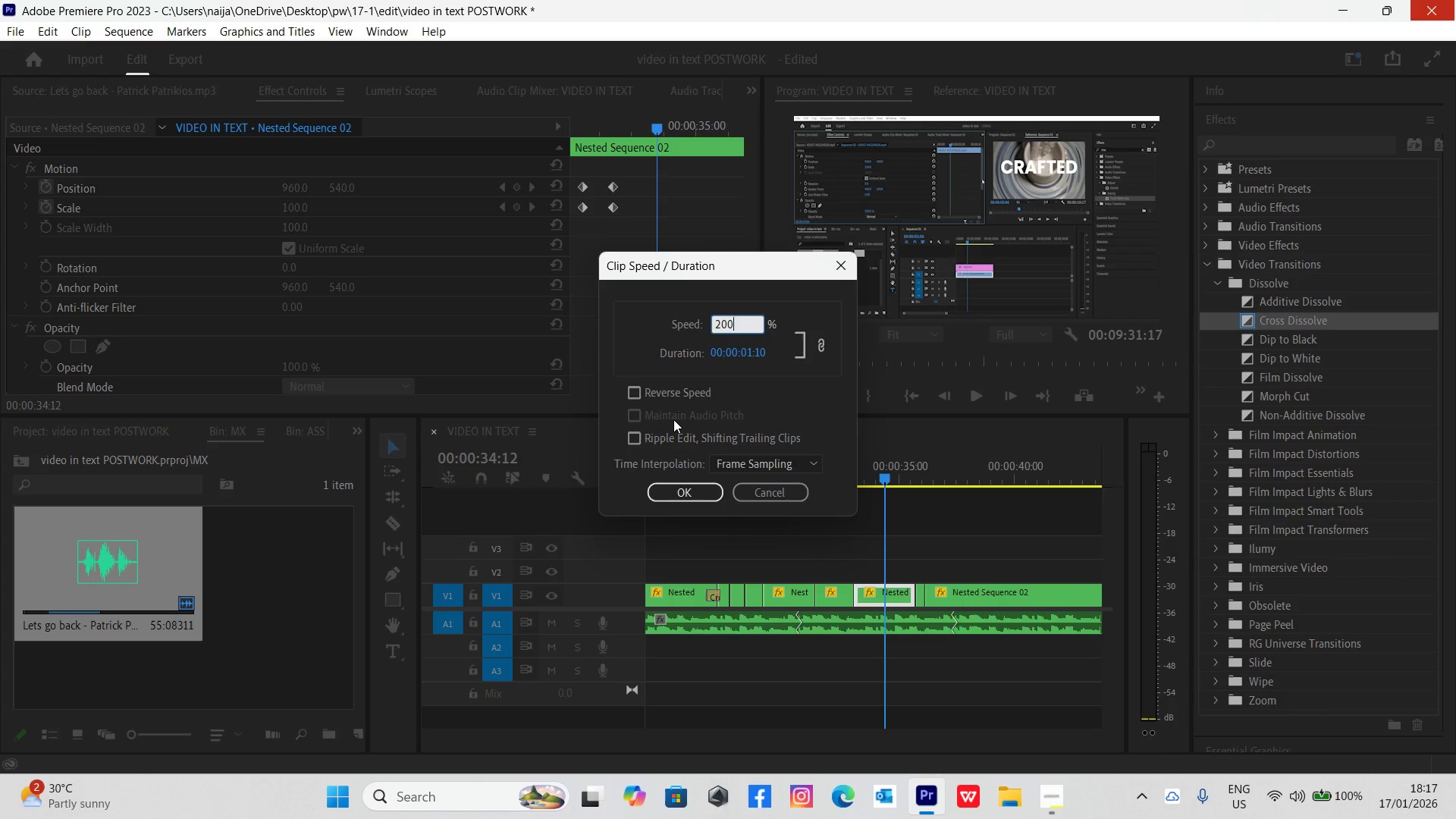 
left_click([749, 466])
 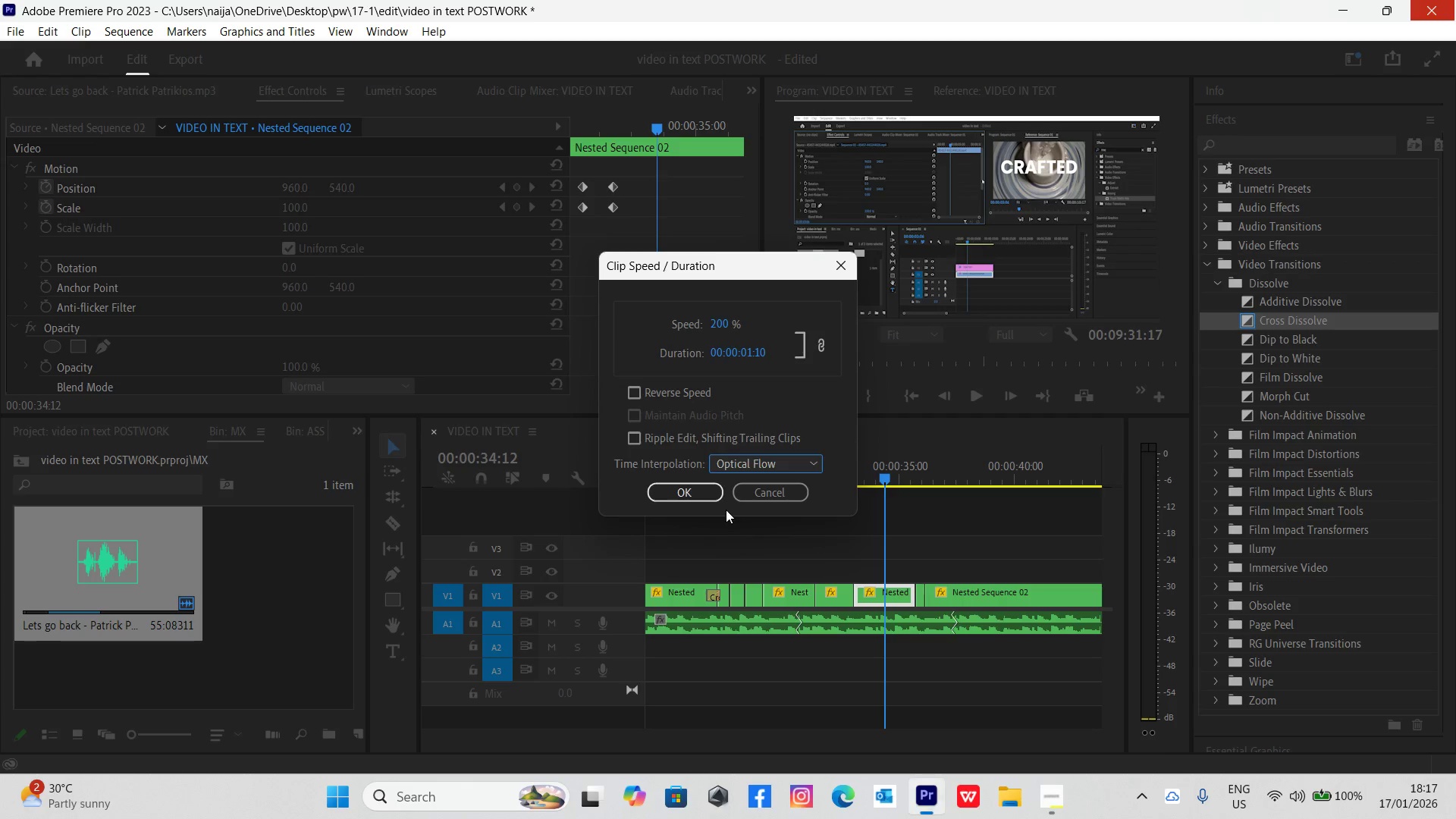 
double_click([699, 491])
 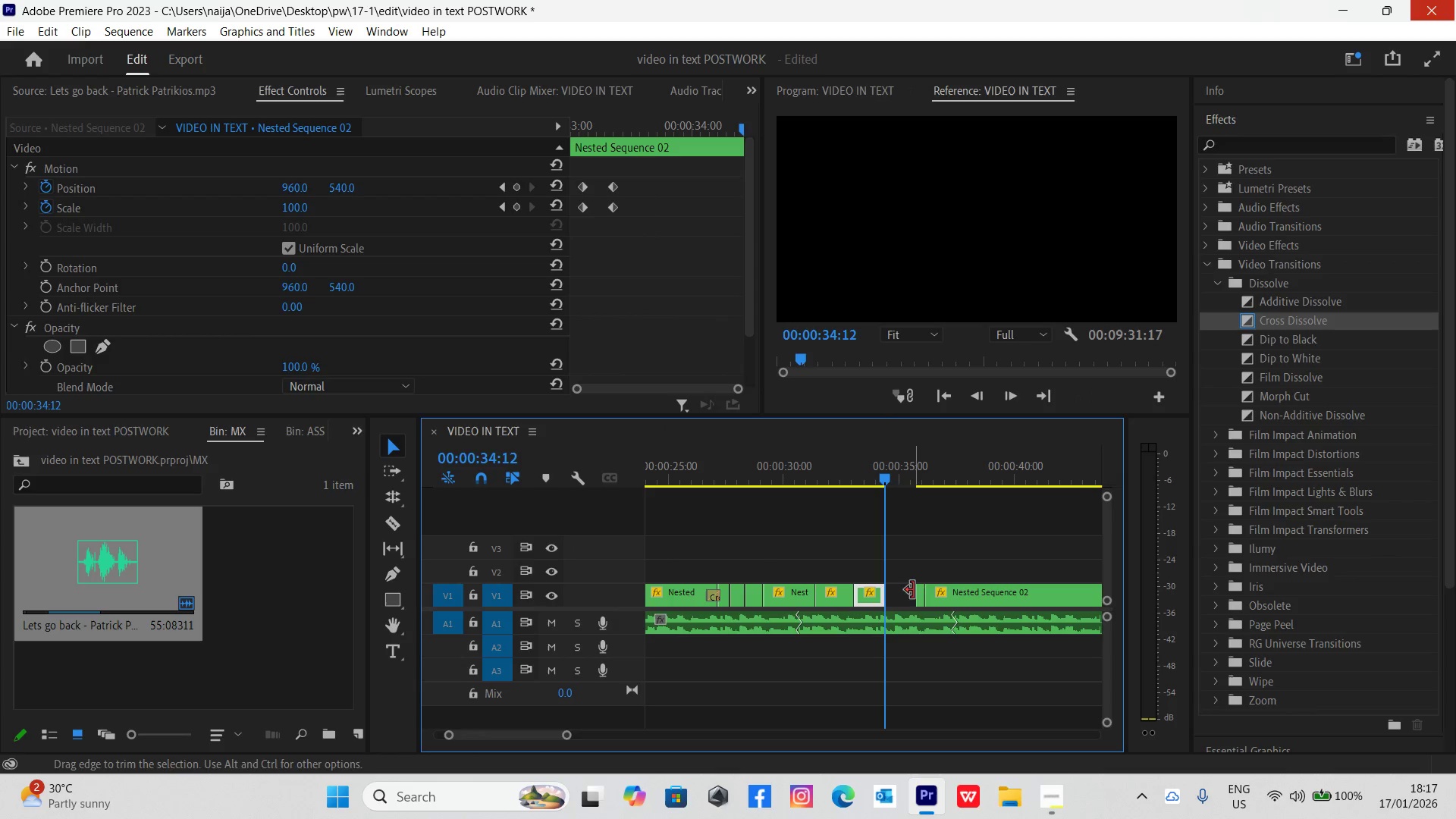 
left_click_drag(start_coordinate=[919, 595], to_coordinate=[893, 589])
 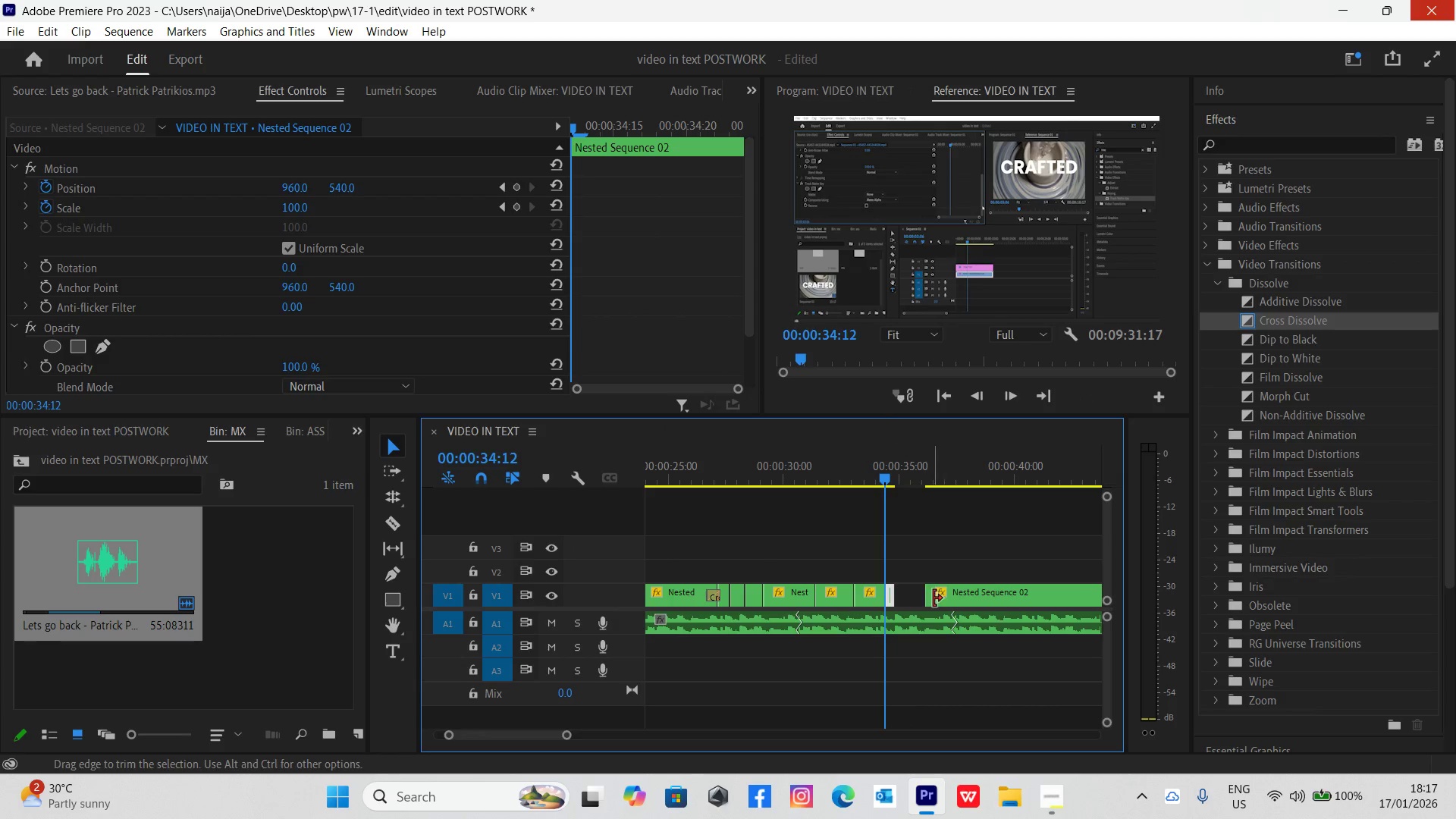 
left_click_drag(start_coordinate=[942, 597], to_coordinate=[916, 592])
 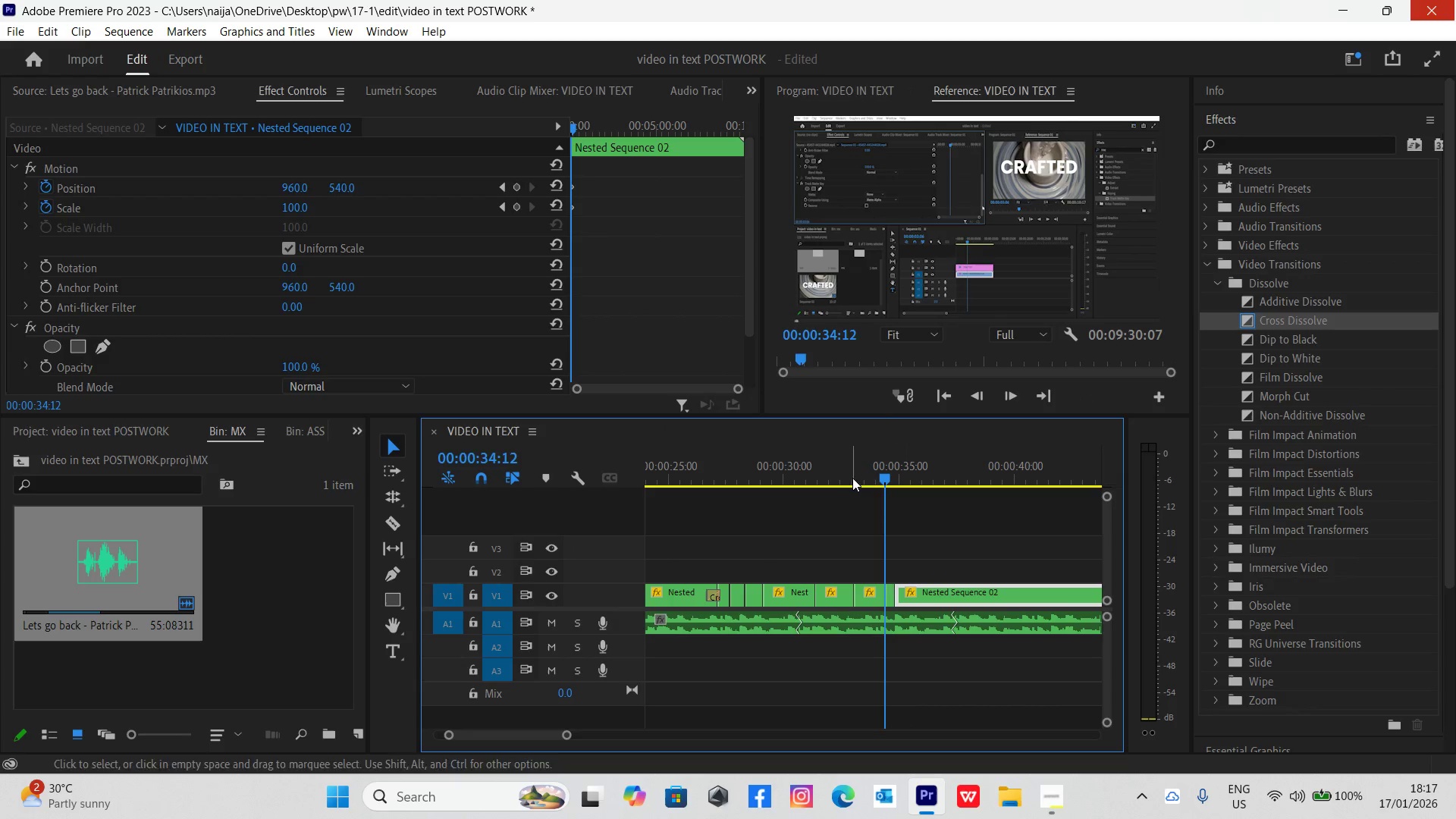 
left_click([855, 470])
 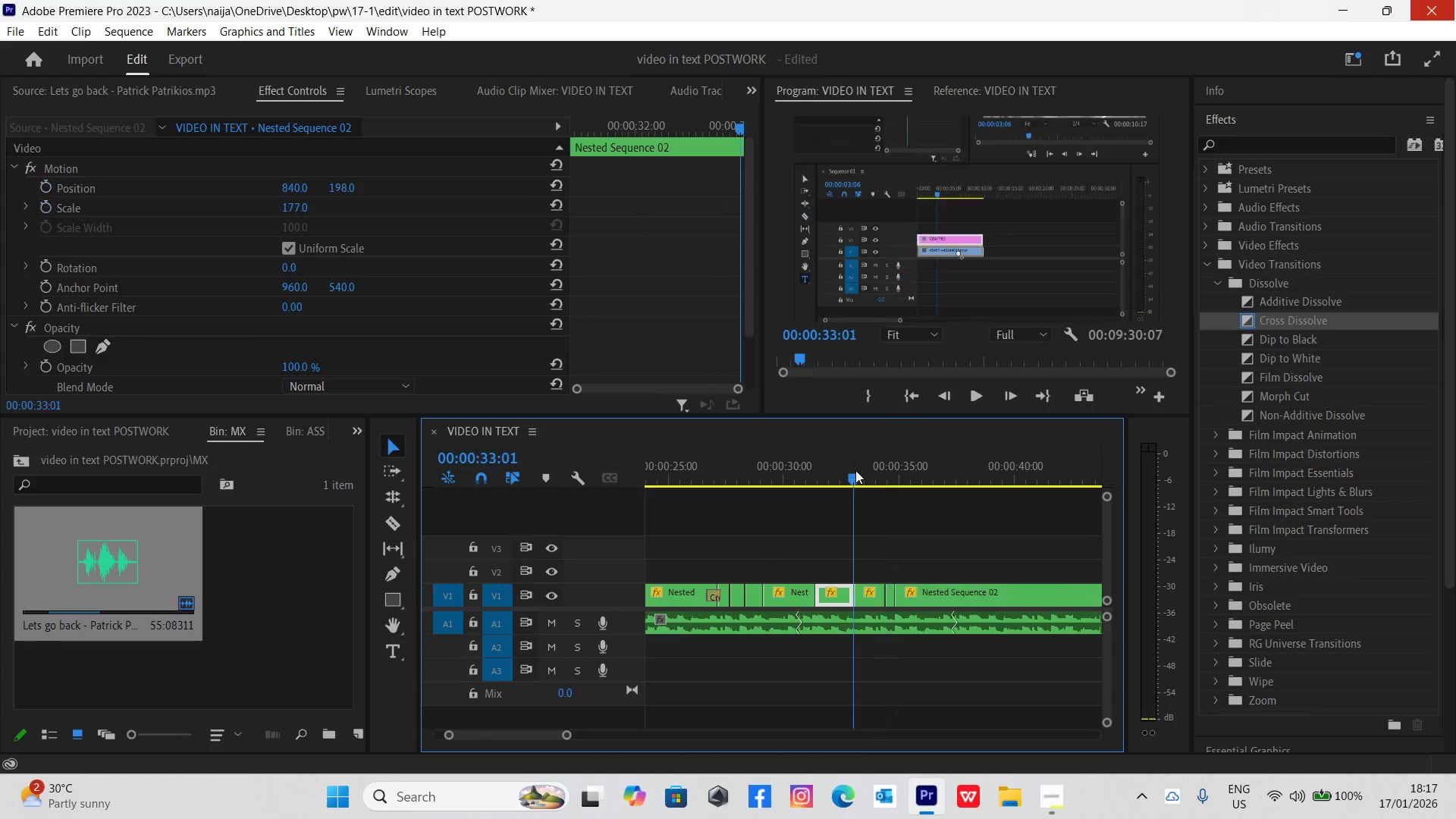 
key(Space)
 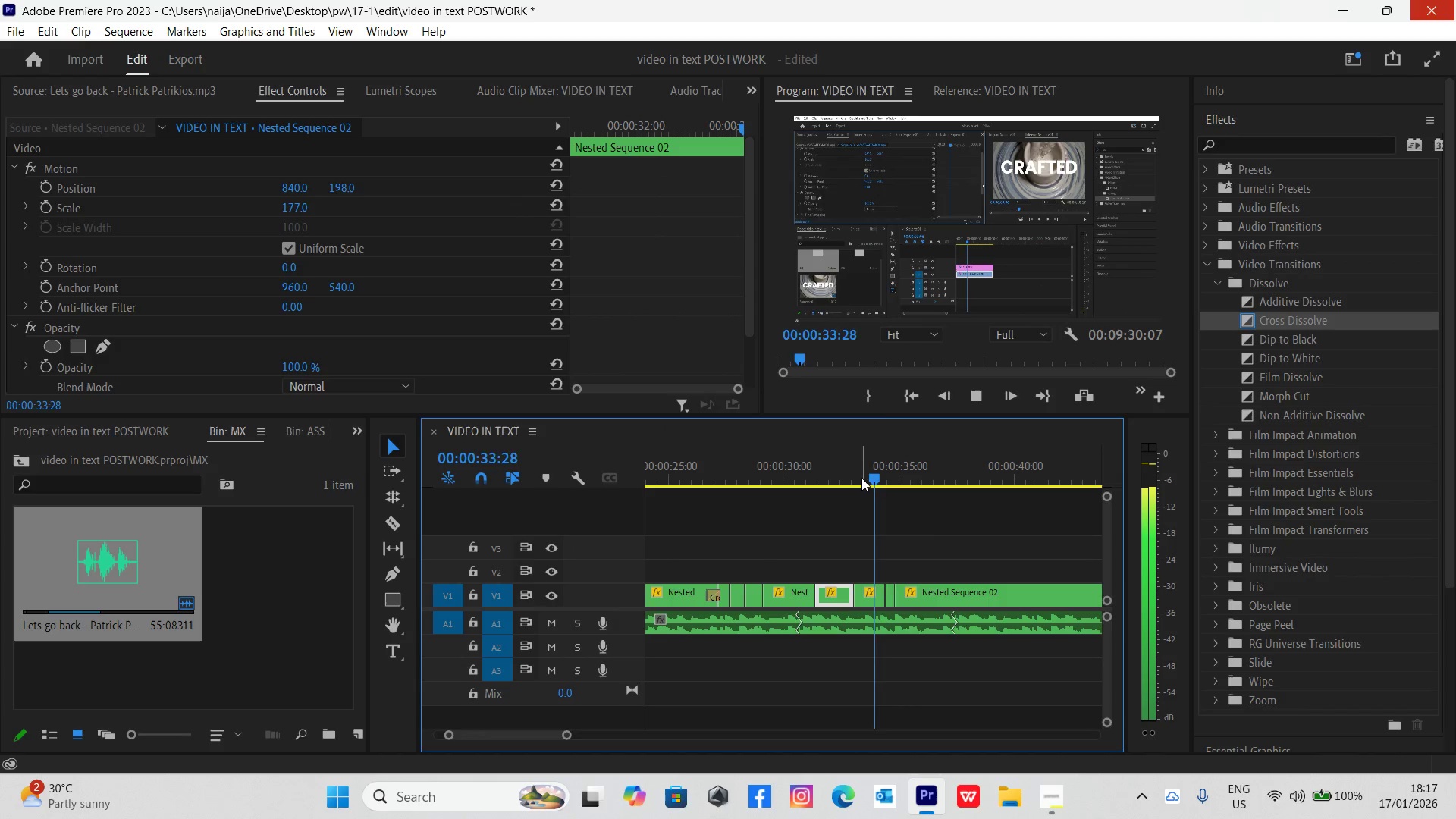 
left_click([845, 457])
 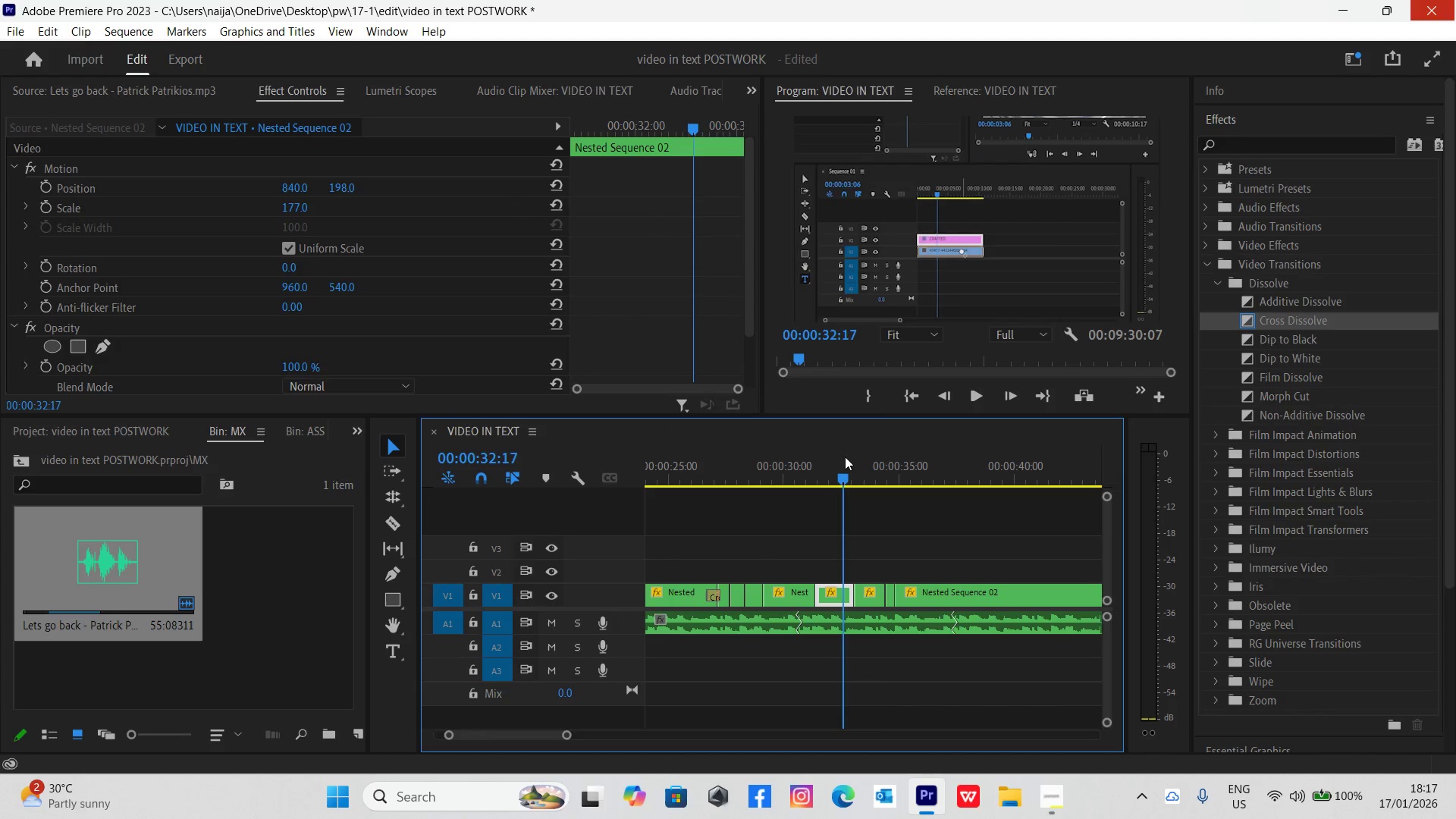 
key(Space)
 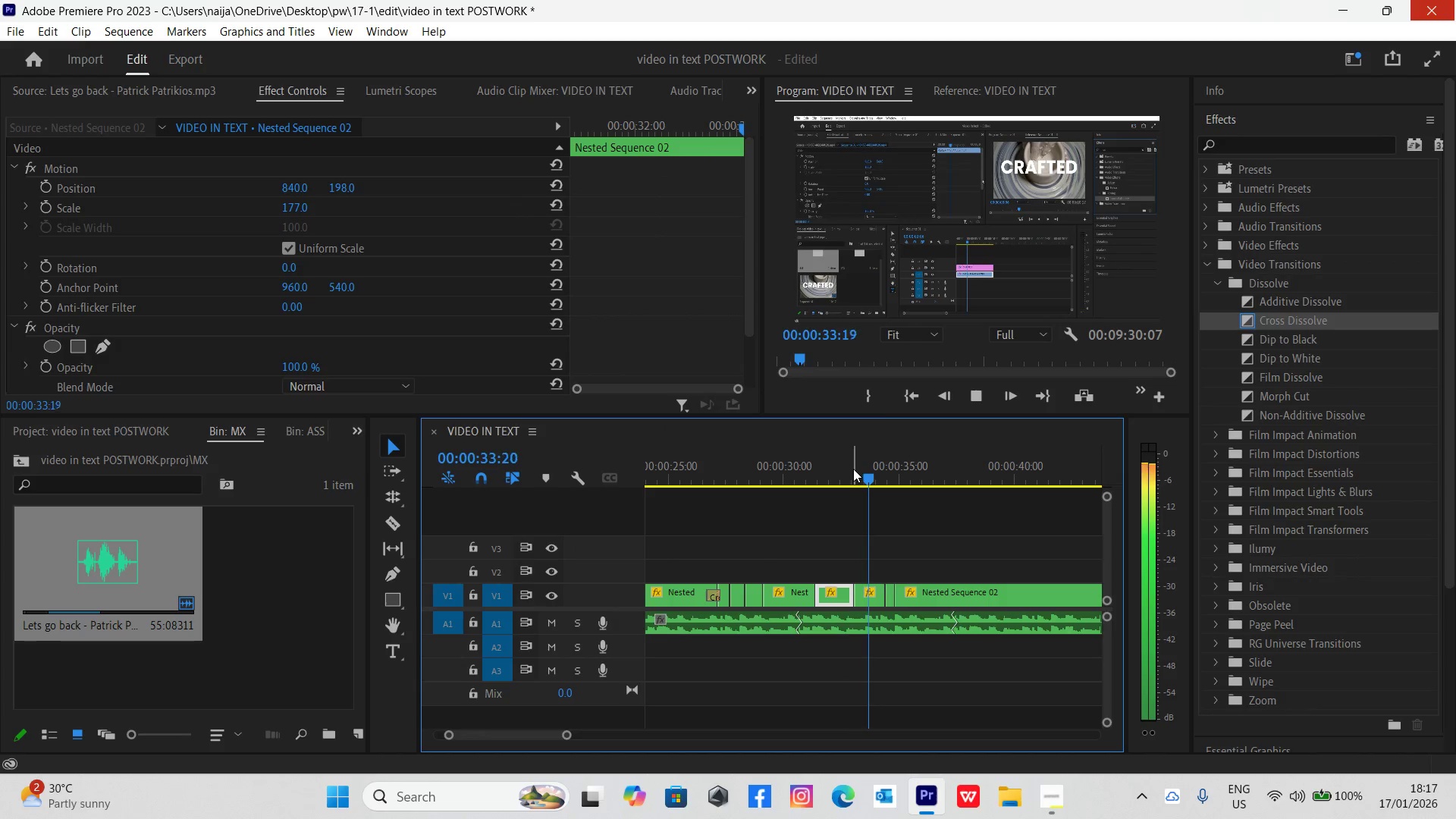 
key(Space)
 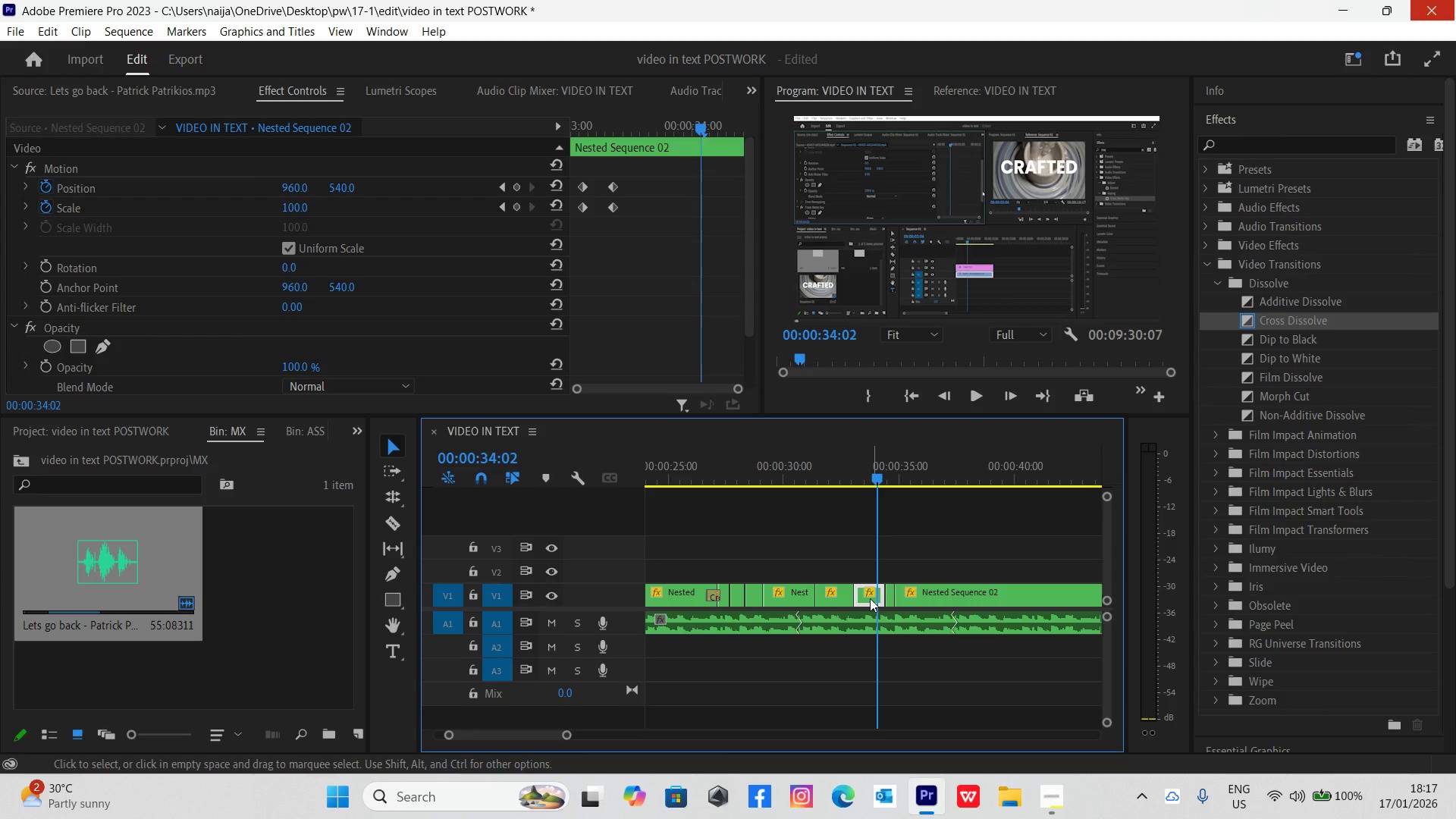 
left_click([868, 597])
 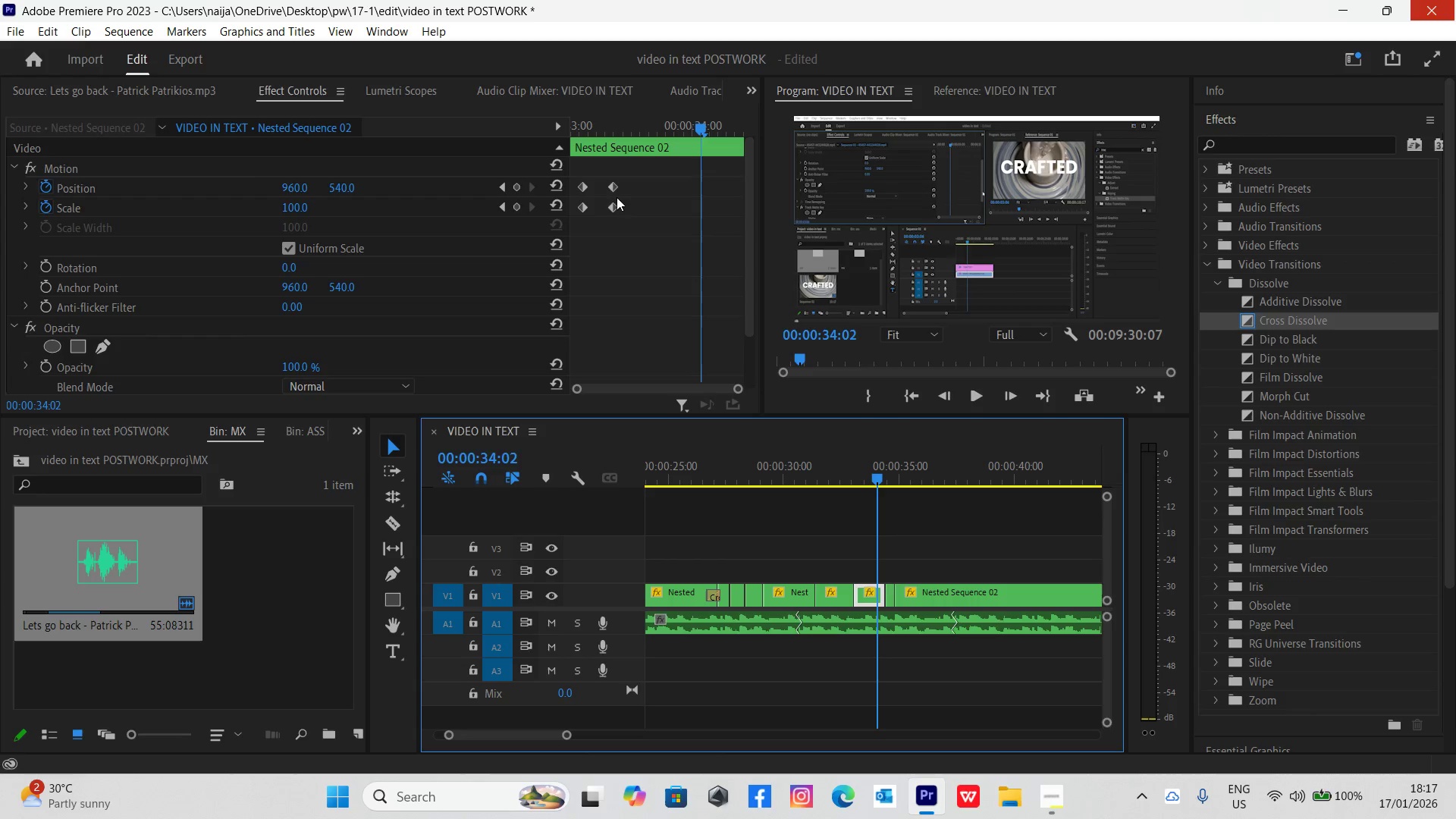 
left_click_drag(start_coordinate=[612, 182], to_coordinate=[633, 196])
 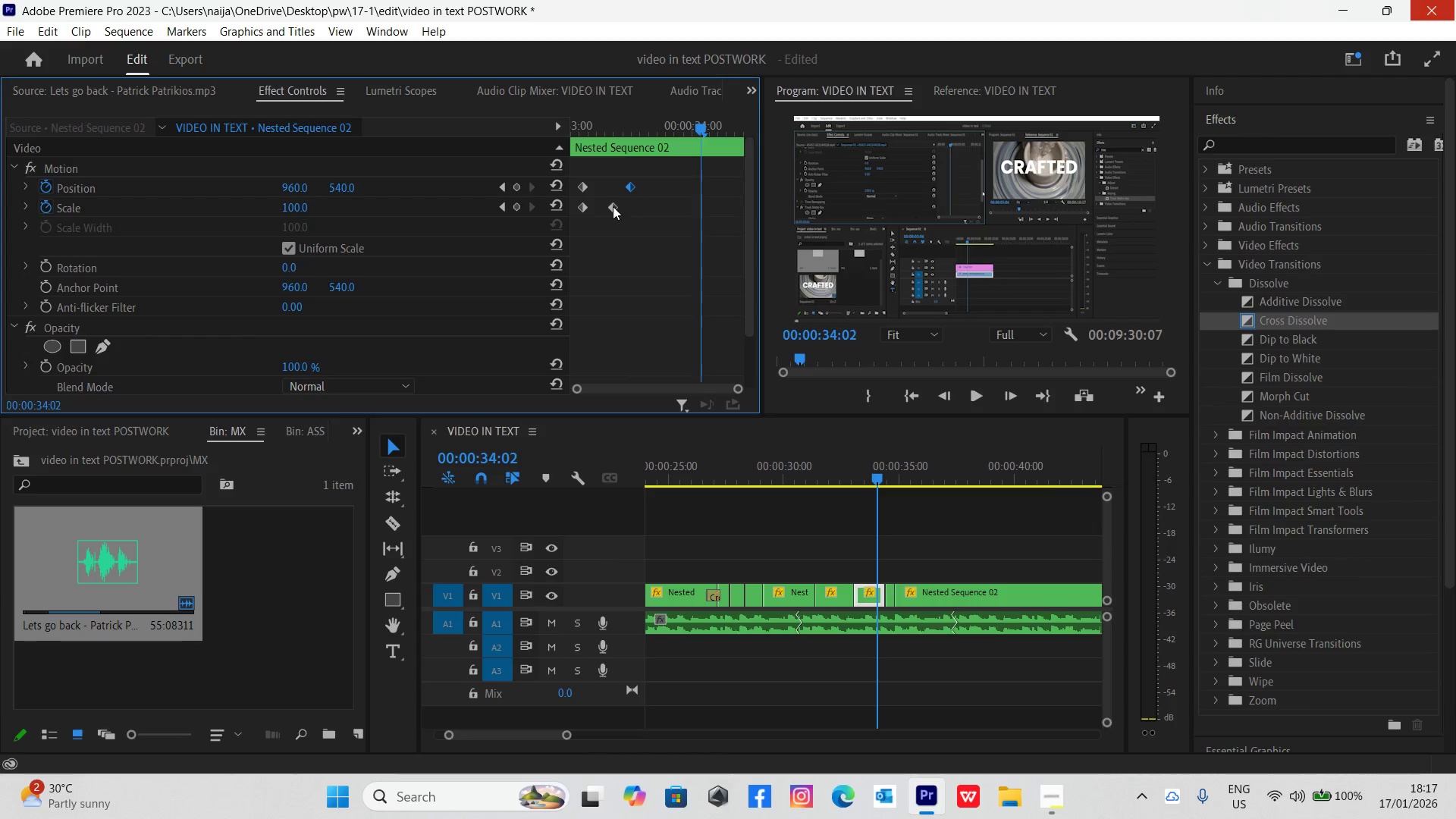 
left_click_drag(start_coordinate=[611, 207], to_coordinate=[632, 219])
 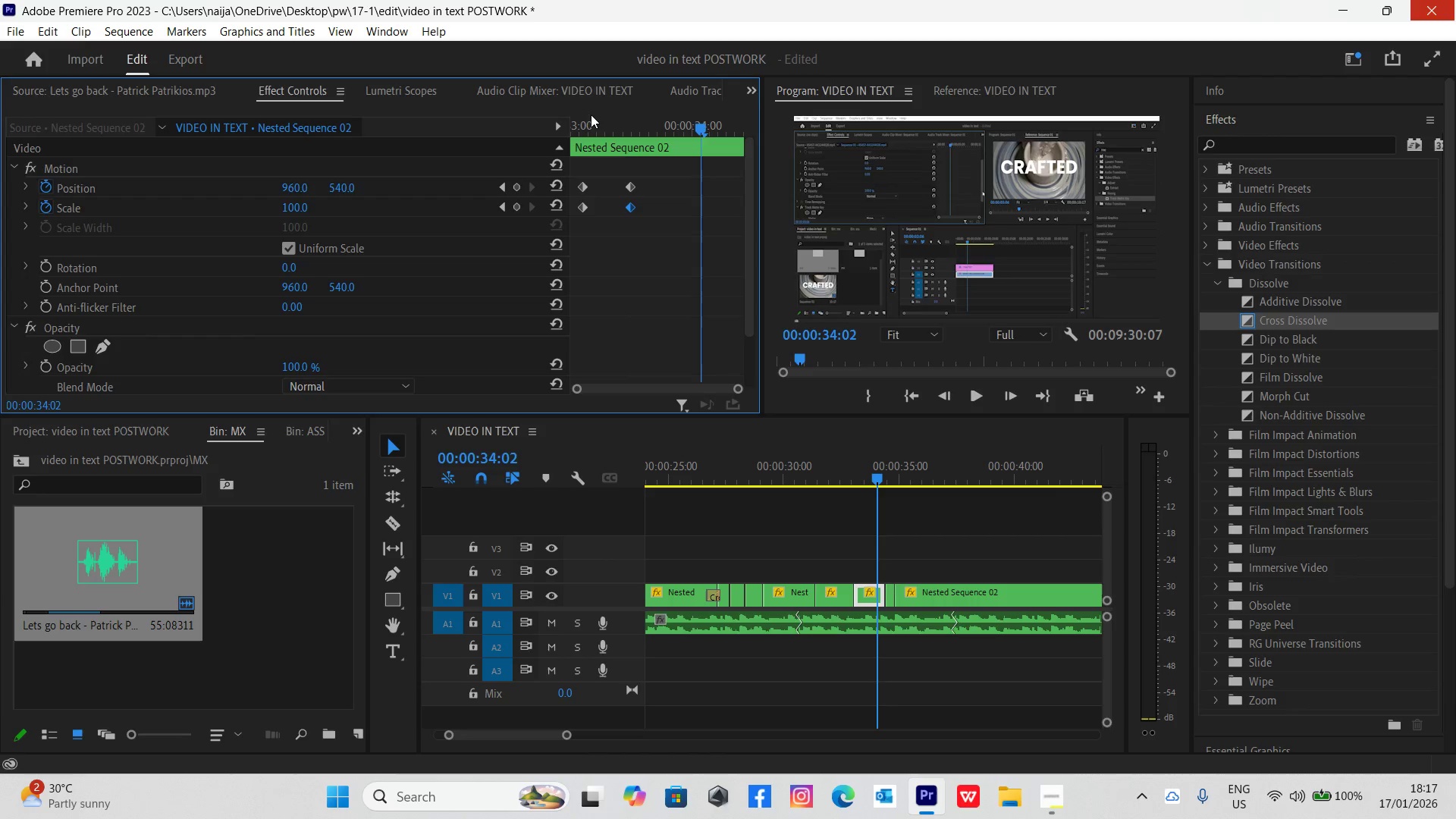 
left_click_drag(start_coordinate=[591, 115], to_coordinate=[545, 136])
 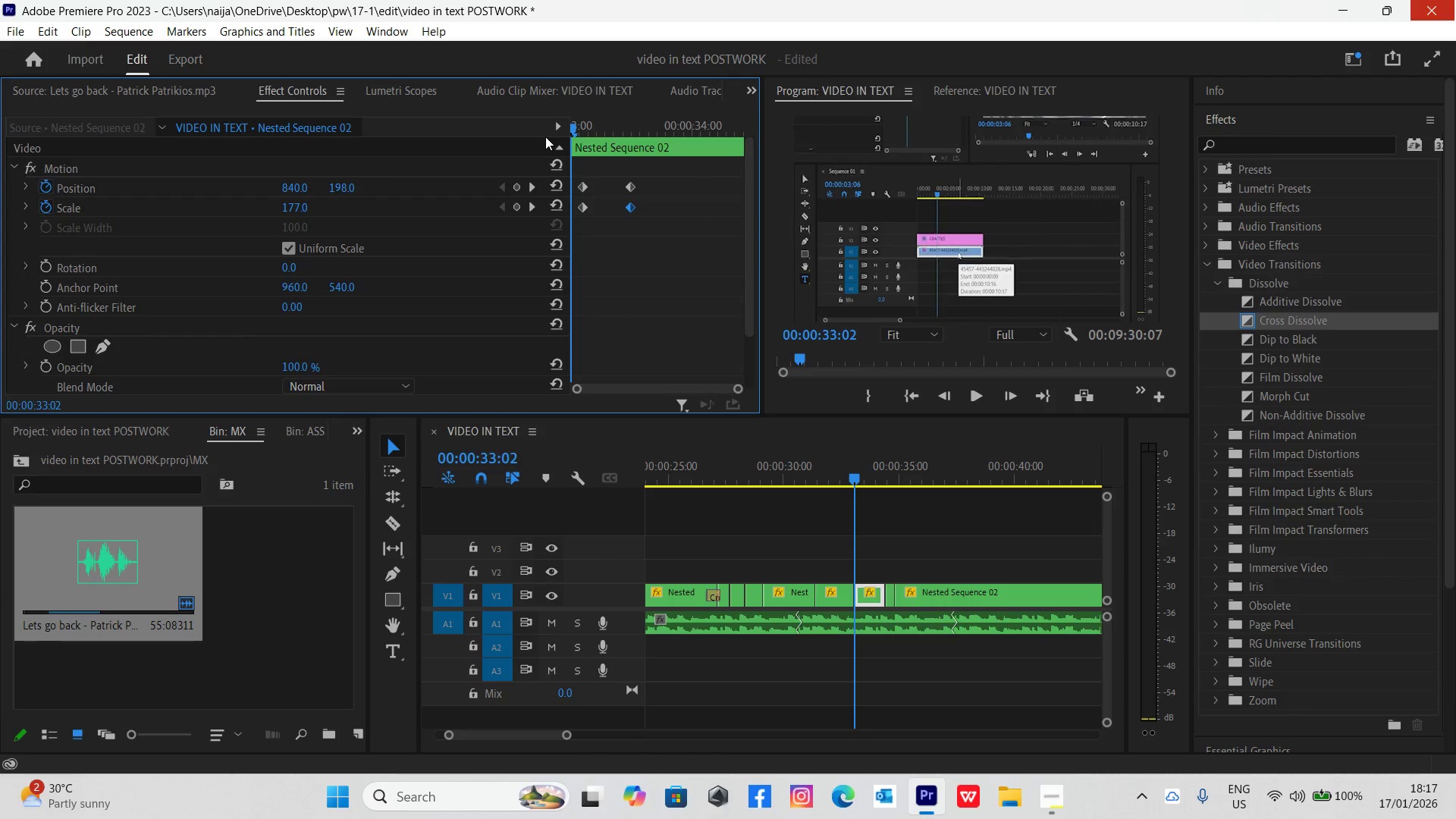 
key(Space)
 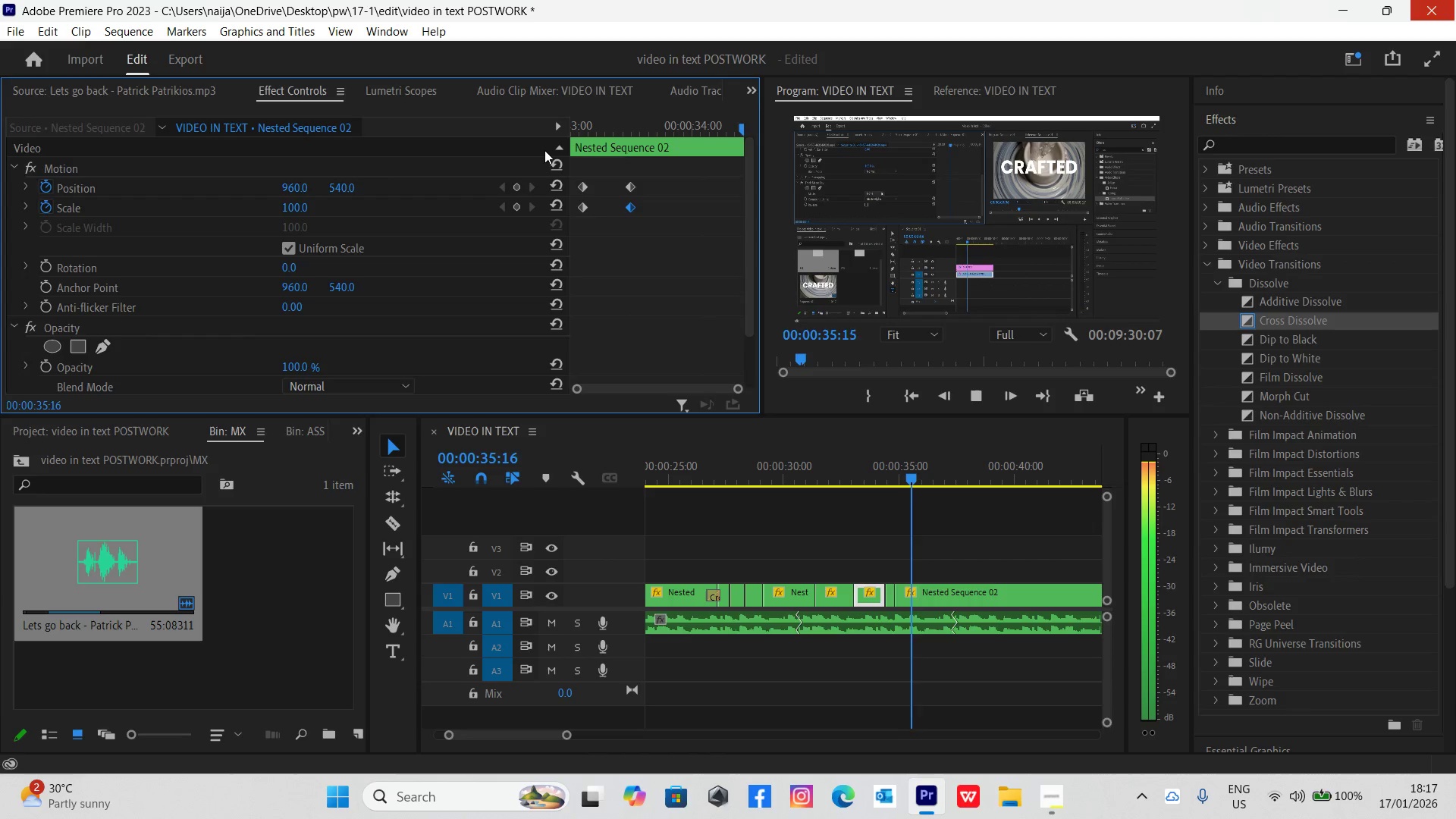 
key(Space)
 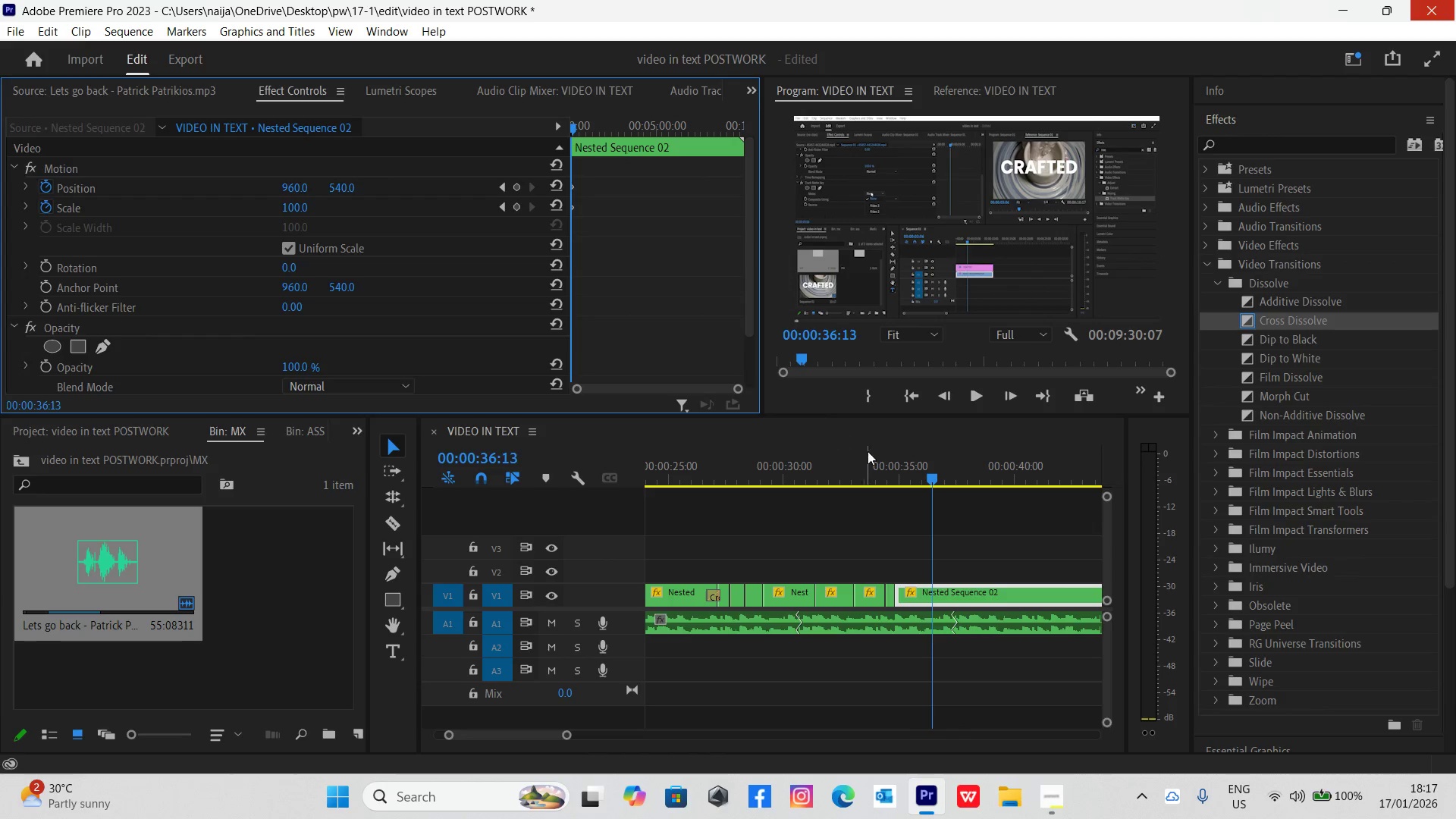 
left_click([887, 479])
 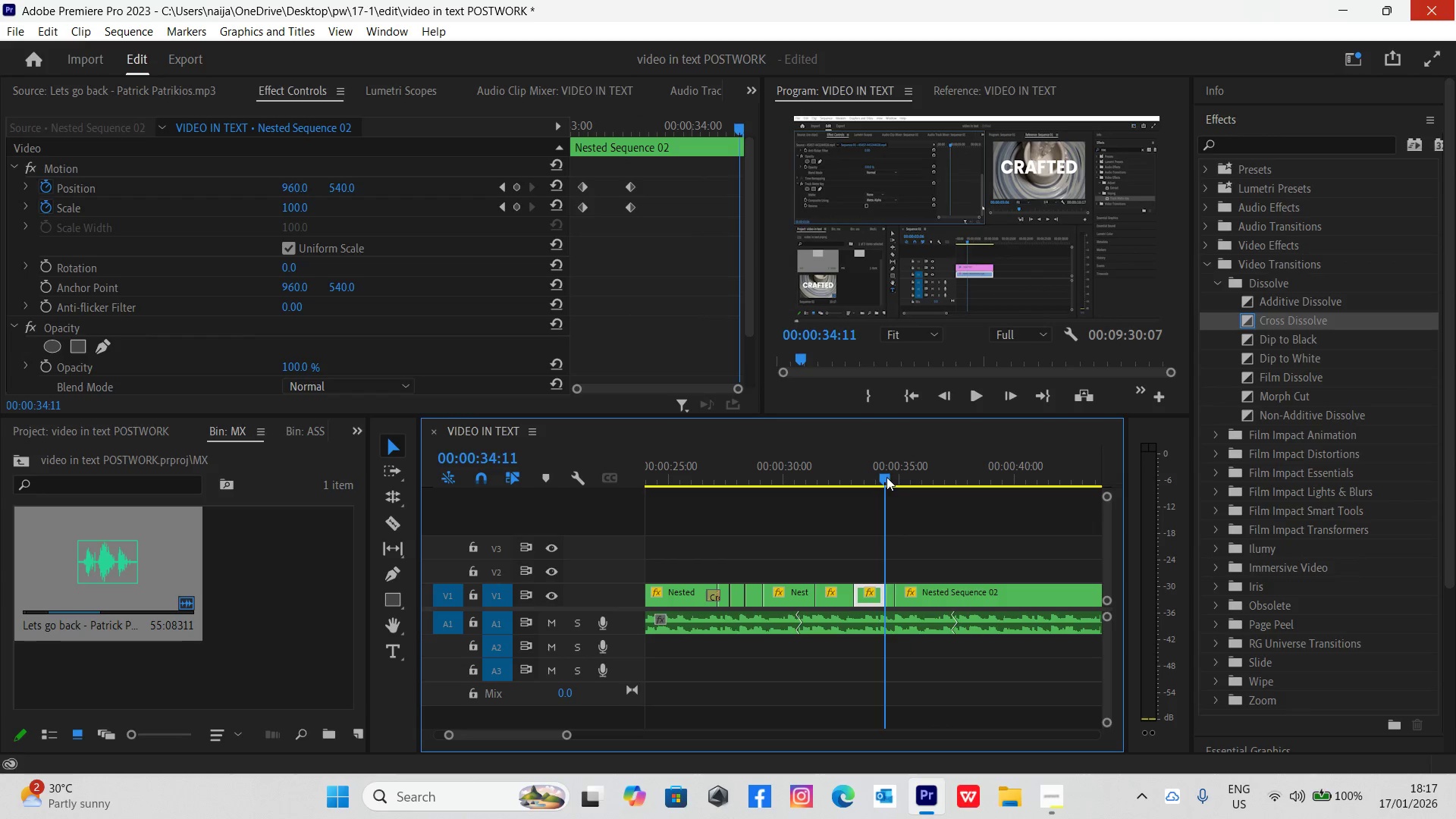 
key(Control+Backquote)
 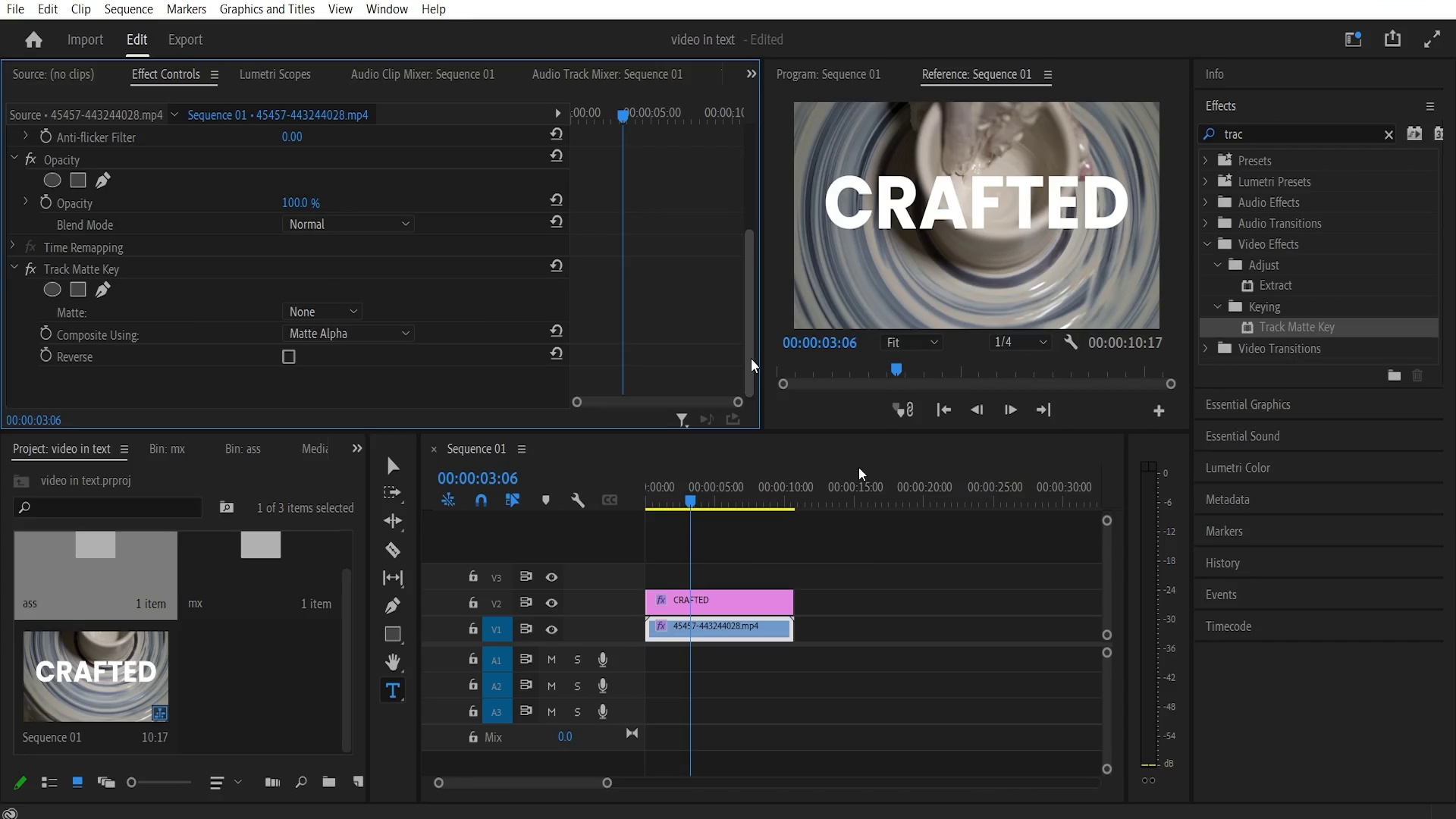 
key(Space)
 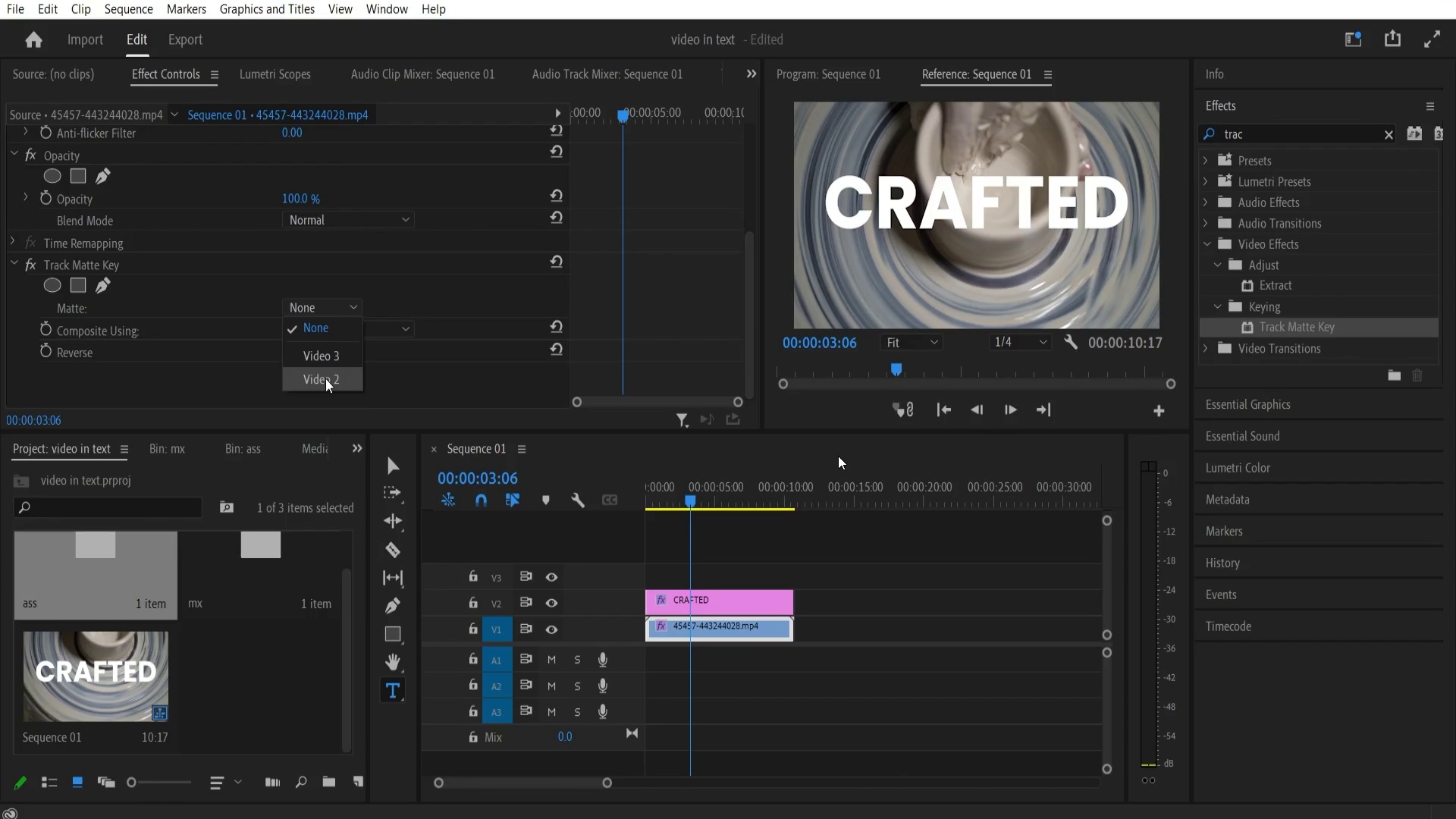 
key(Space)
 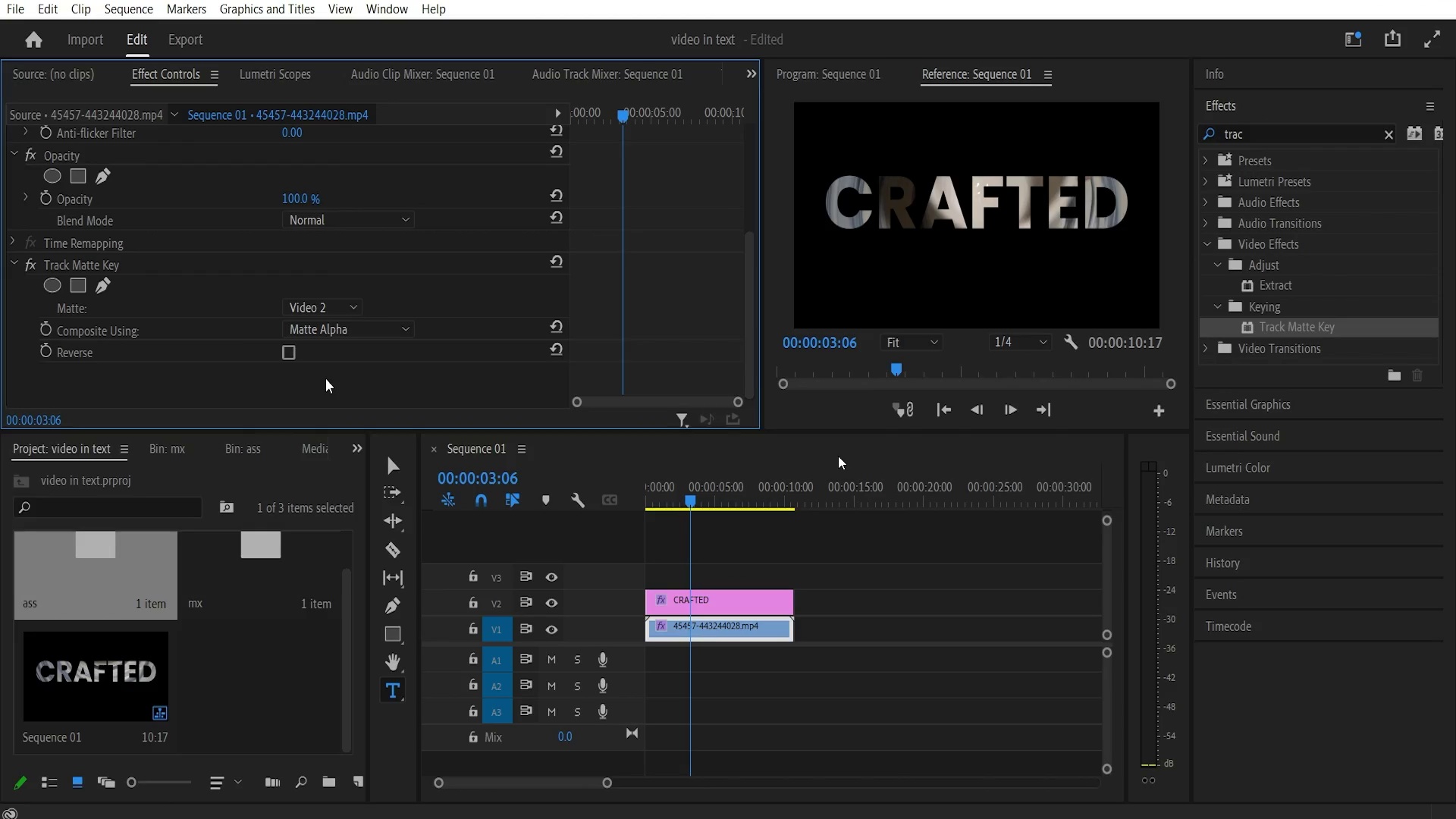 
key(Control+Backquote)
 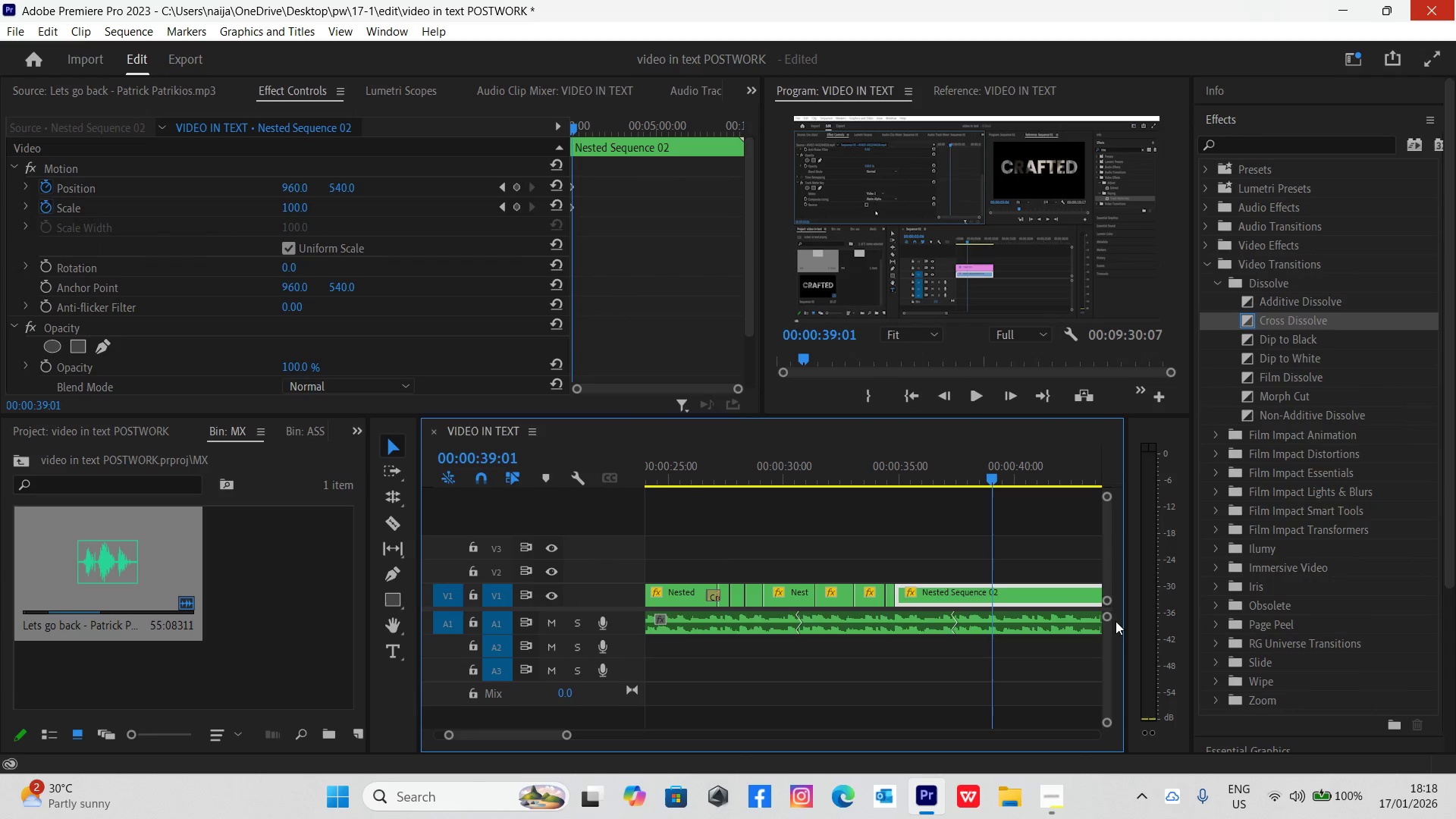 
key(C)
 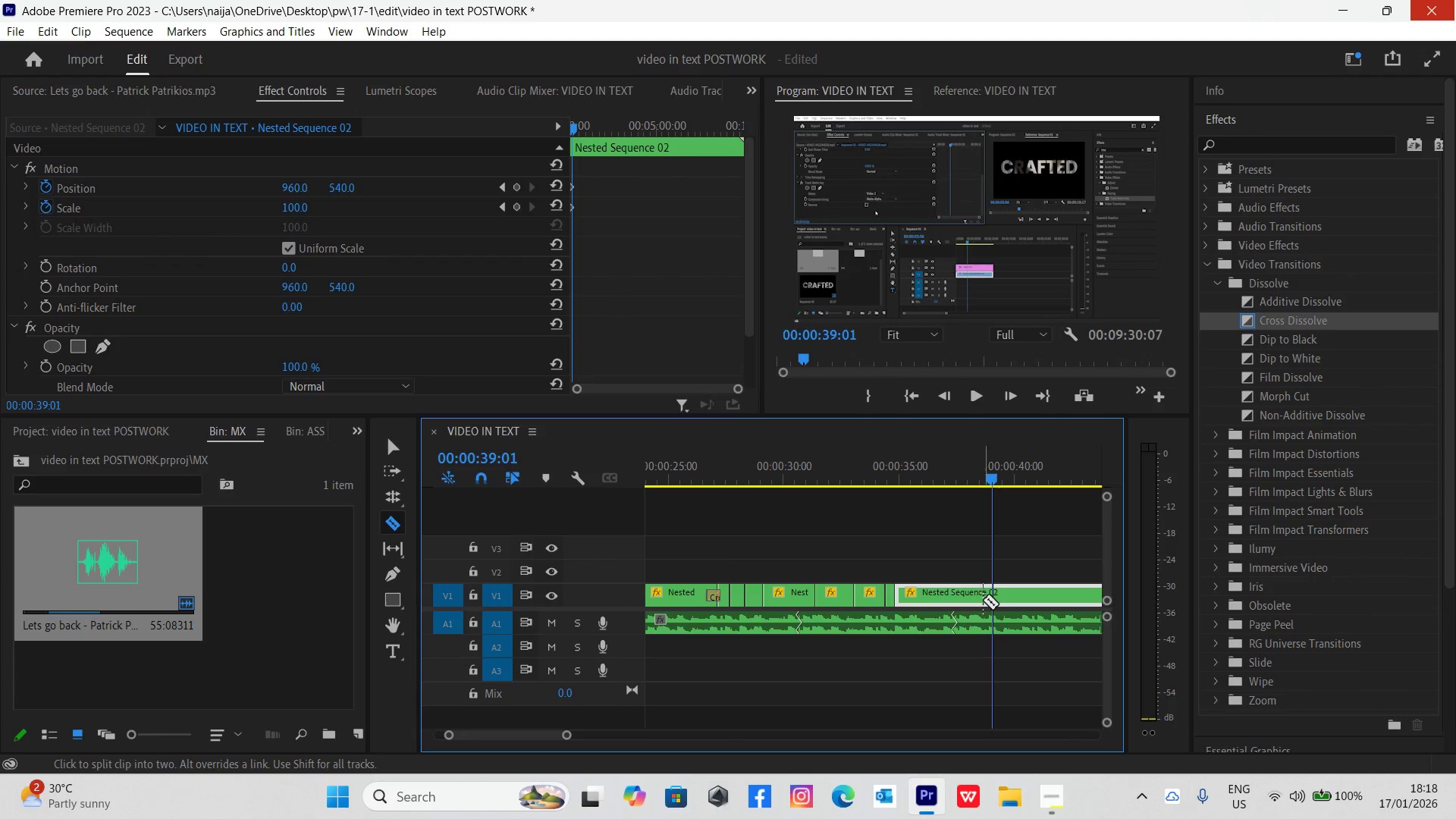 
left_click([992, 593])
 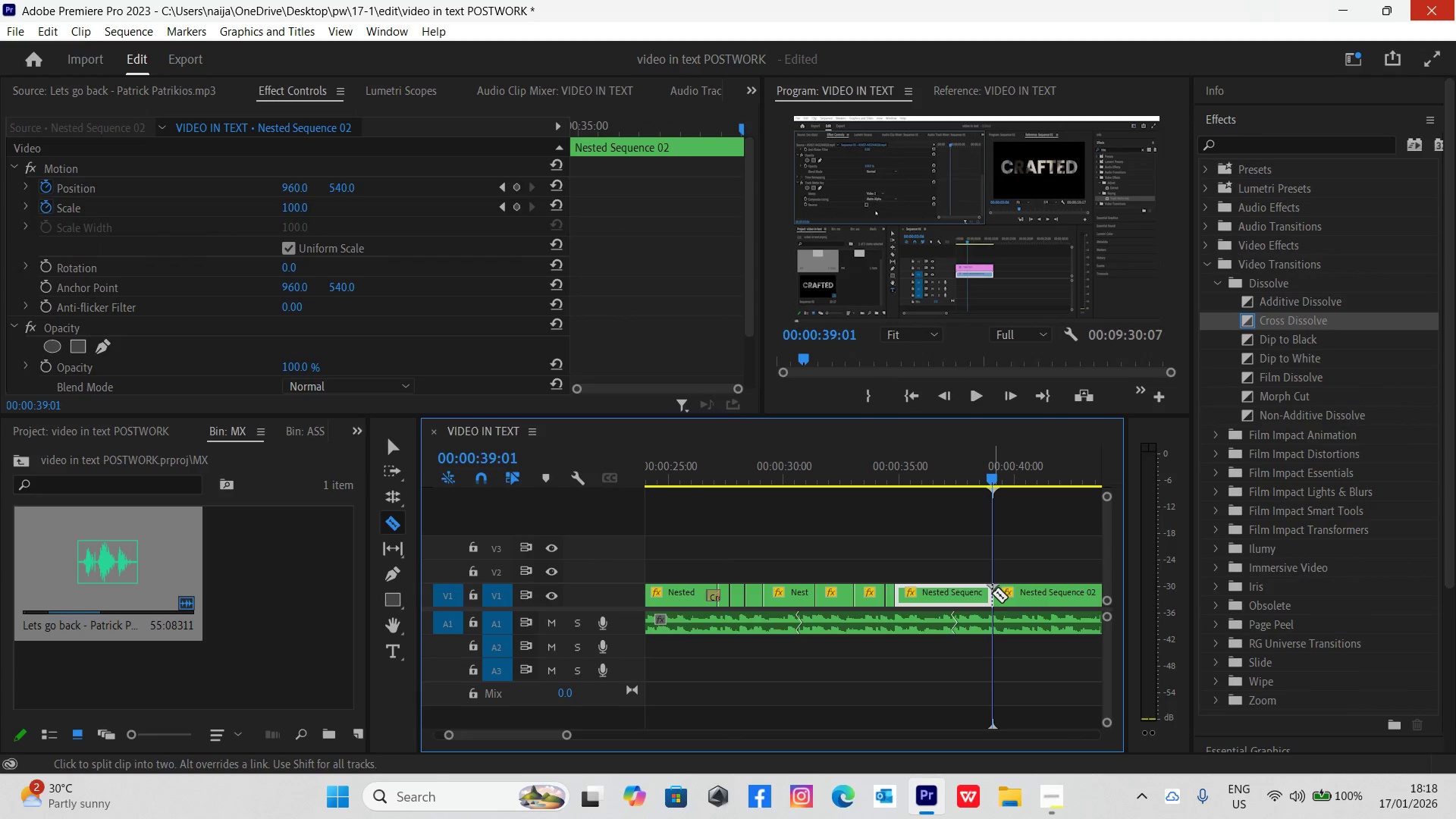 
key(Control+S)
 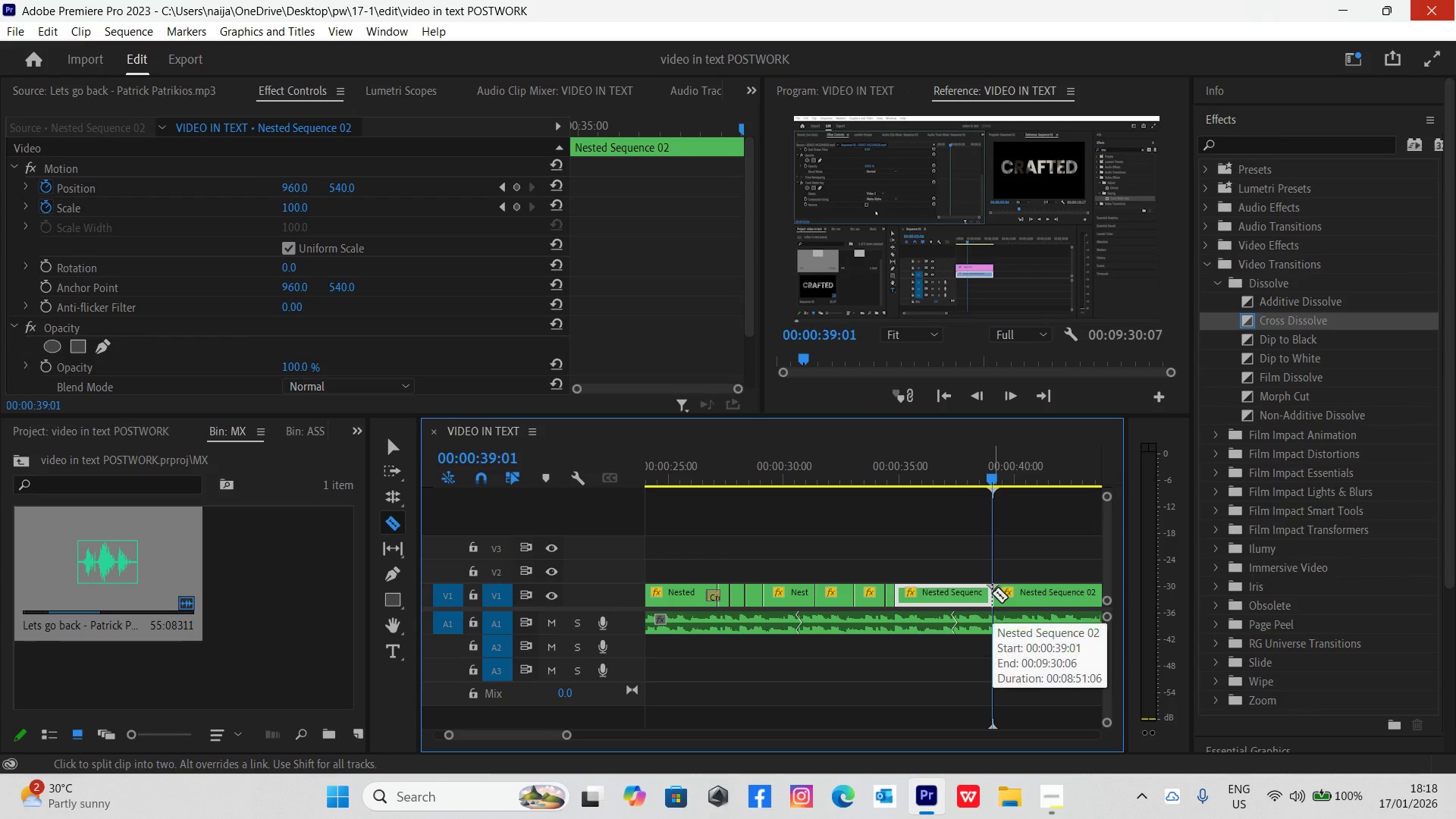 
key(Space)
 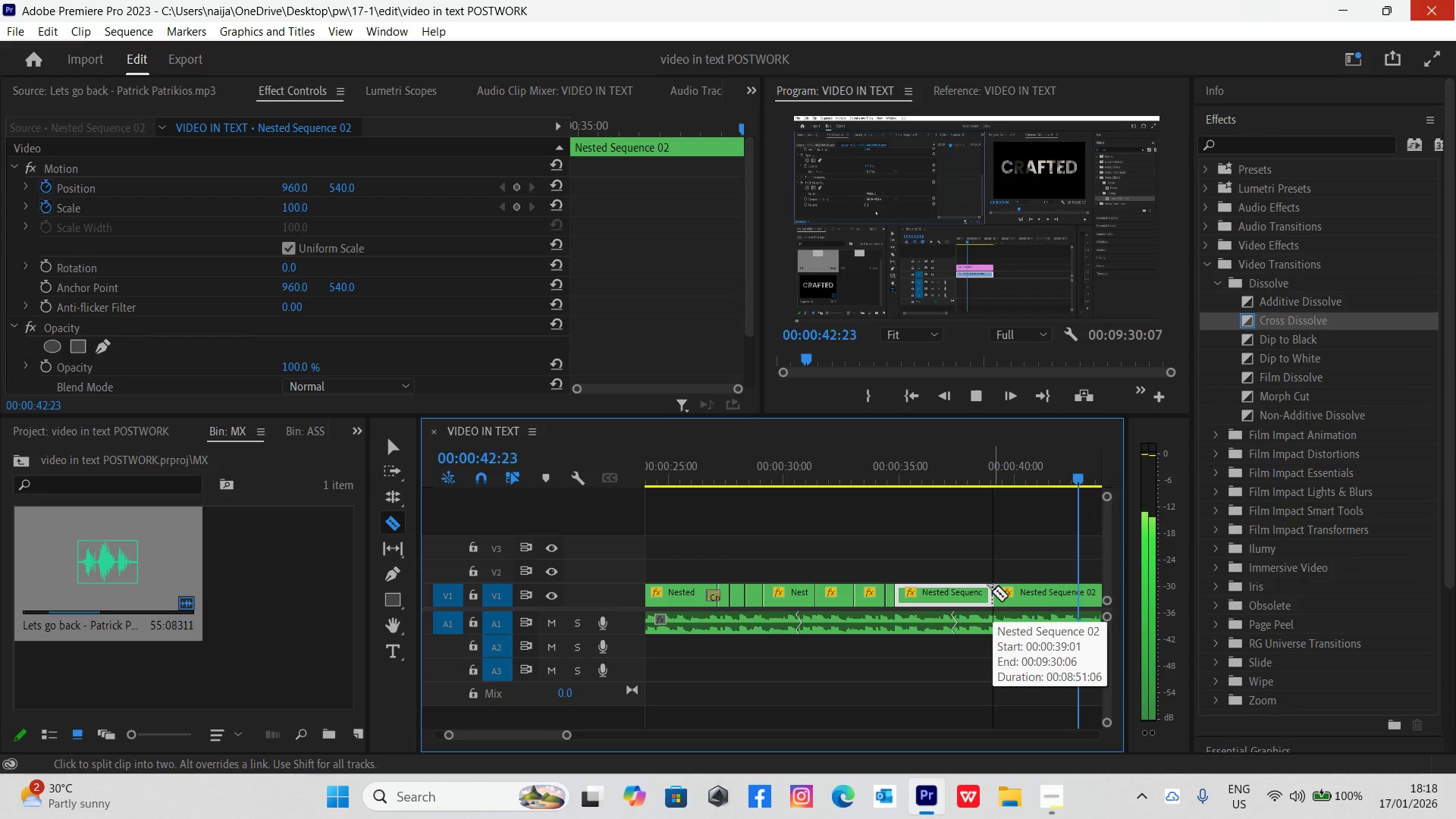 
wait(8.83)
 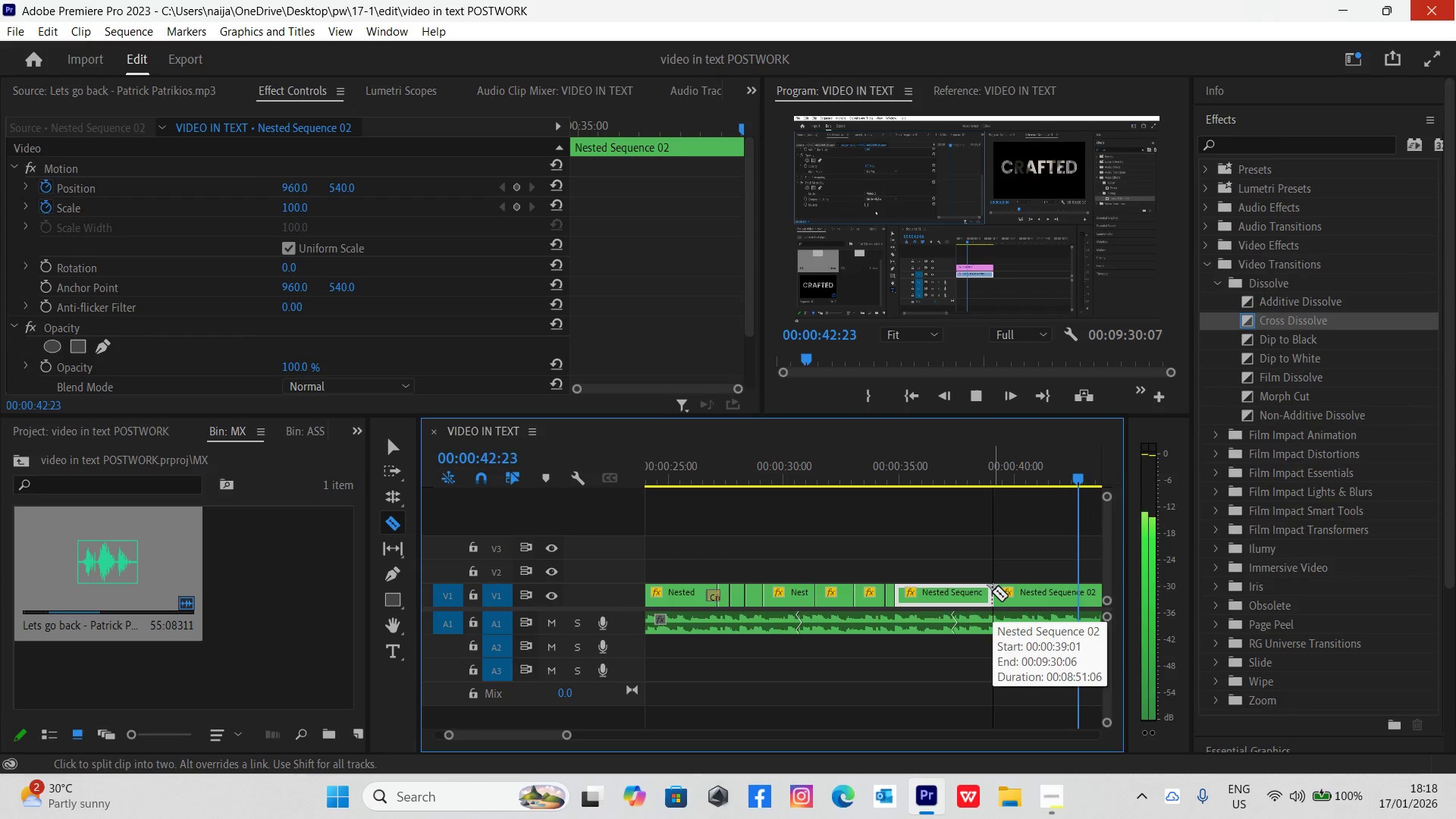 
key(Space)
 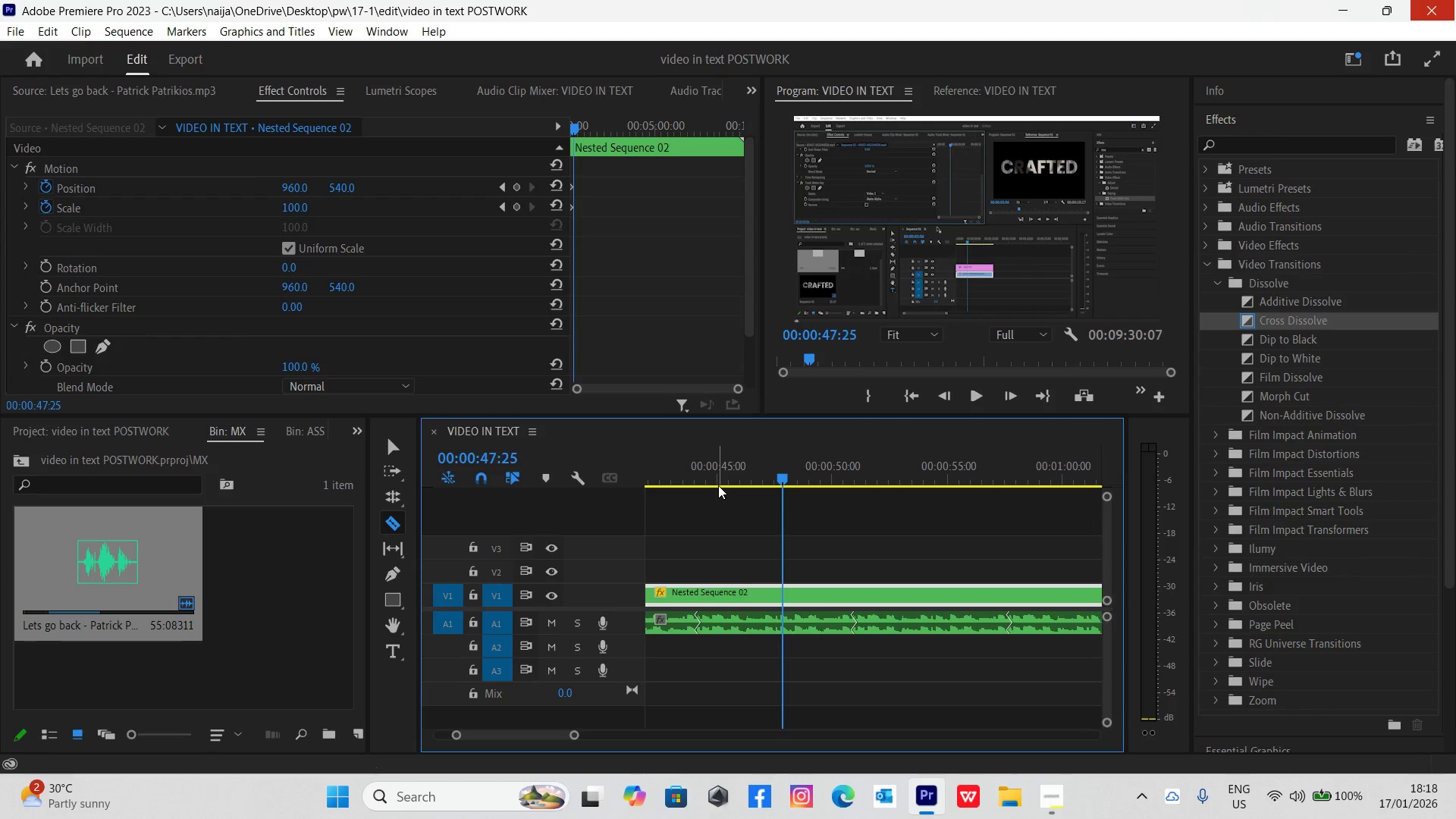 
left_click_drag(start_coordinate=[733, 471], to_coordinate=[730, 541])
 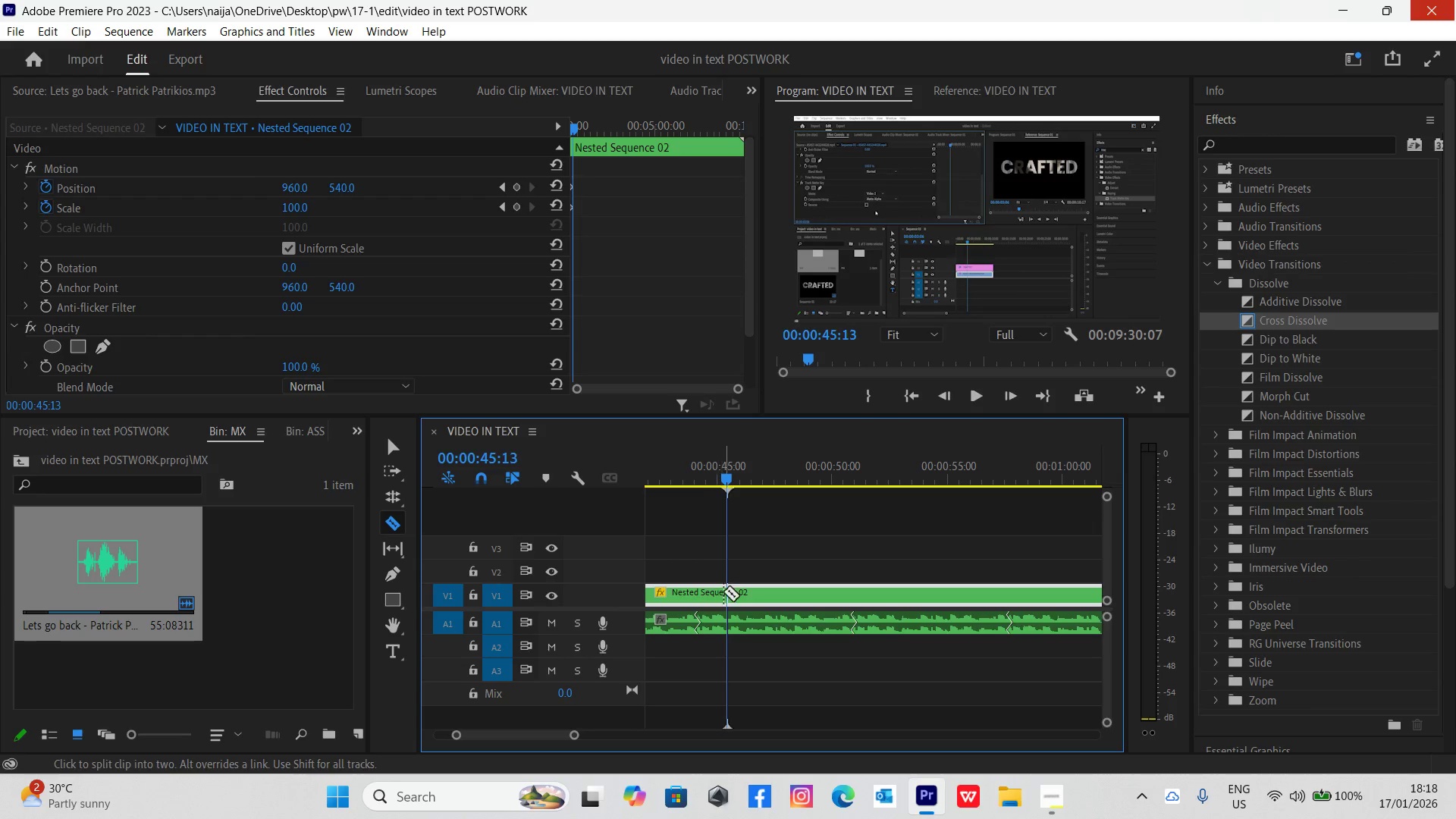 
left_click([723, 589])
 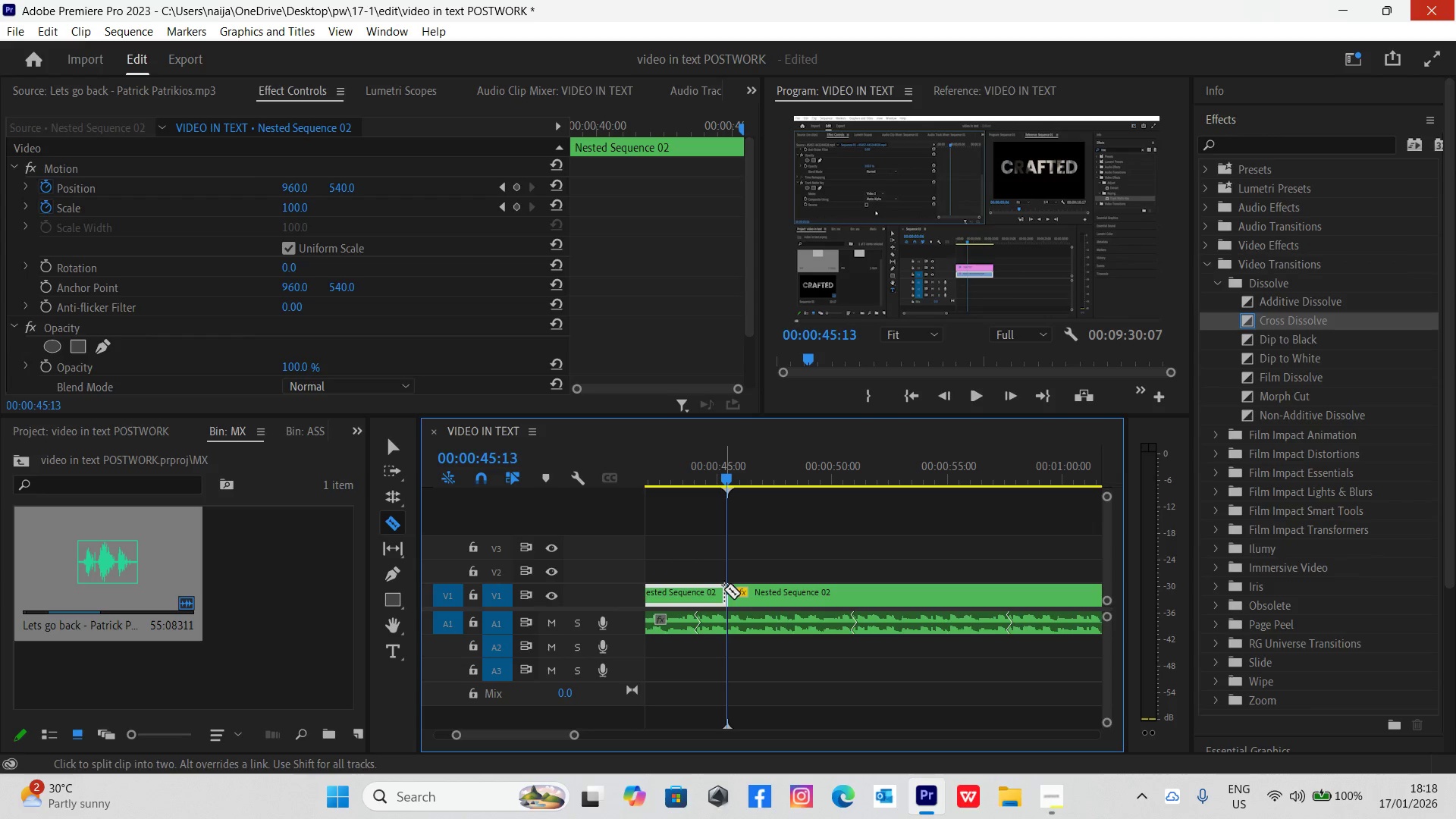 
key(V)
 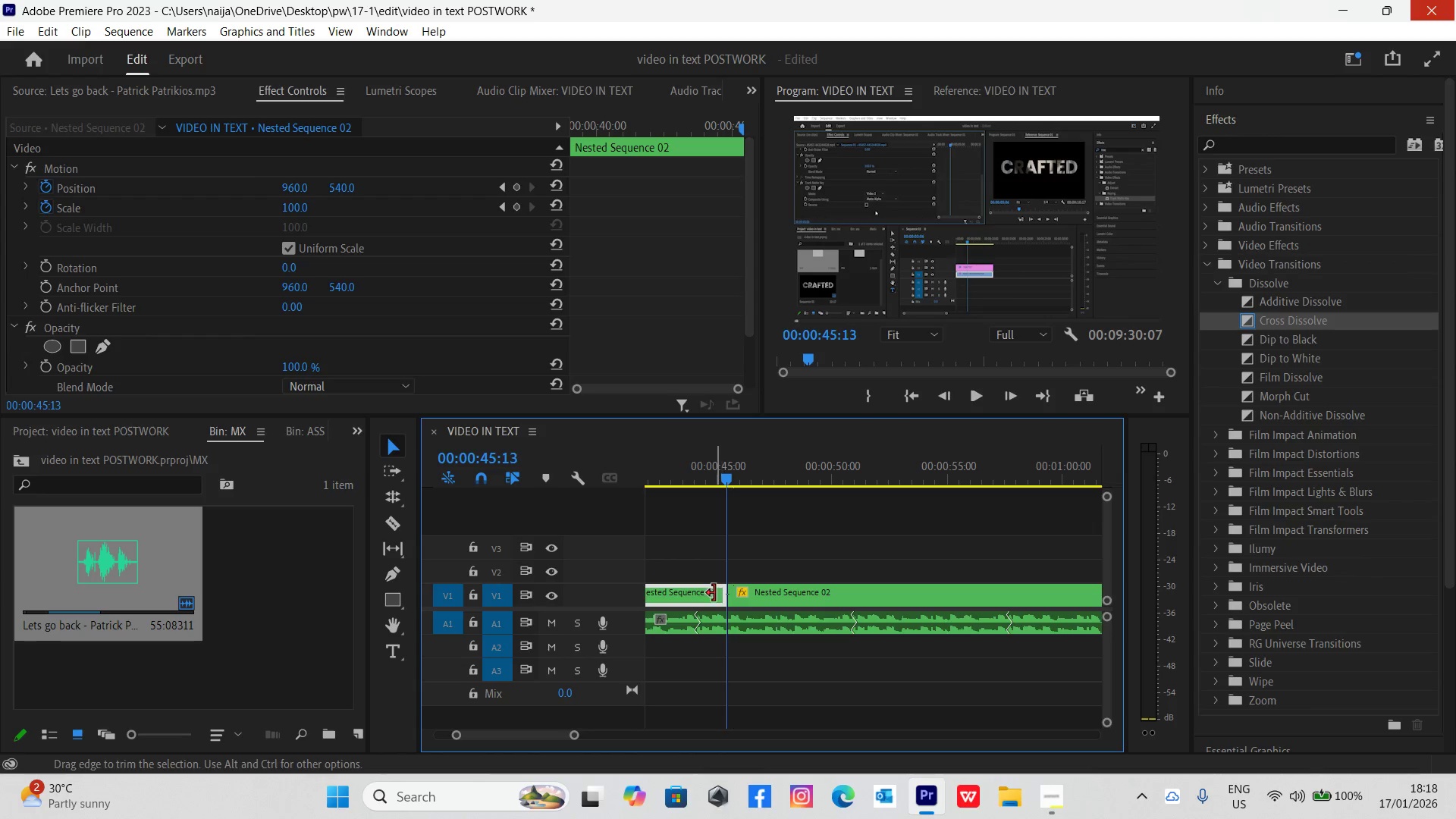 
left_click([714, 593])
 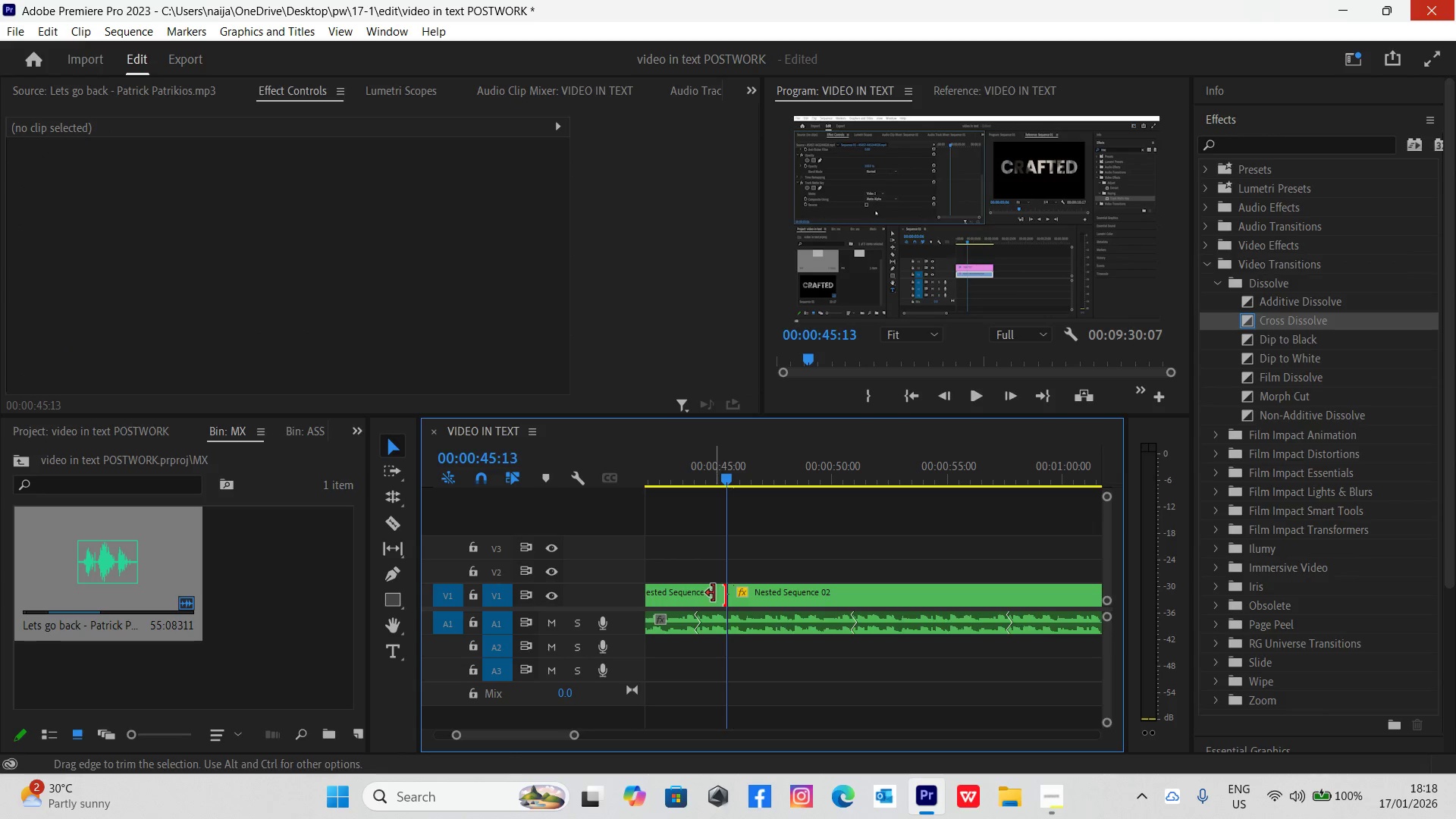 
left_click([703, 595])
 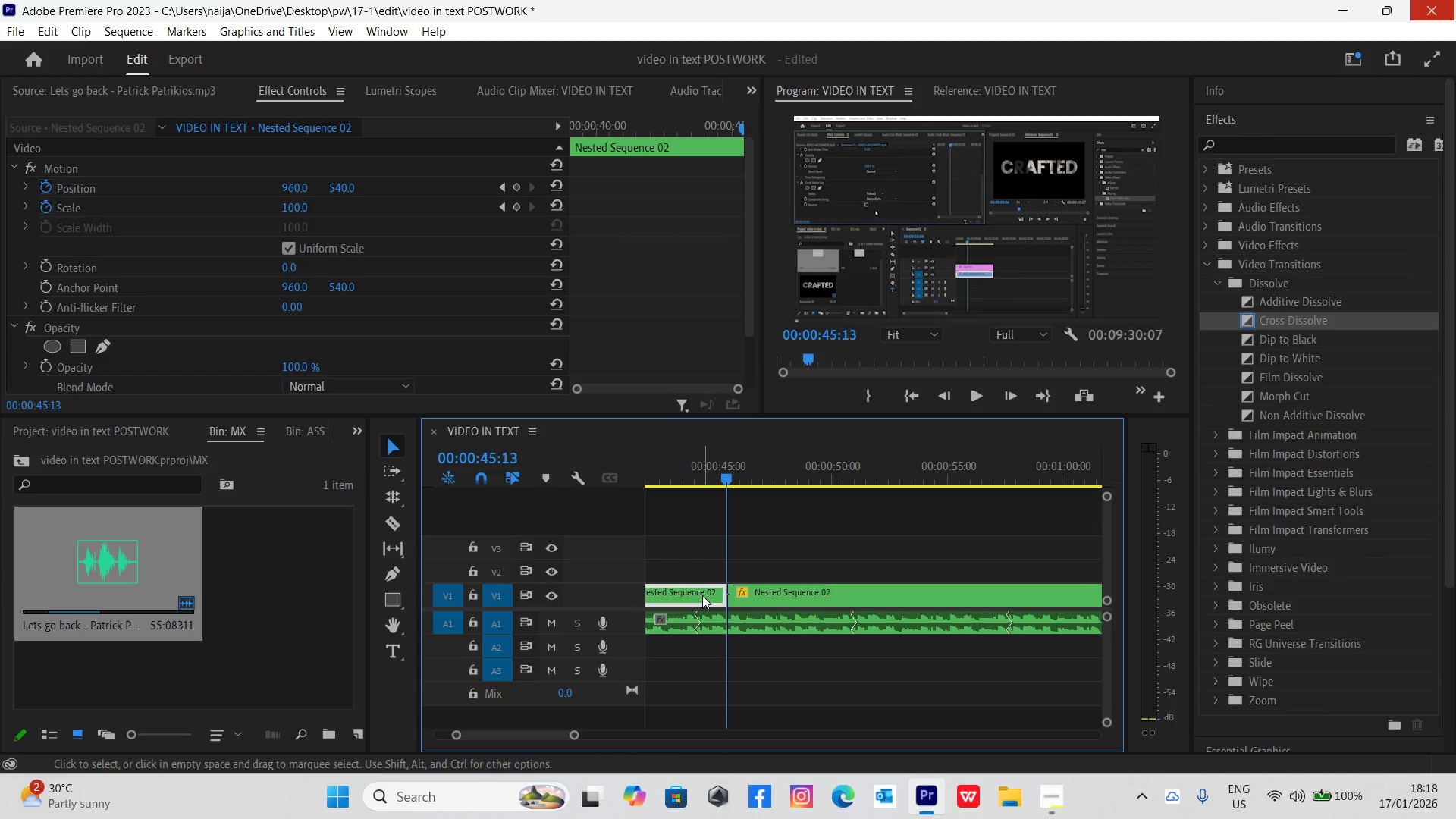 
key(Delete)
 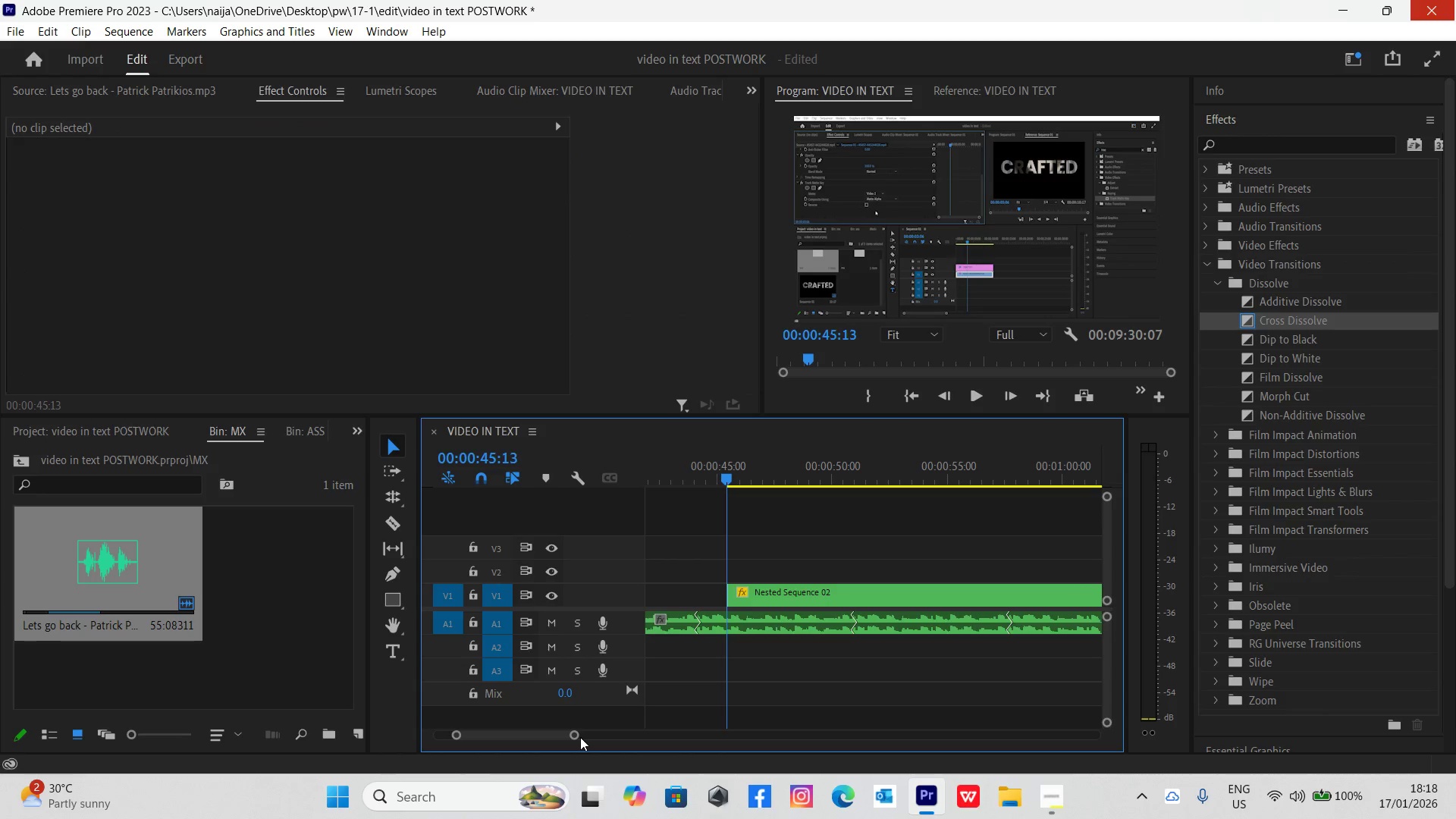 
left_click_drag(start_coordinate=[576, 736], to_coordinate=[599, 733])
 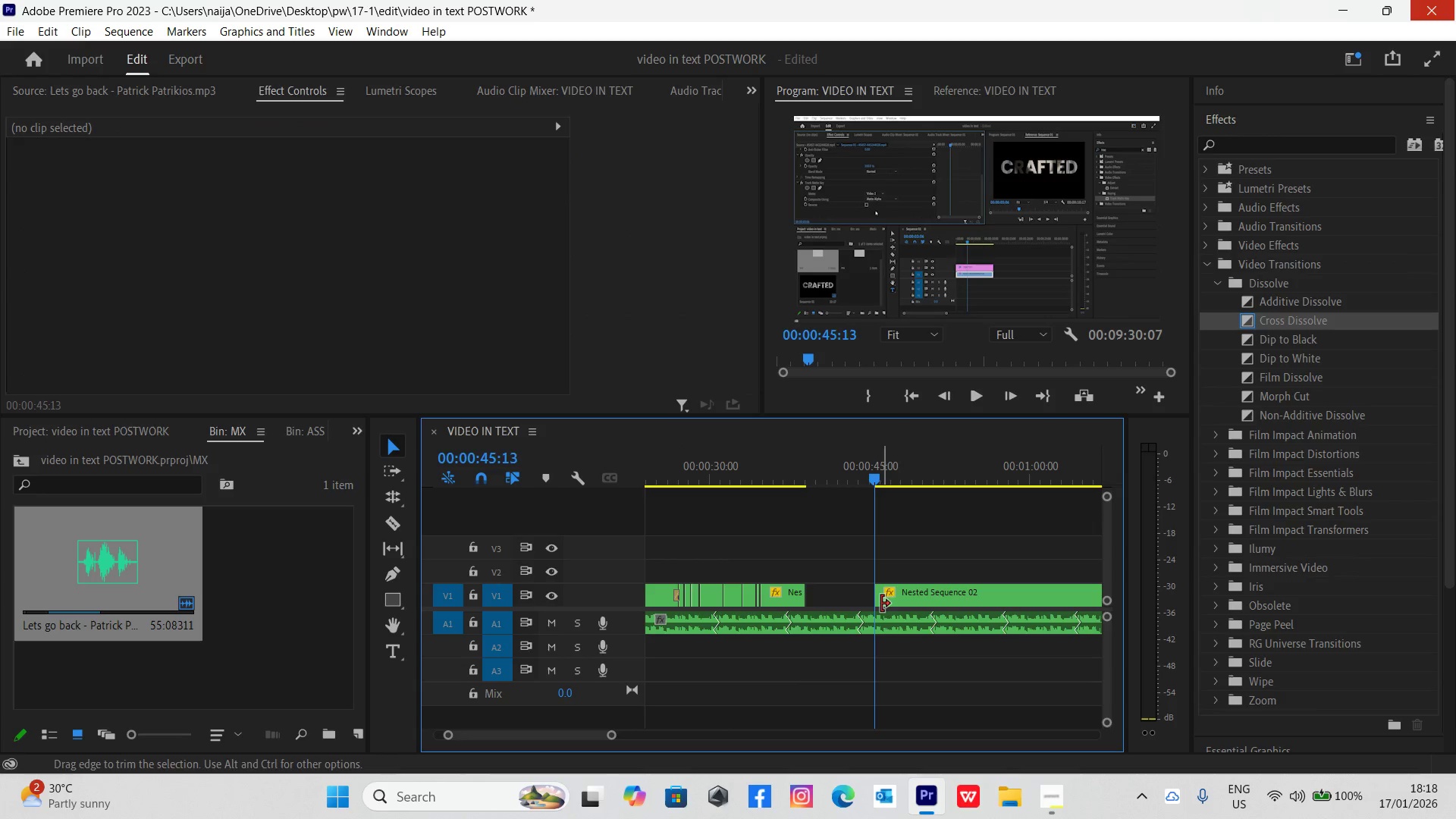 
left_click_drag(start_coordinate=[886, 599], to_coordinate=[877, 599])
 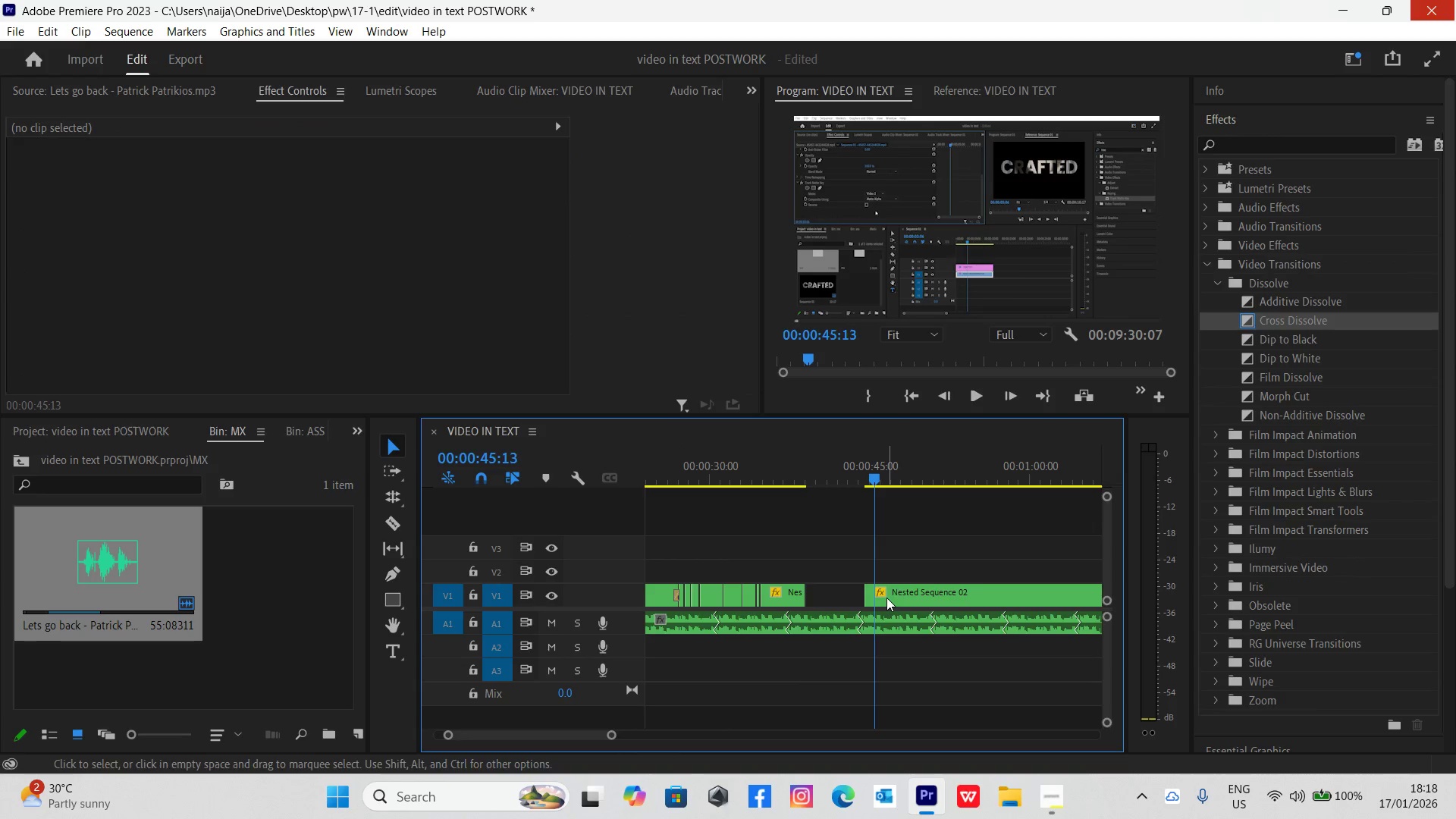 
key(Control+A)
 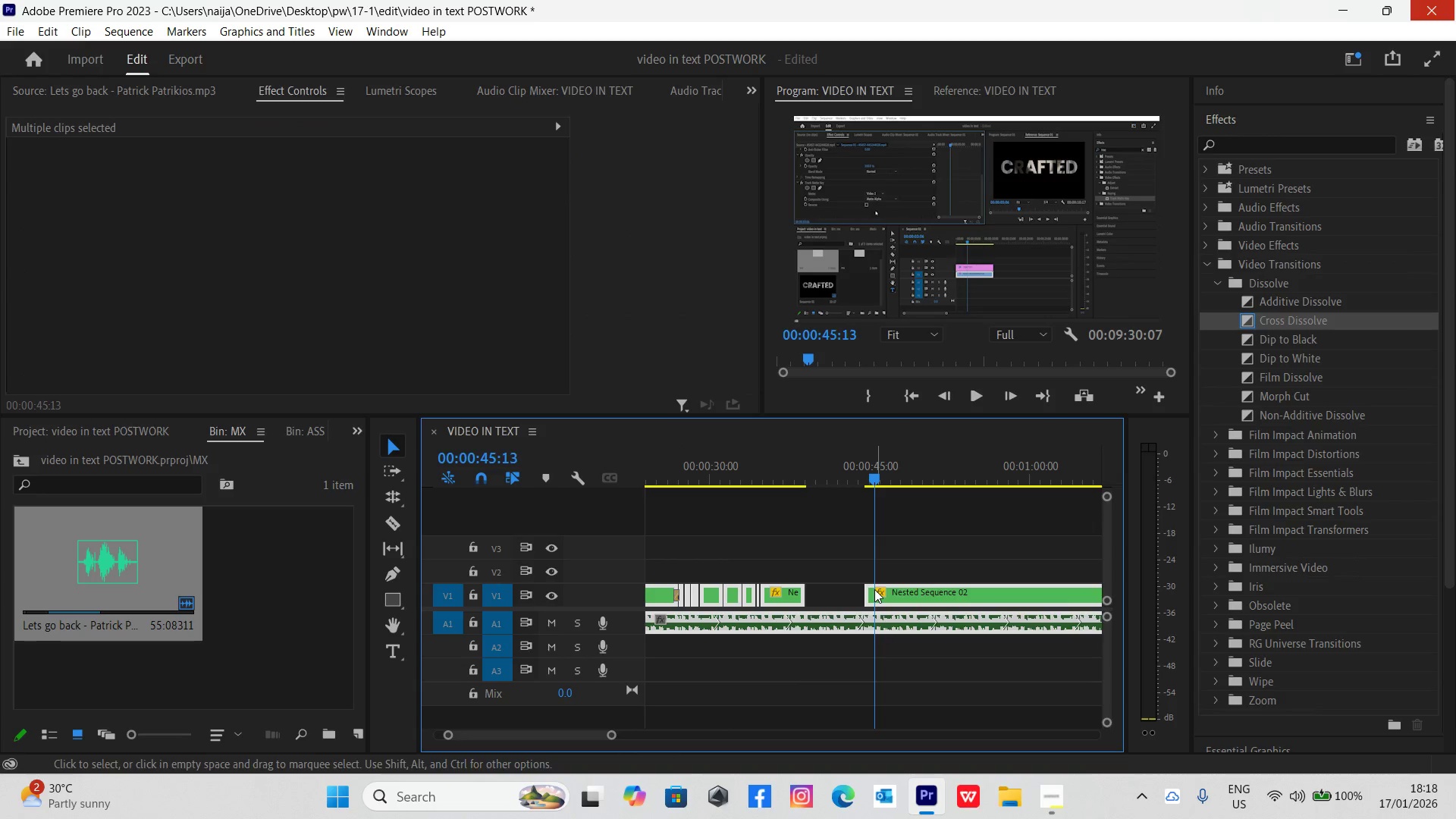 
key(Control+Z)
 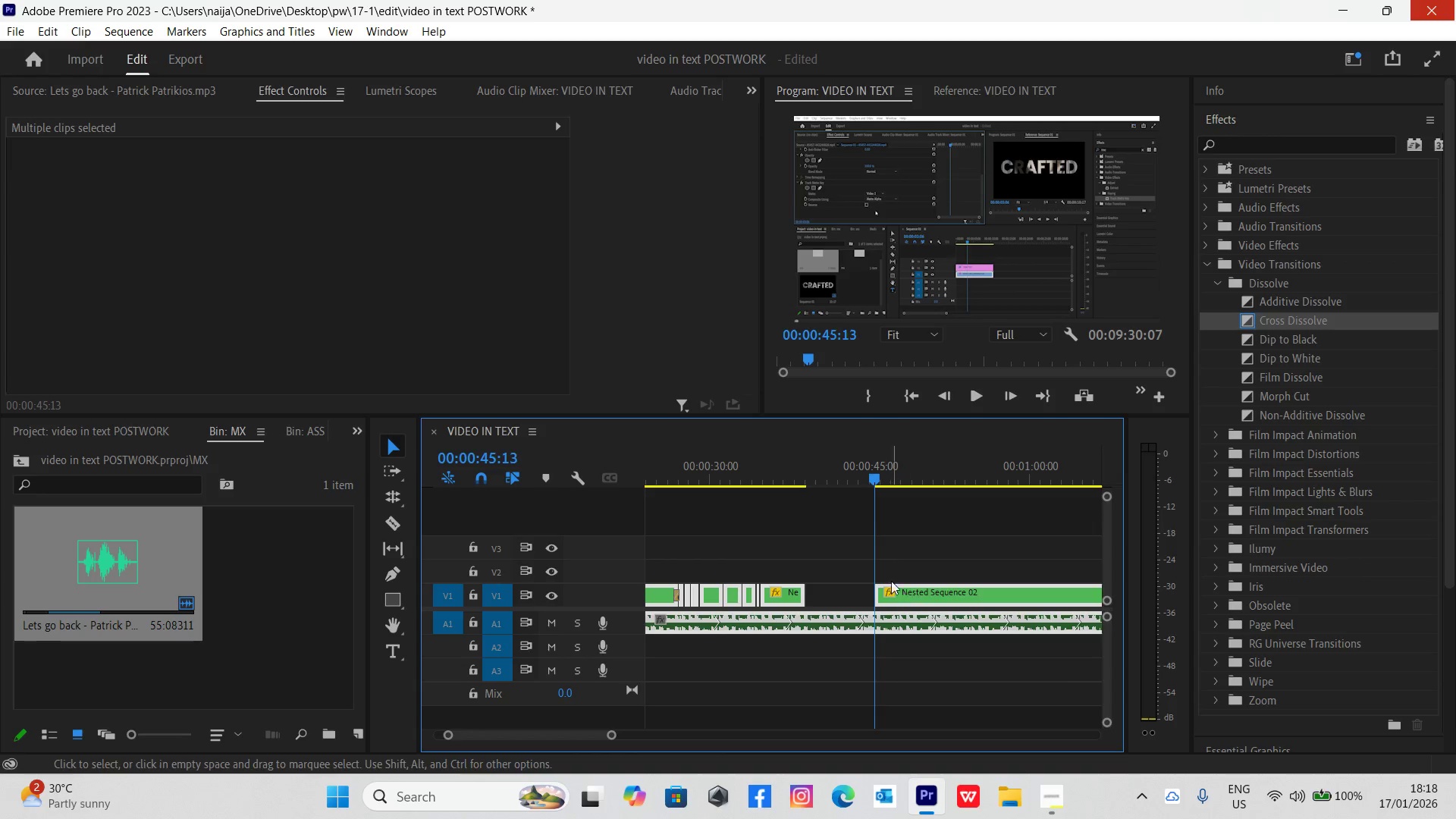 
left_click([914, 550])
 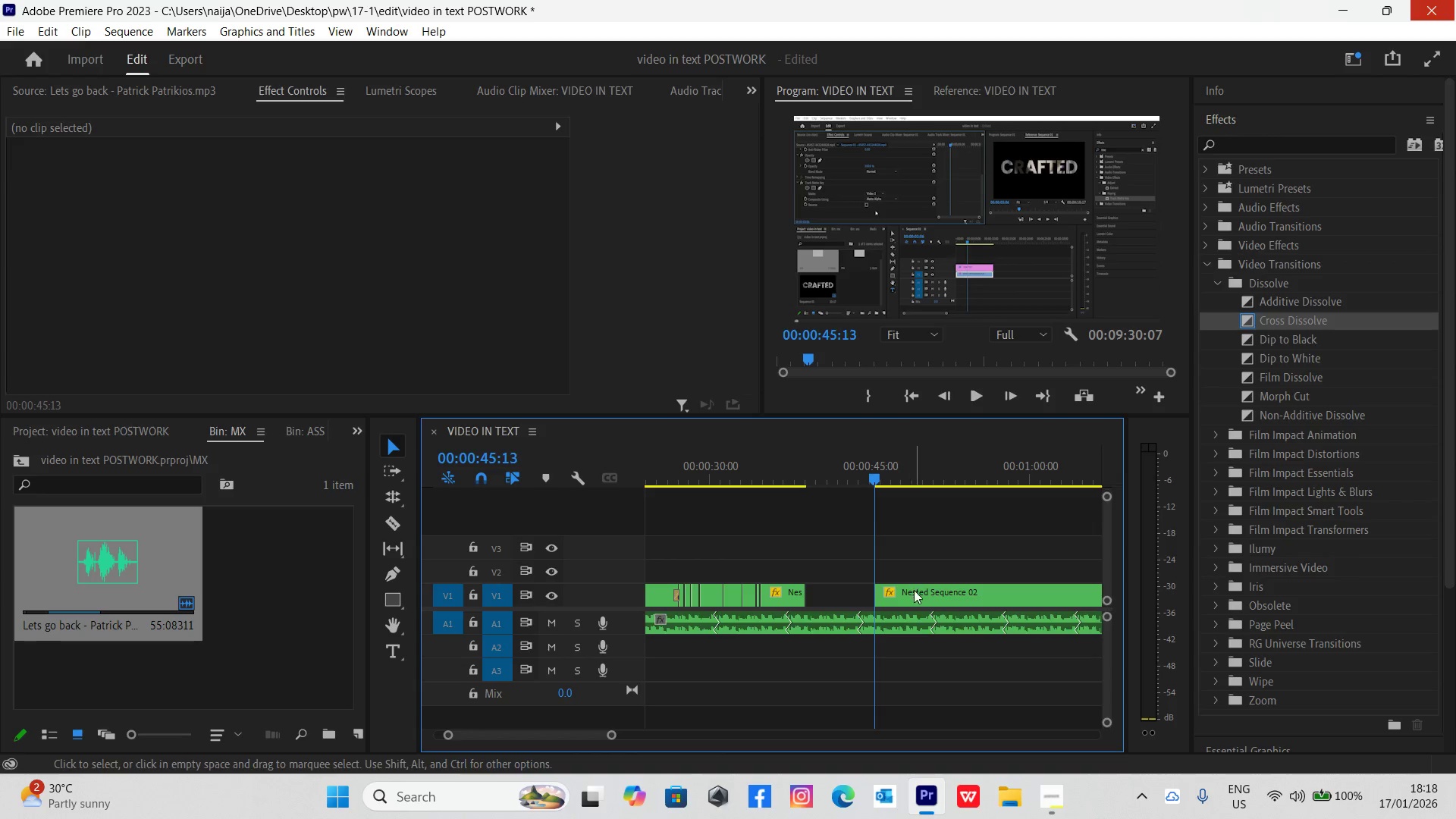 
left_click_drag(start_coordinate=[918, 594], to_coordinate=[853, 597])
 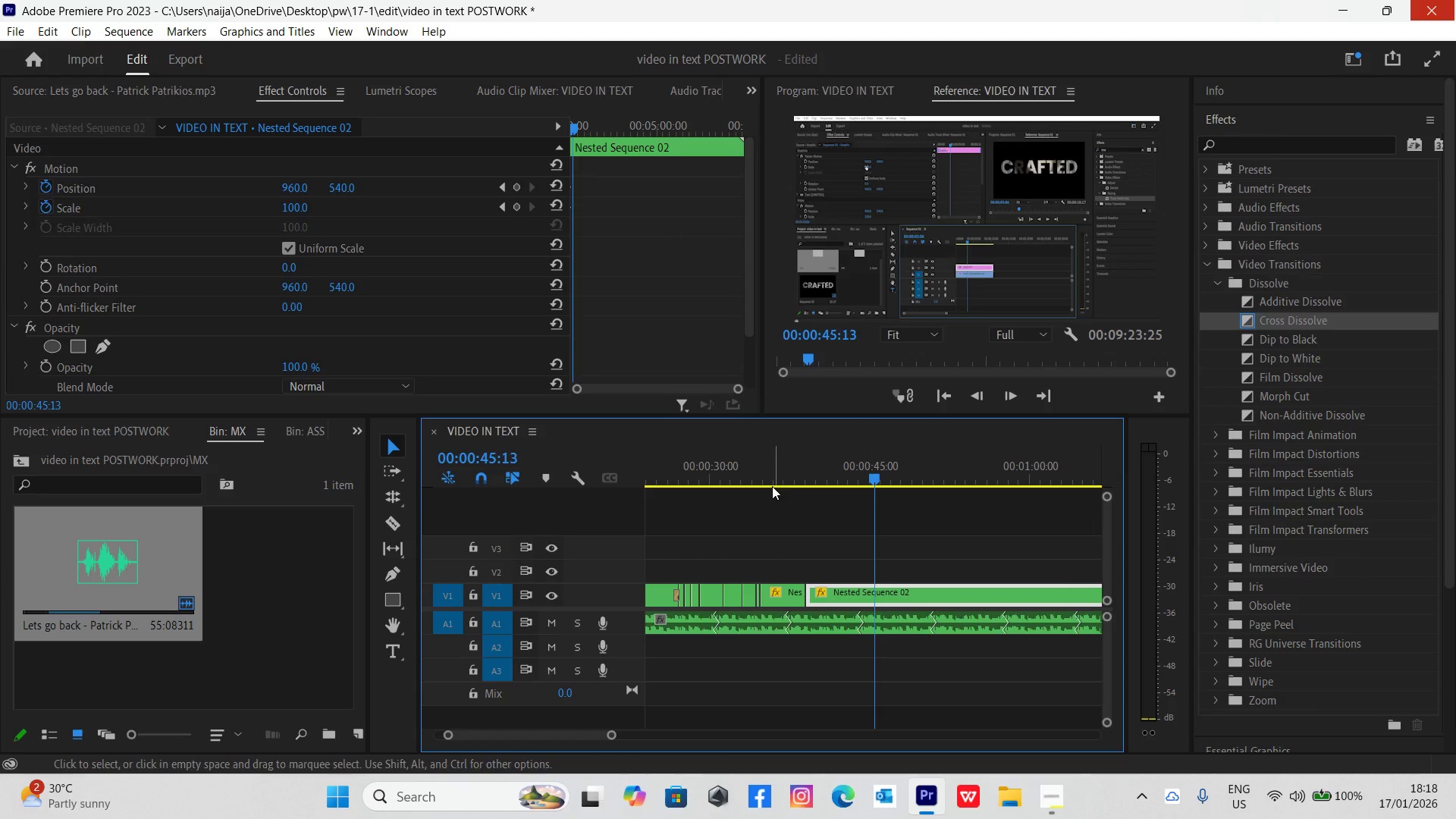 
left_click([776, 471])
 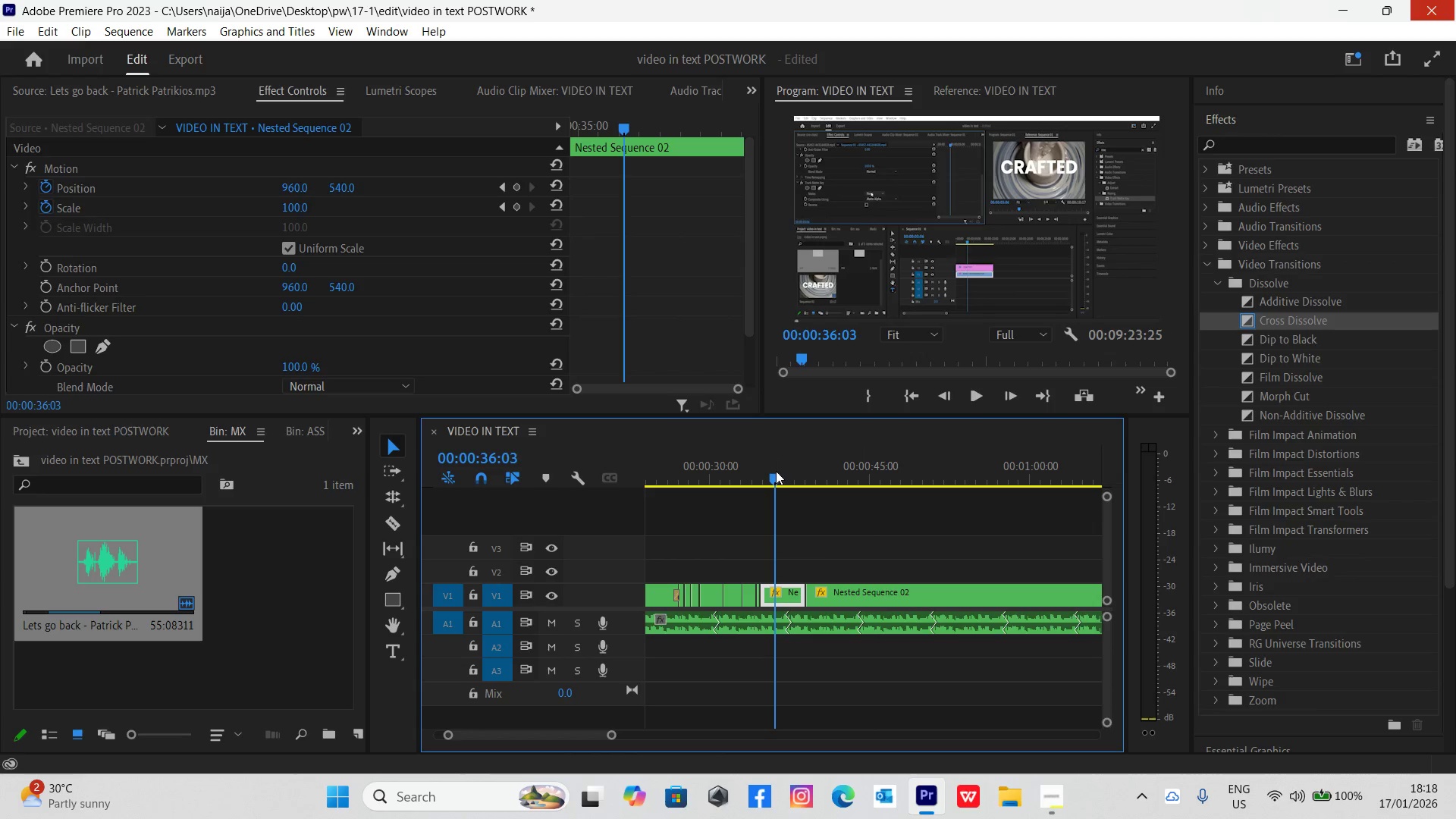 
key(Space)
 